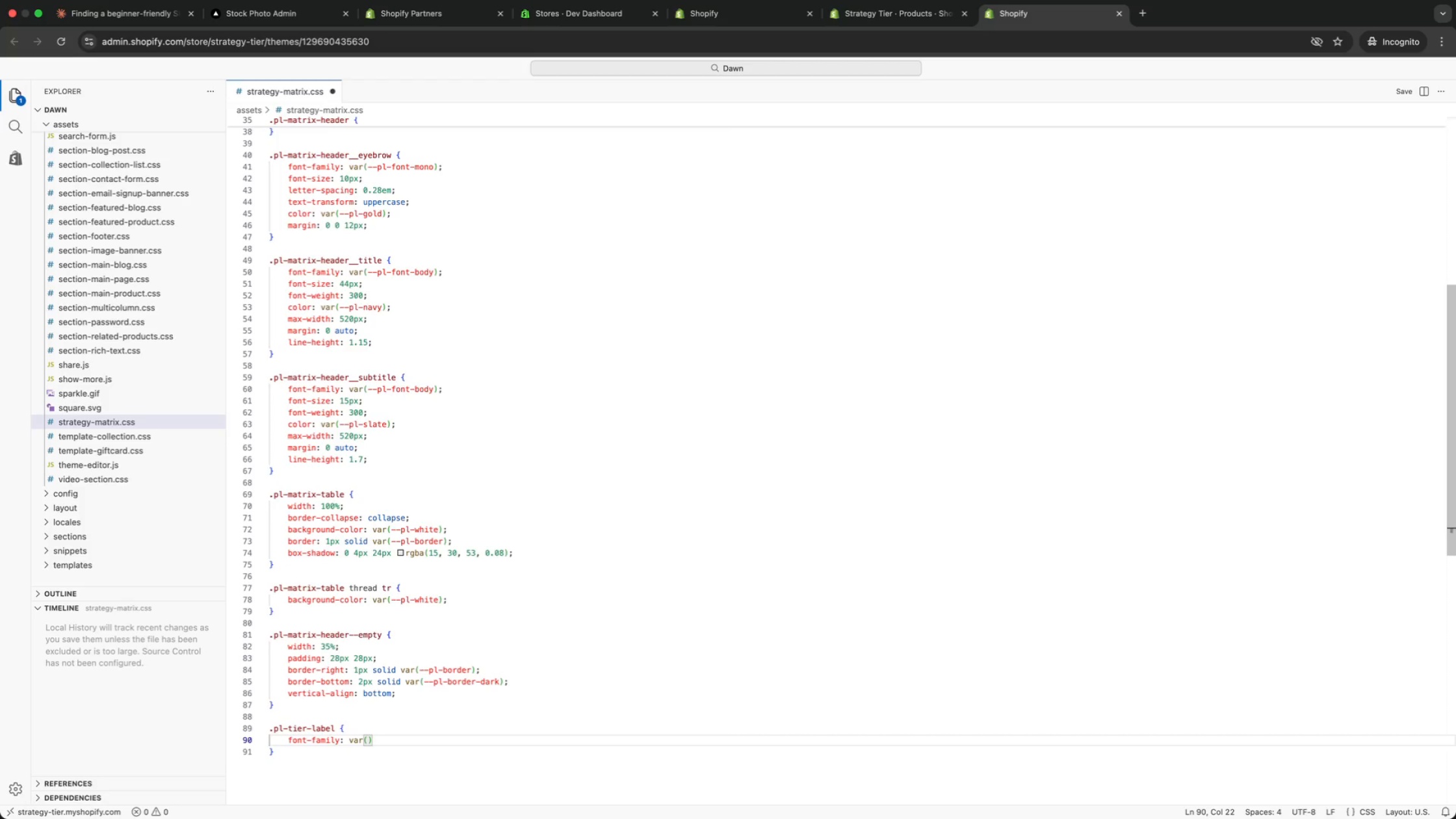 
key(ArrowDown)
 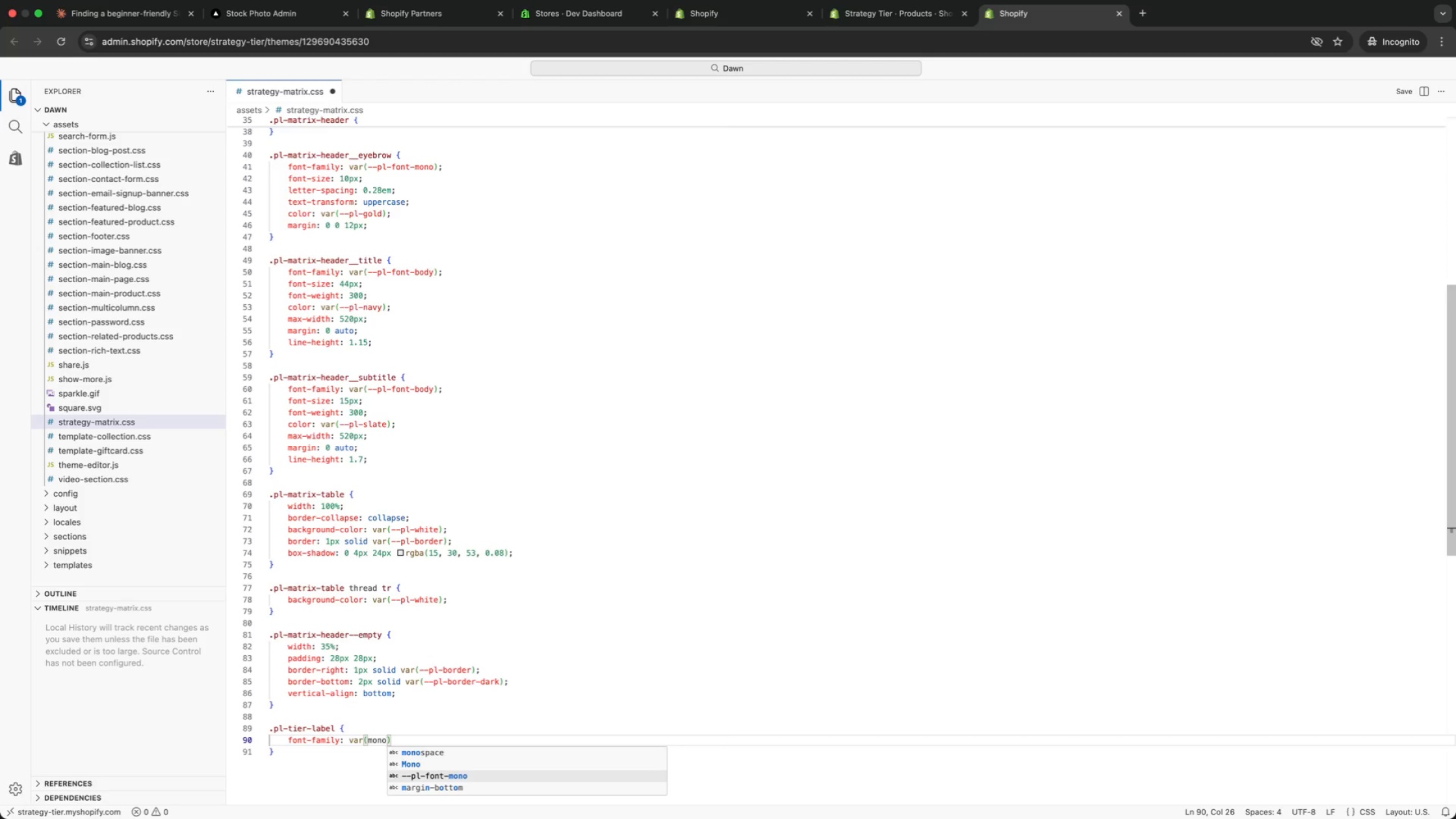 
key(ArrowDown)
 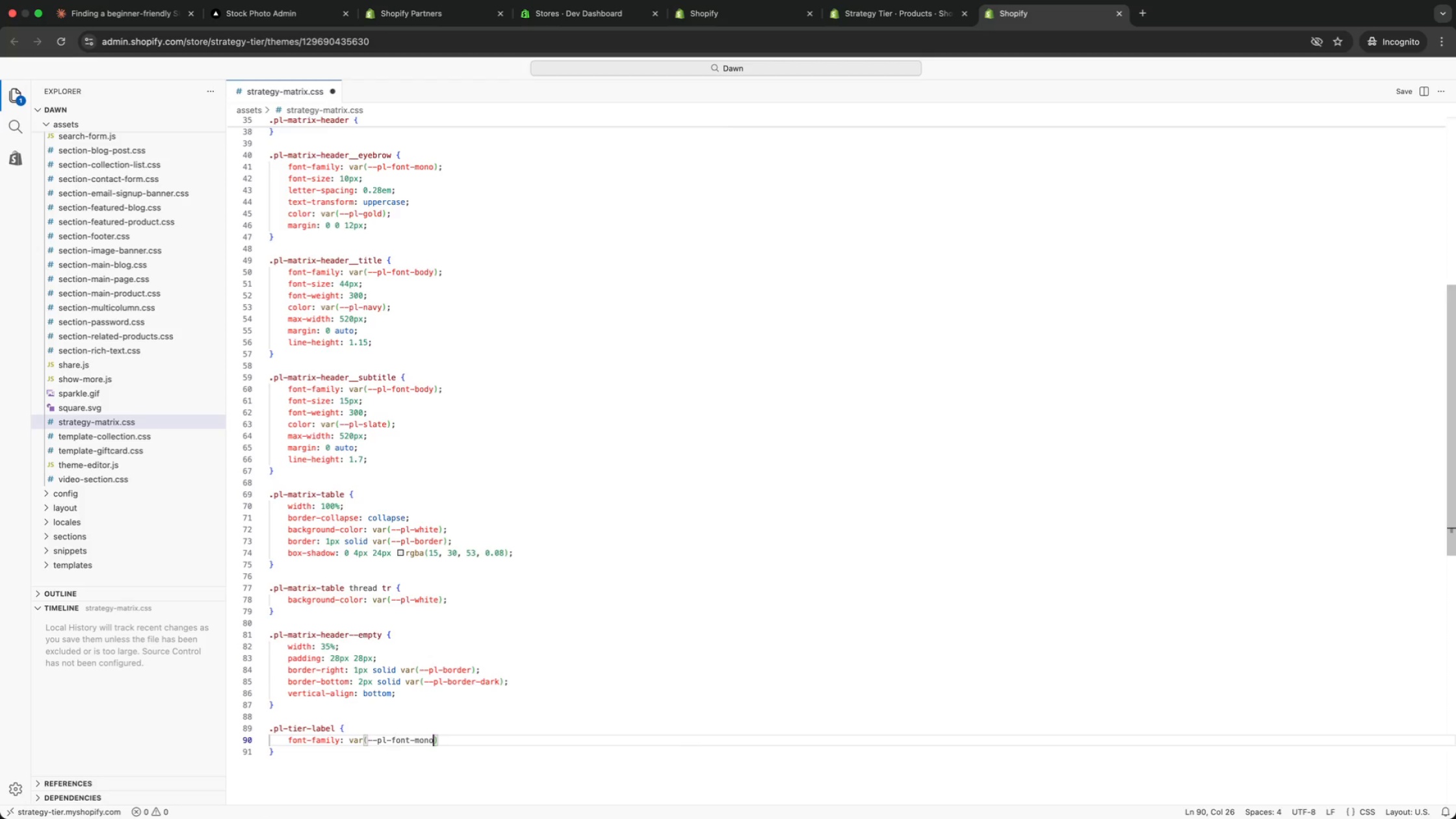 
key(Enter)
 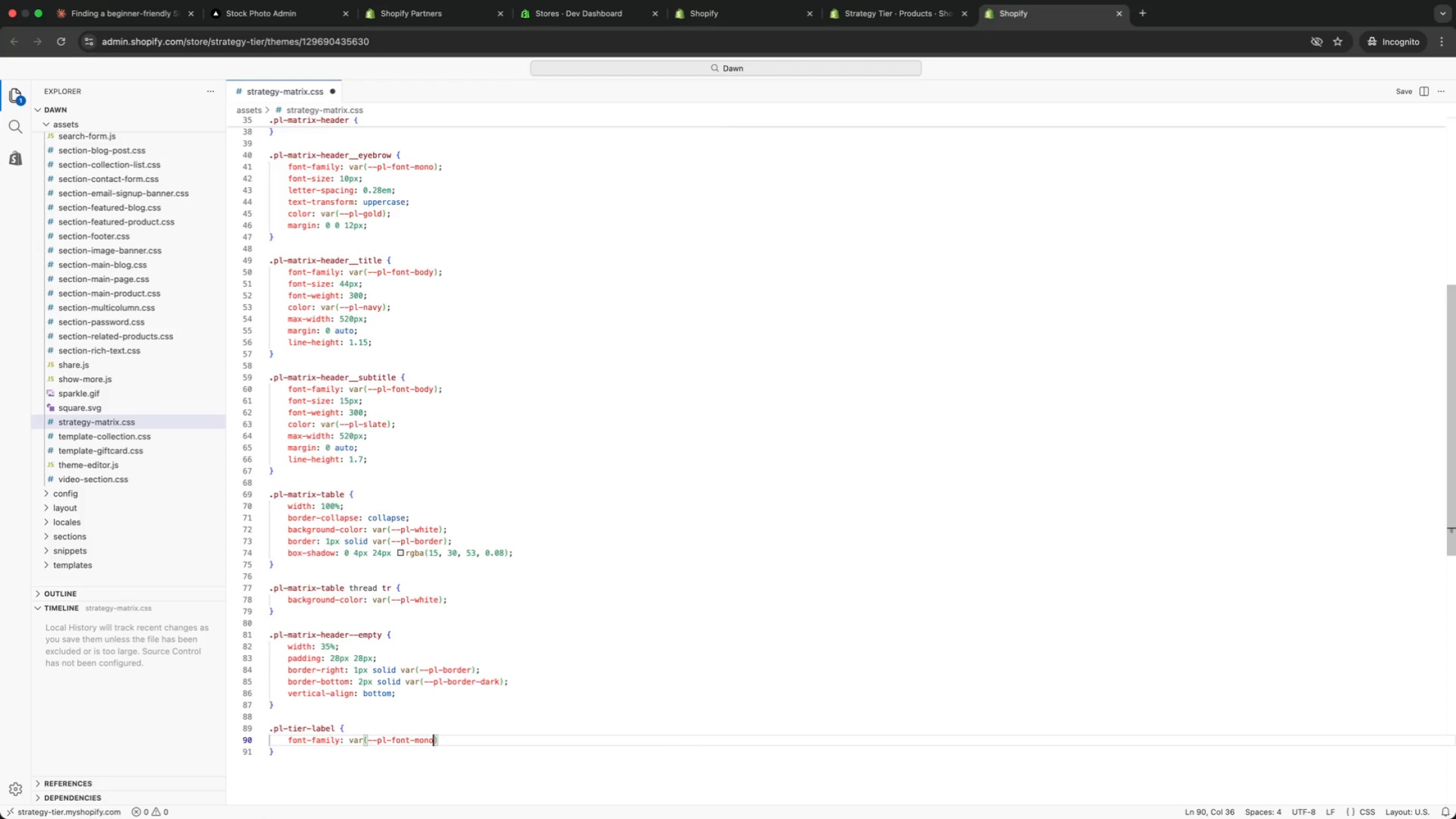 
key(ArrowRight)
 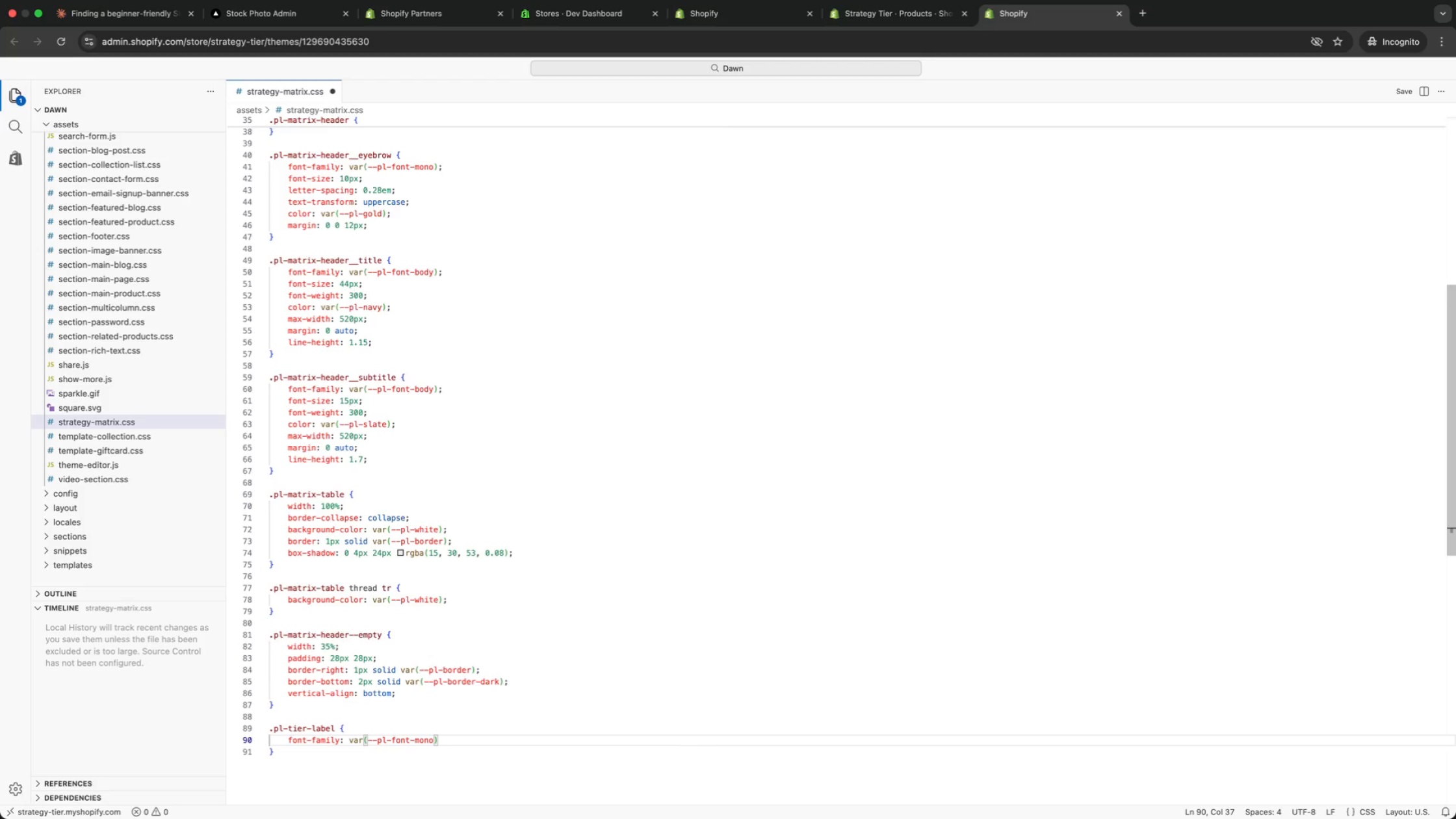 
key(Semicolon)
 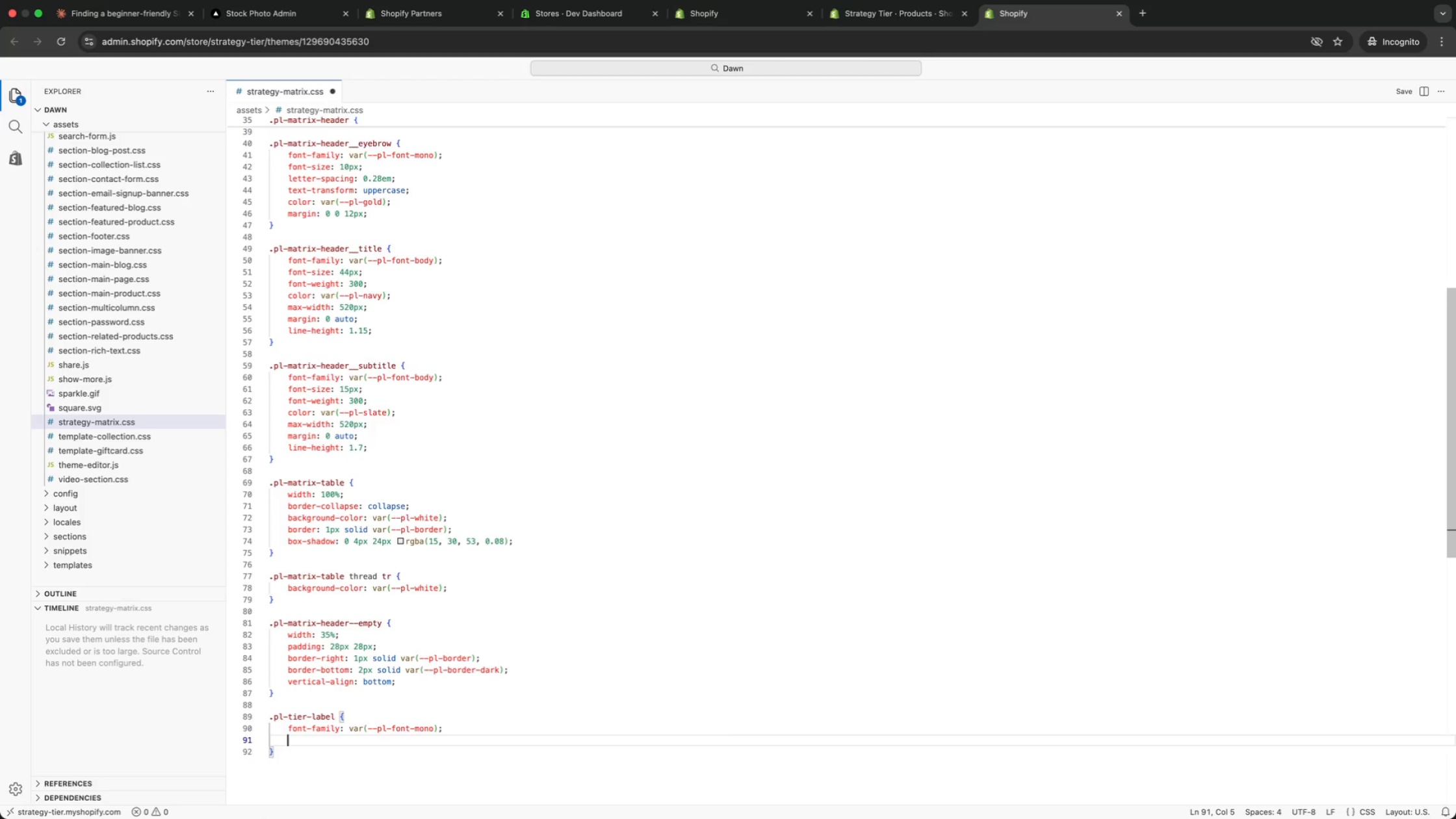 
key(Enter)
 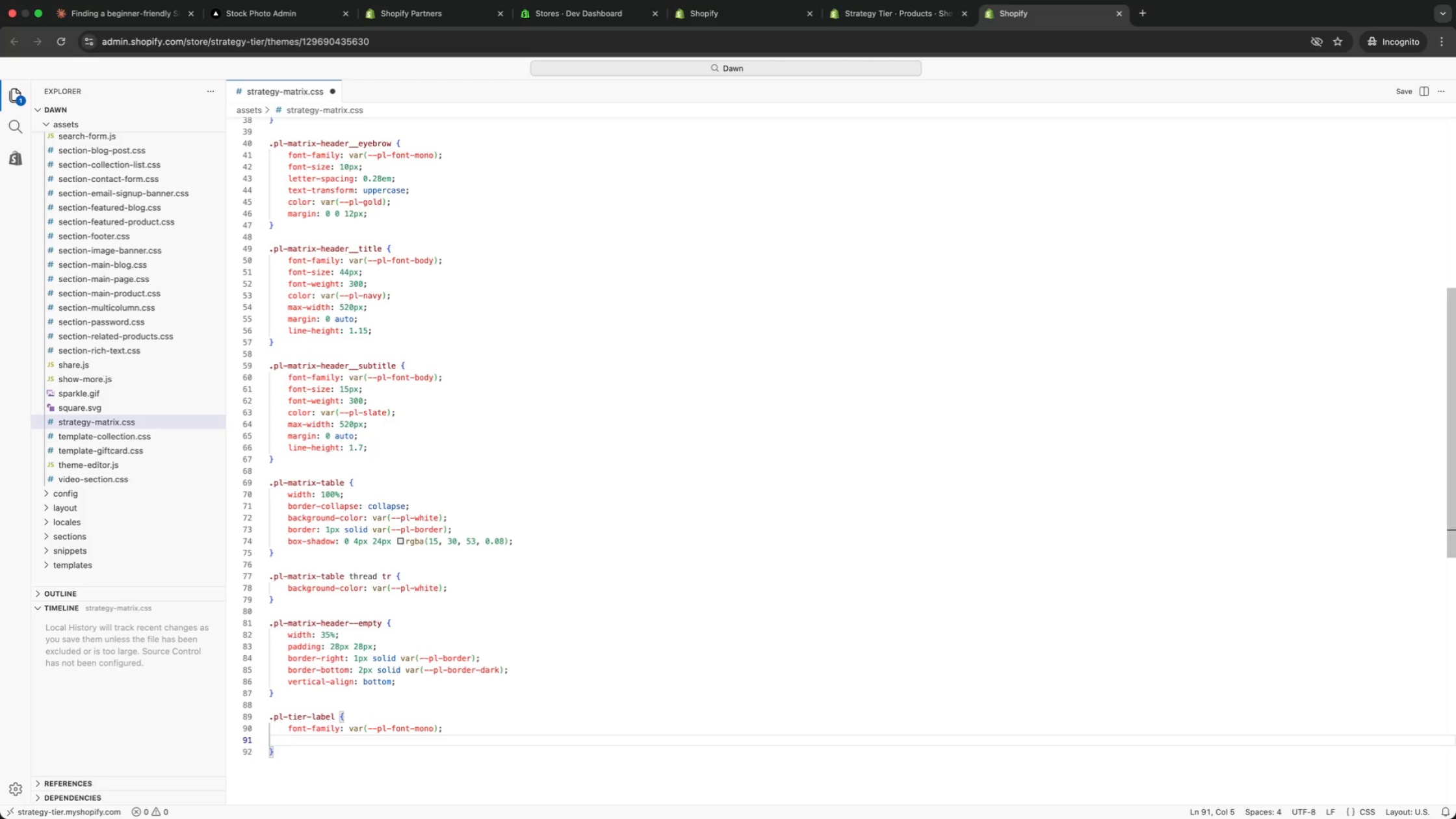 
type(size)
 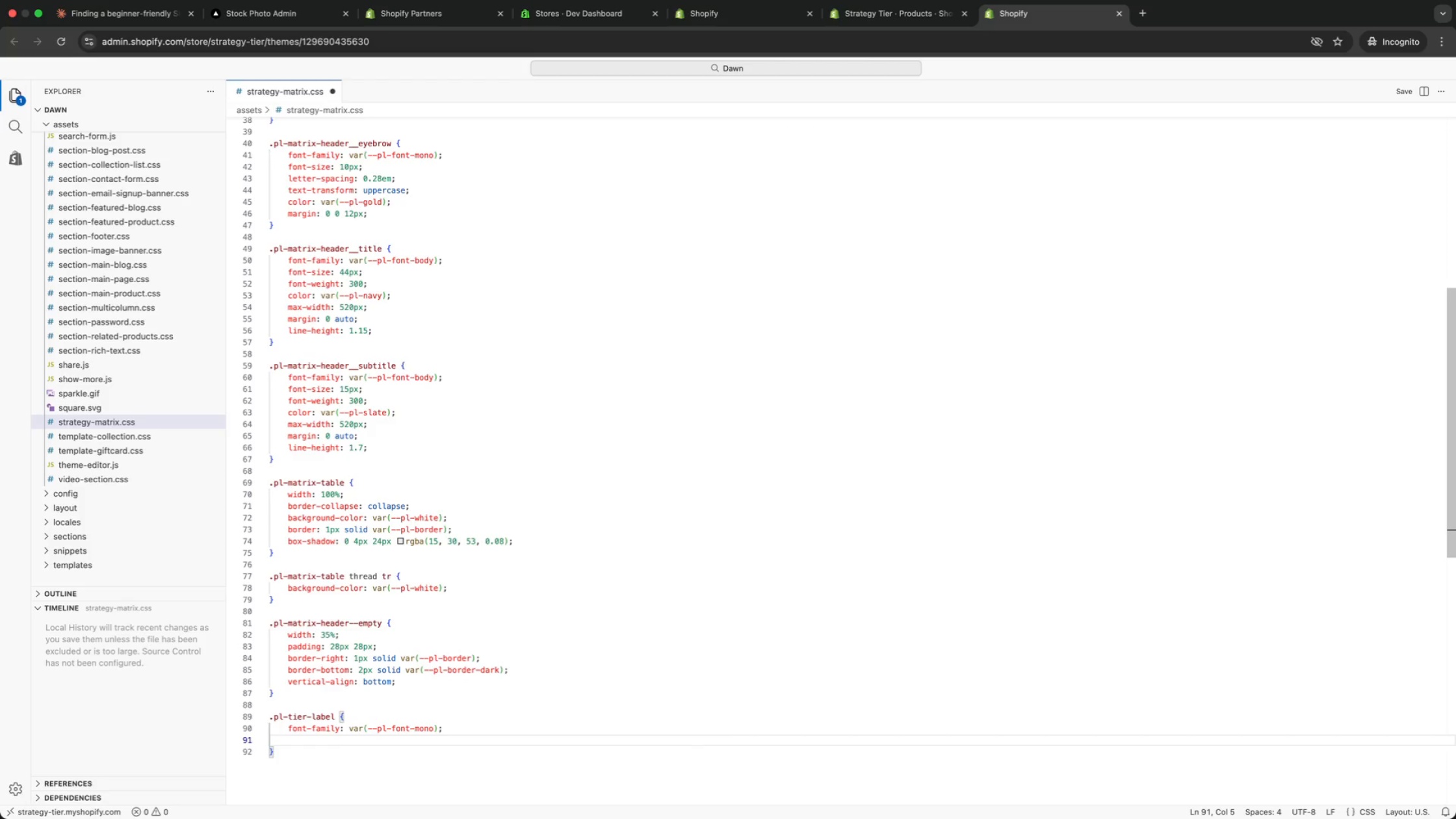 
key(Enter)
 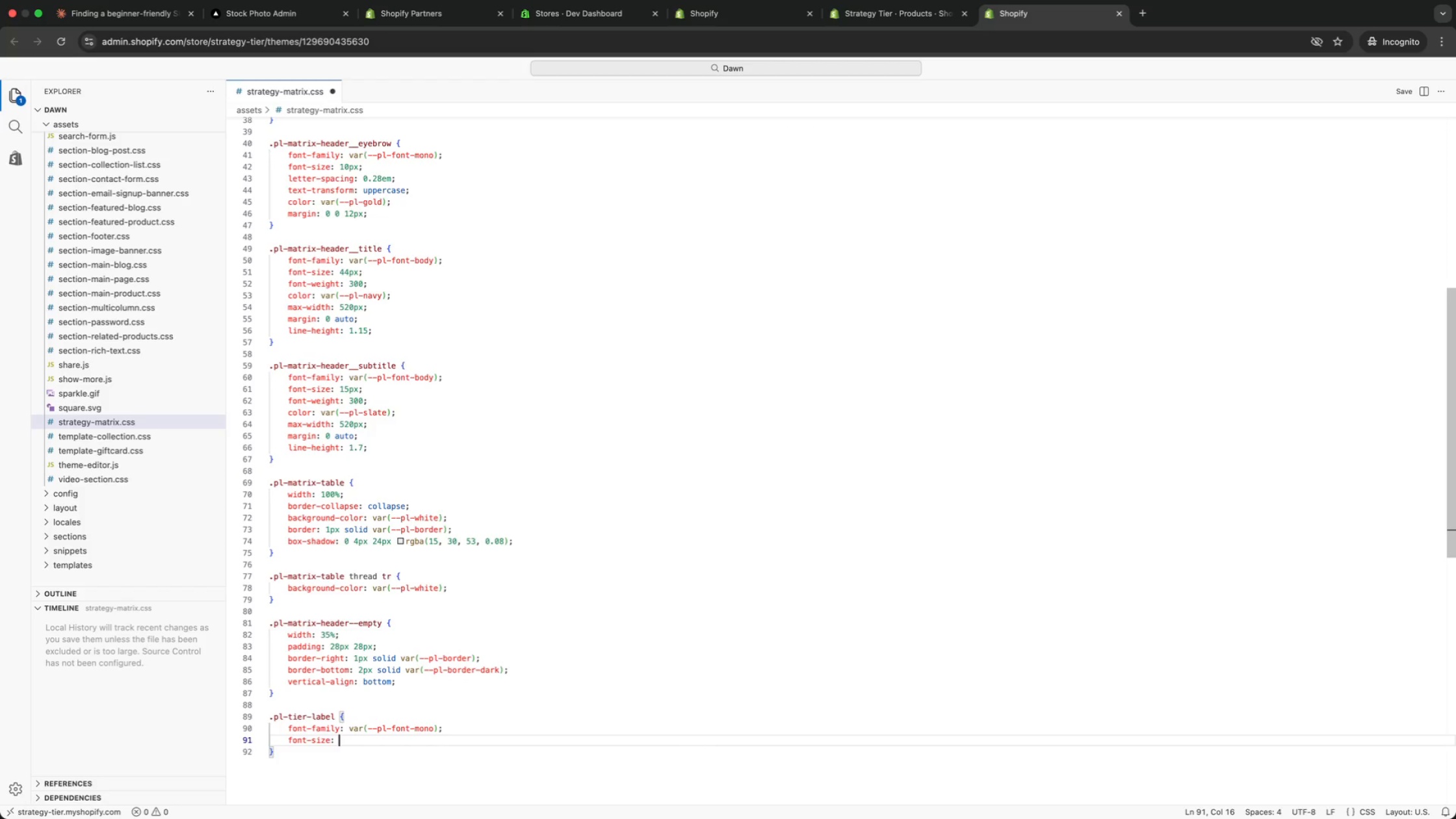 
type(: 9px;)
 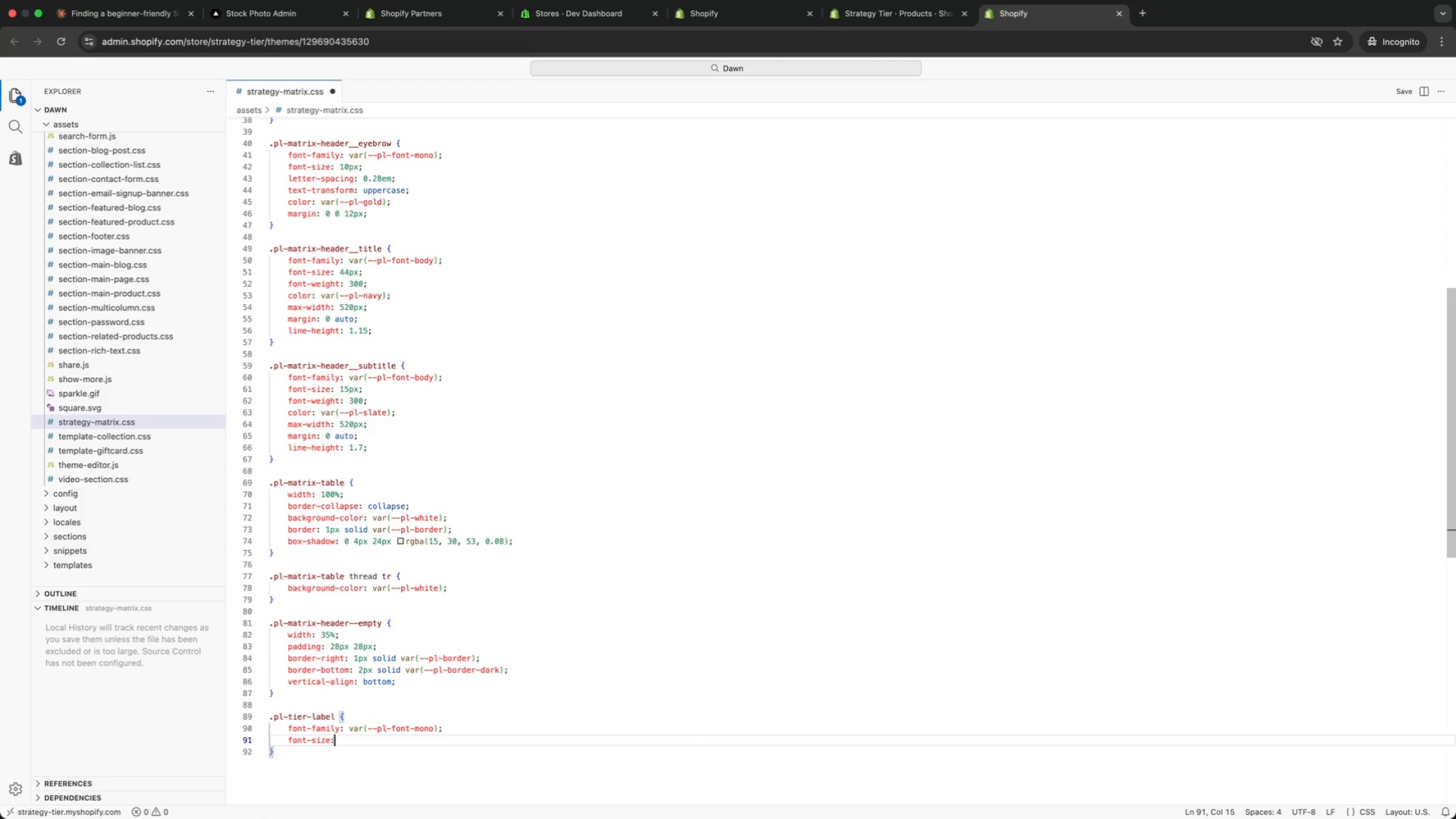 
key(Enter)
 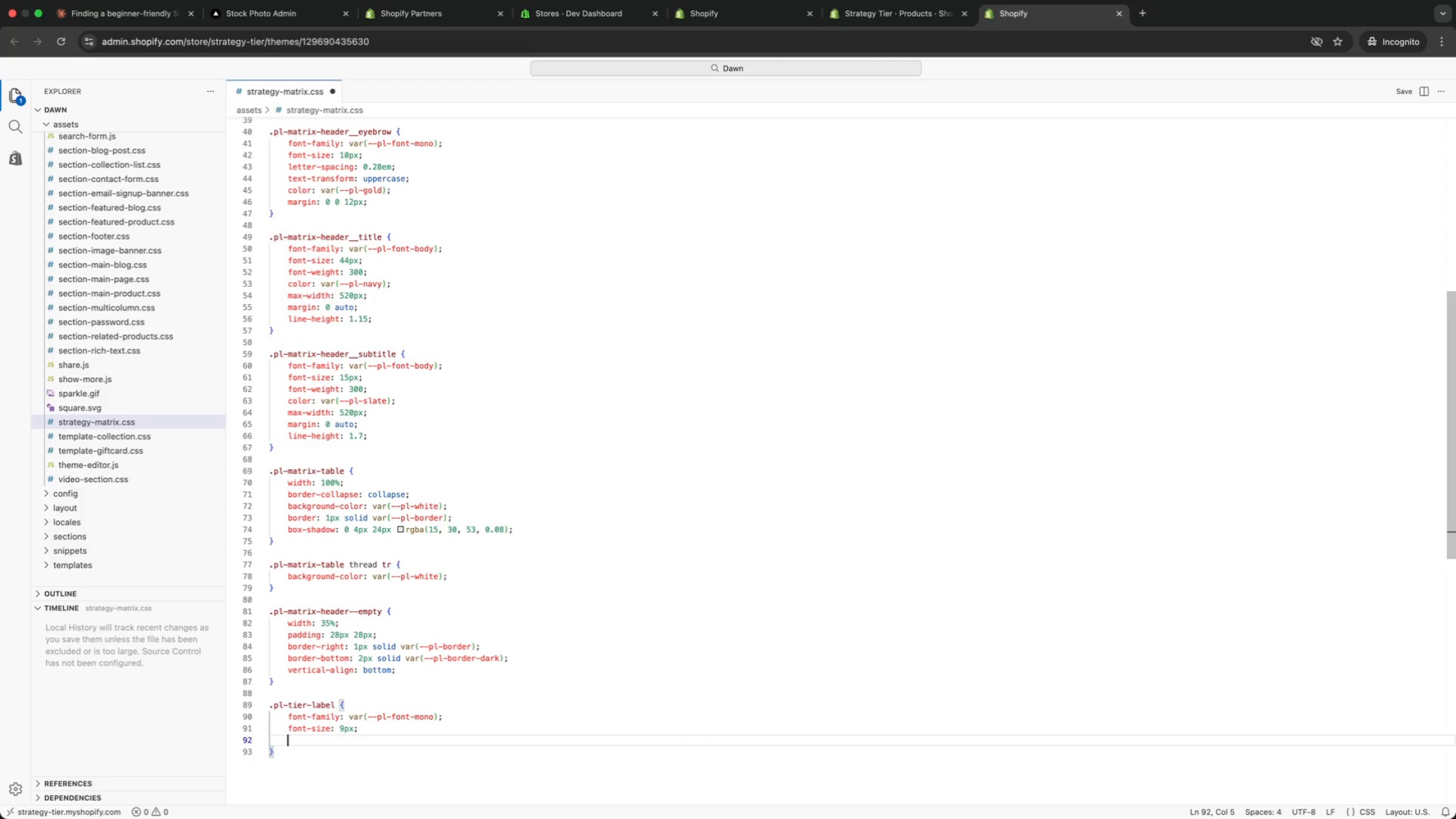 
type(lett)
 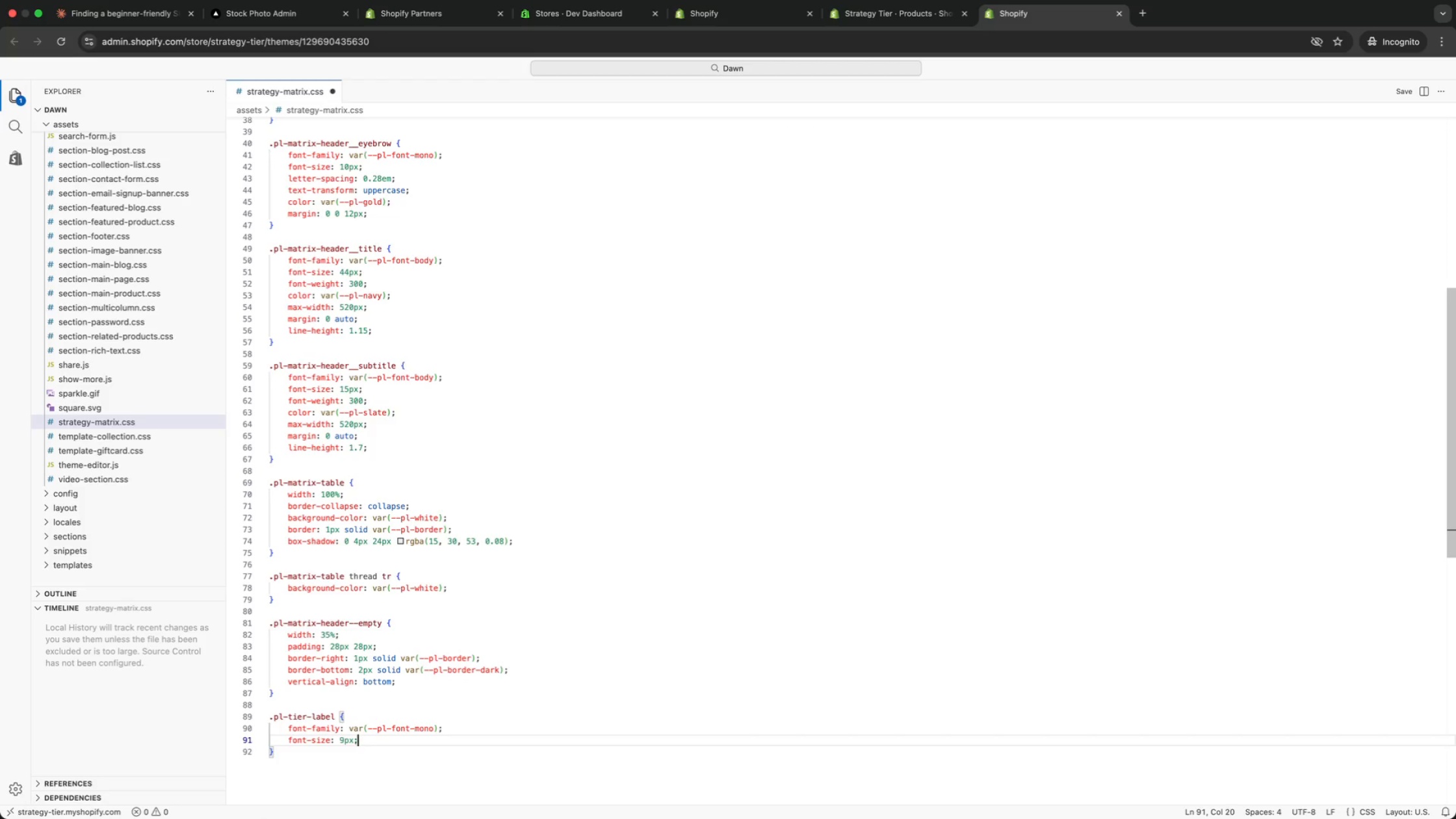 
key(Enter)
 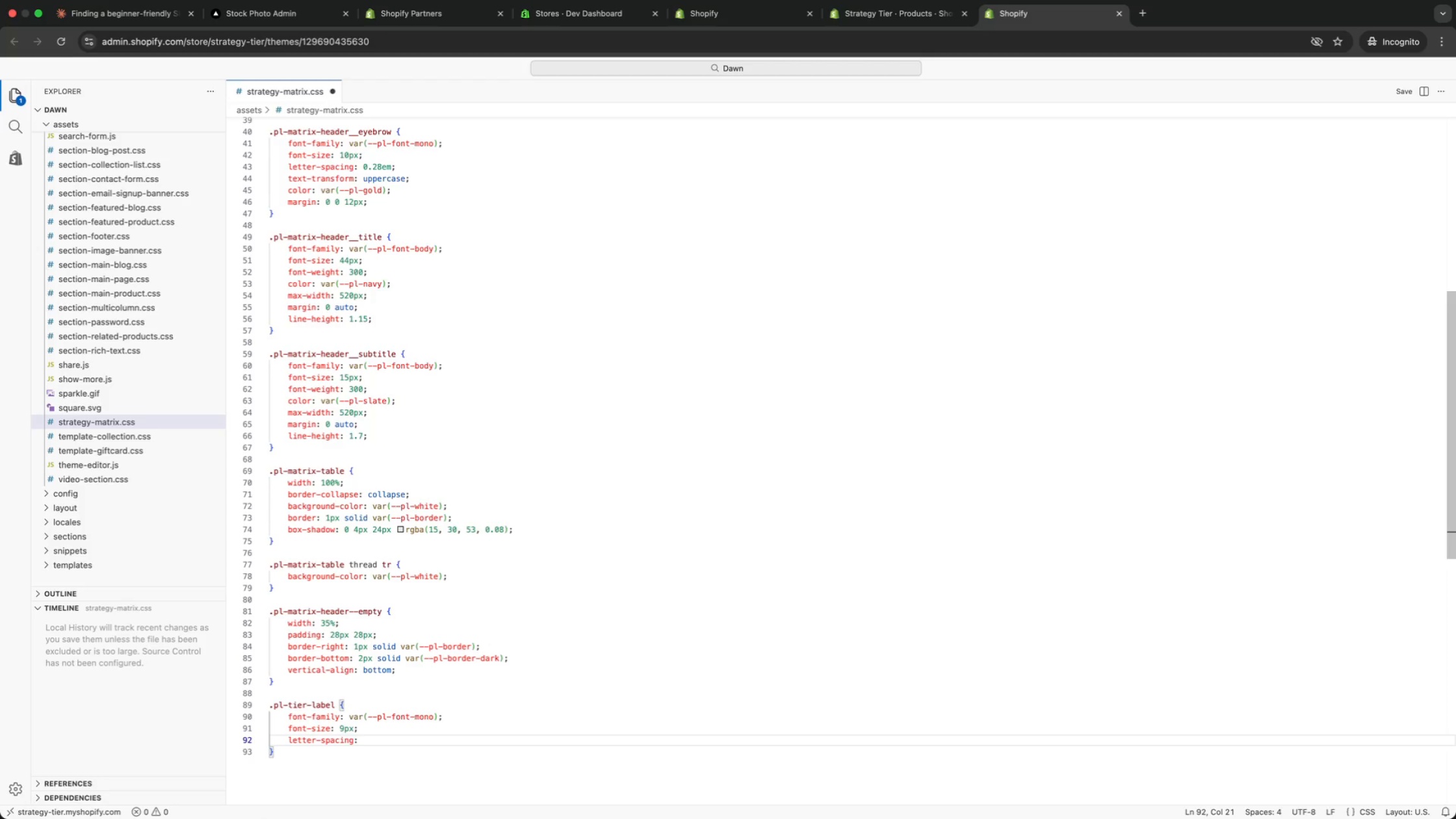 
type(: 0.2em;)
 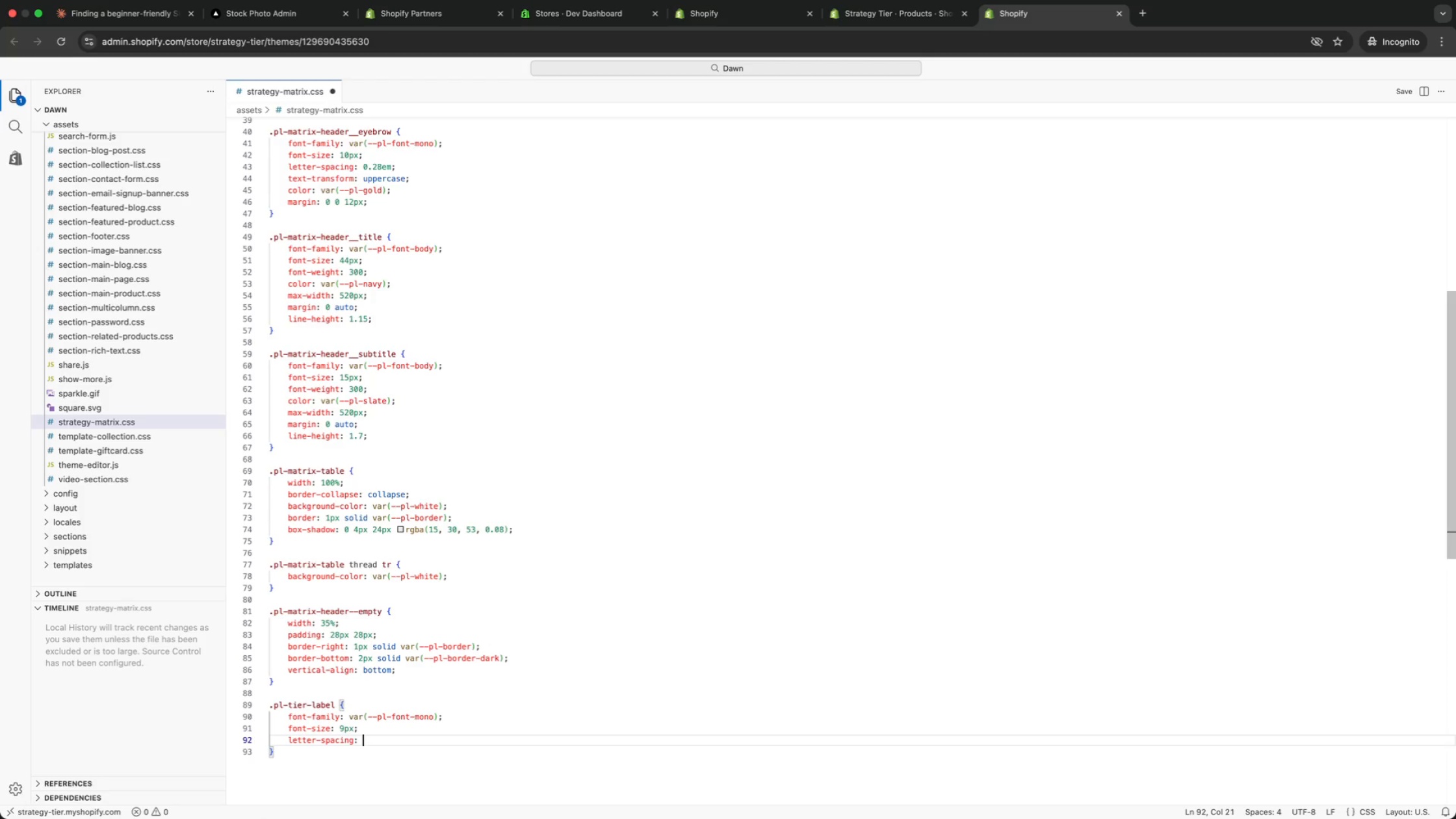 
key(Enter)
 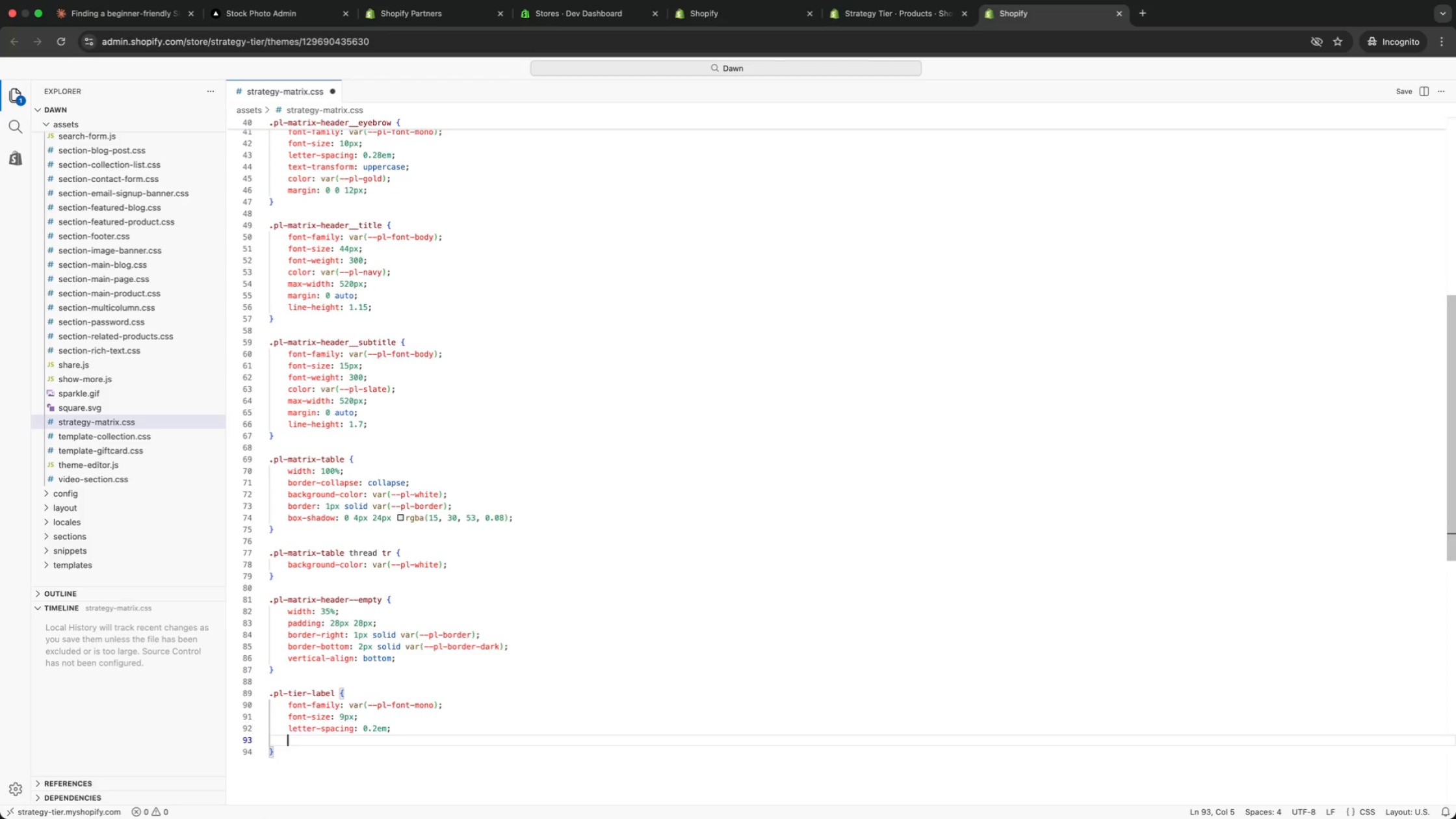 
type(text)
 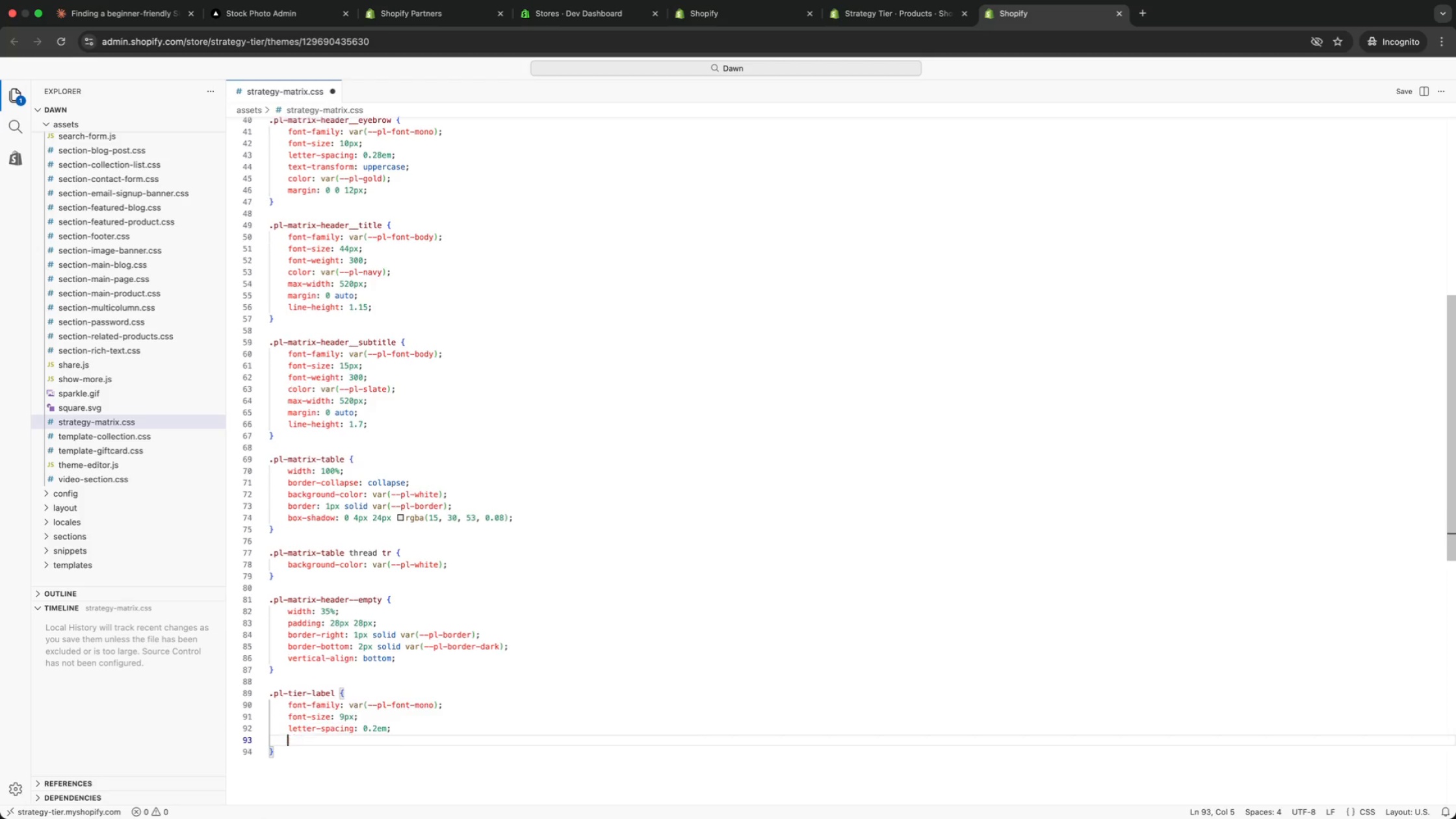 
key(ArrowUp)
 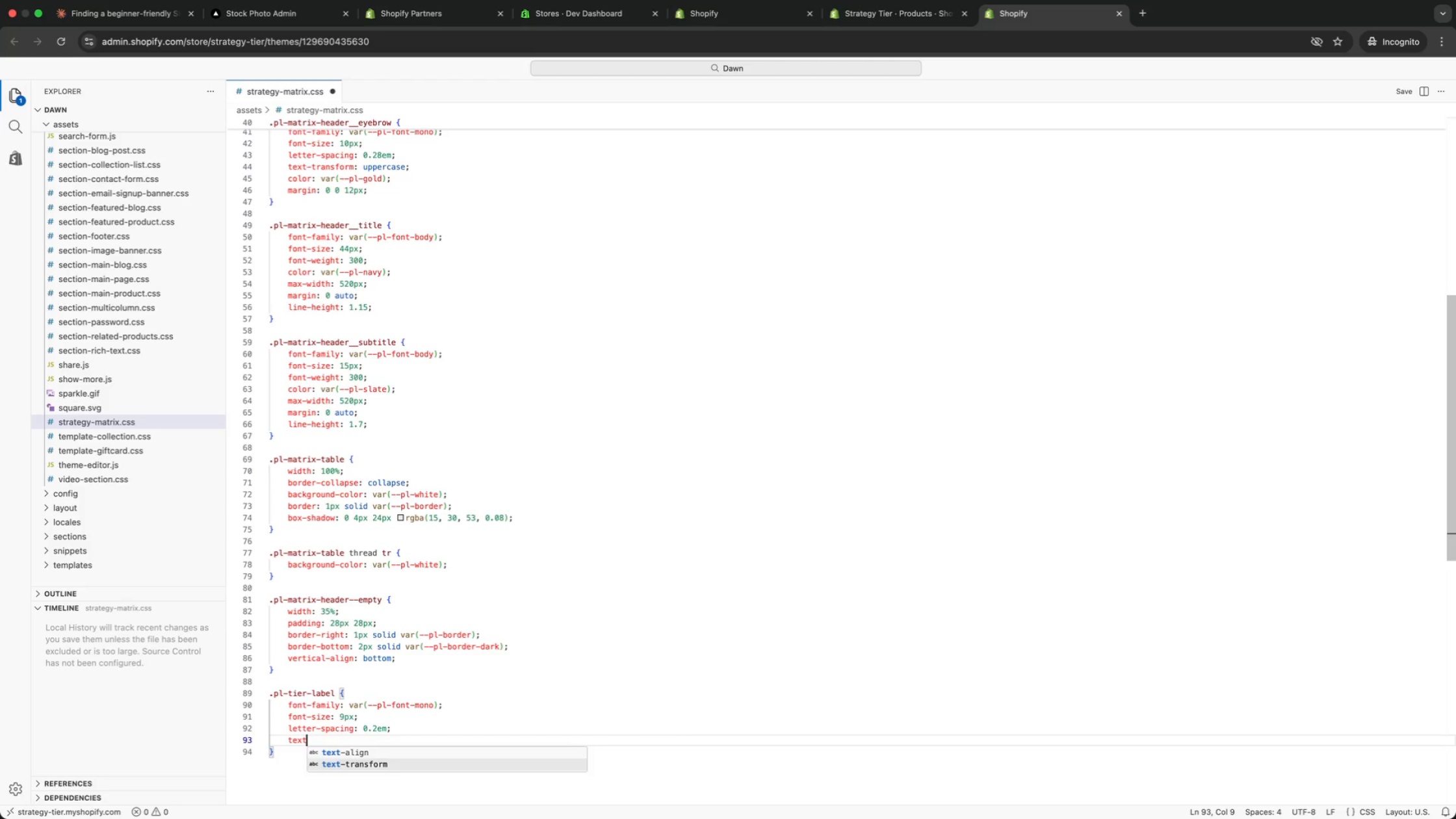 
key(Enter)
 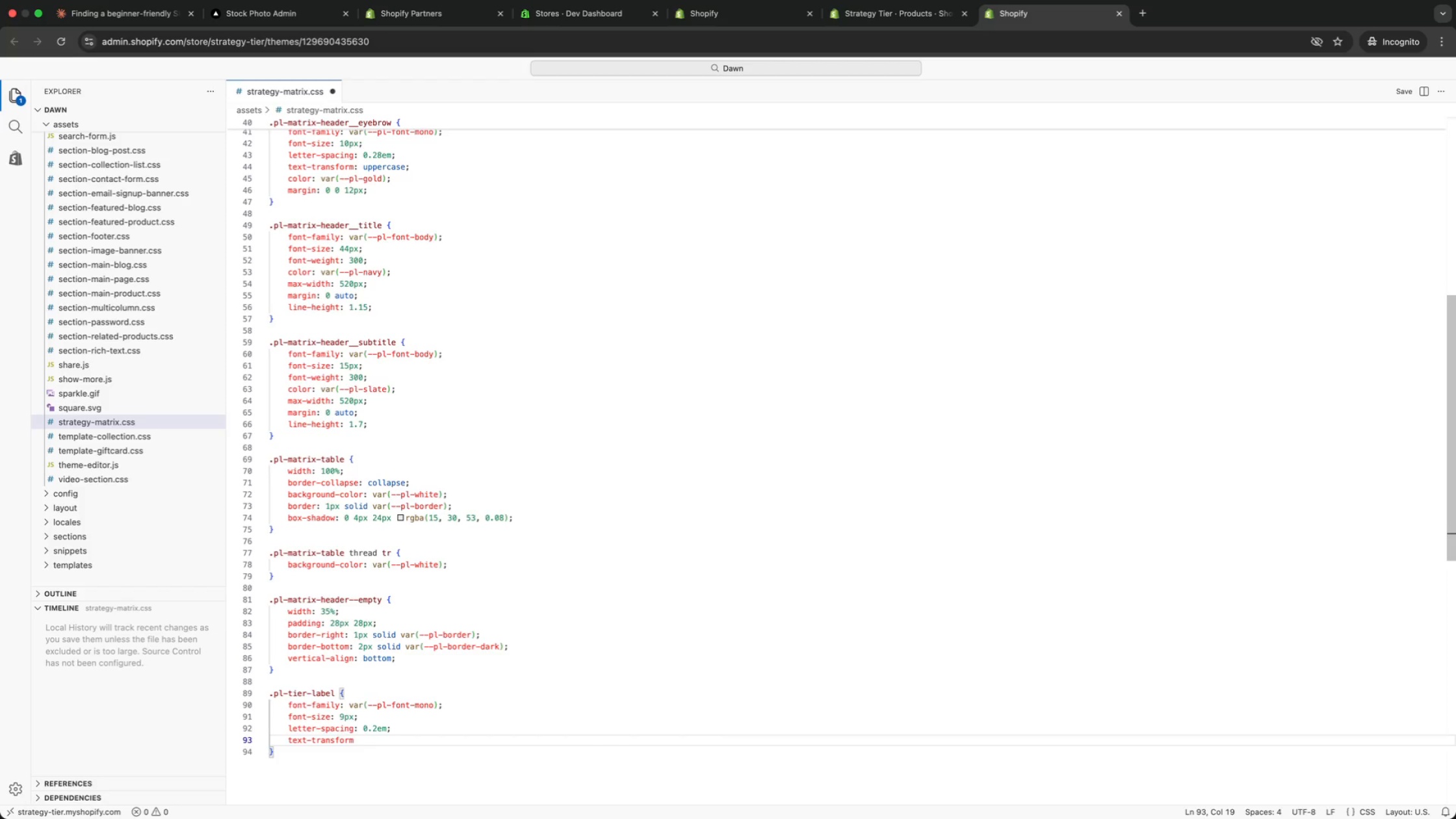 
key(Shift+Semicolon)
 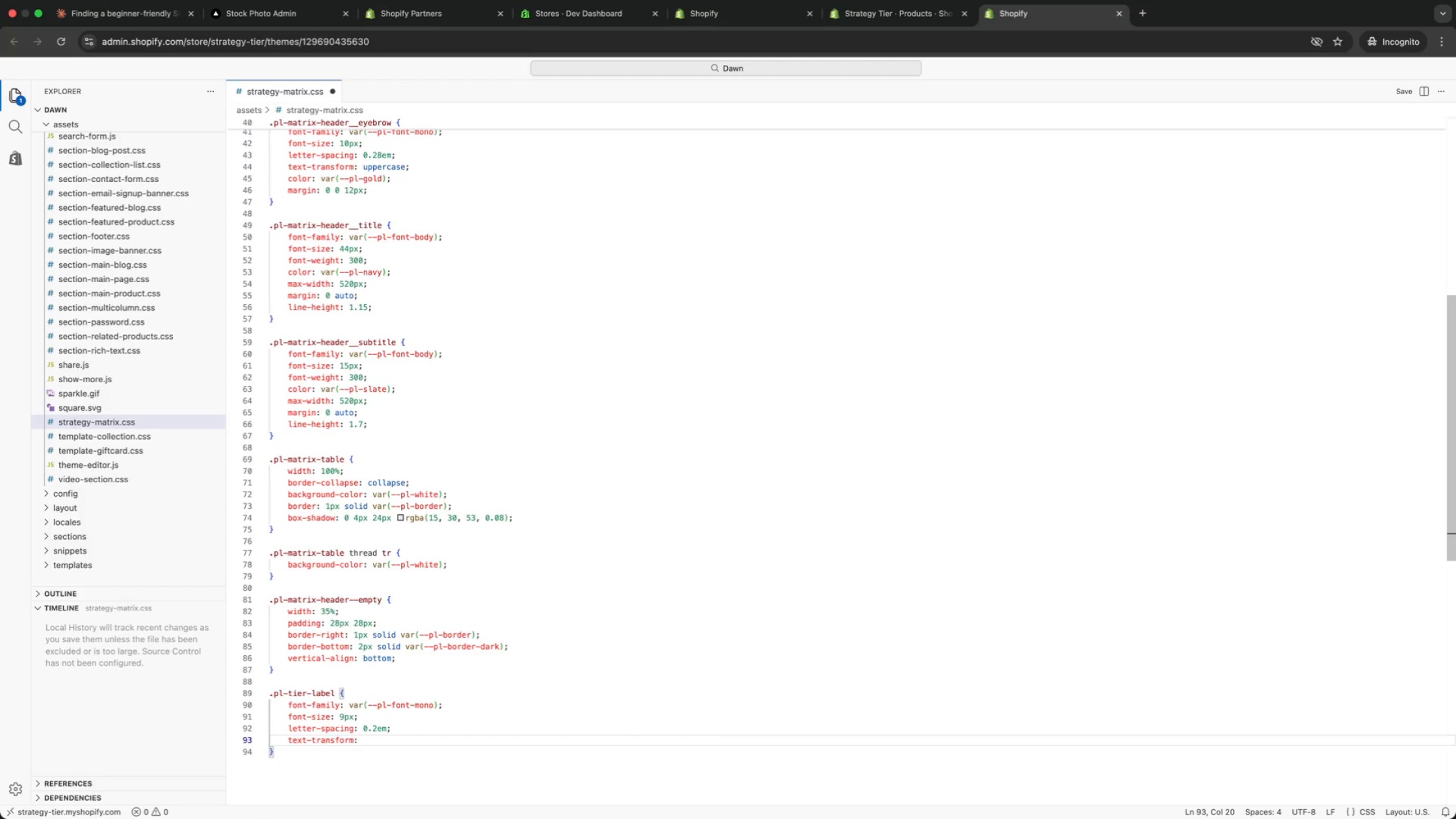 
key(Space)
 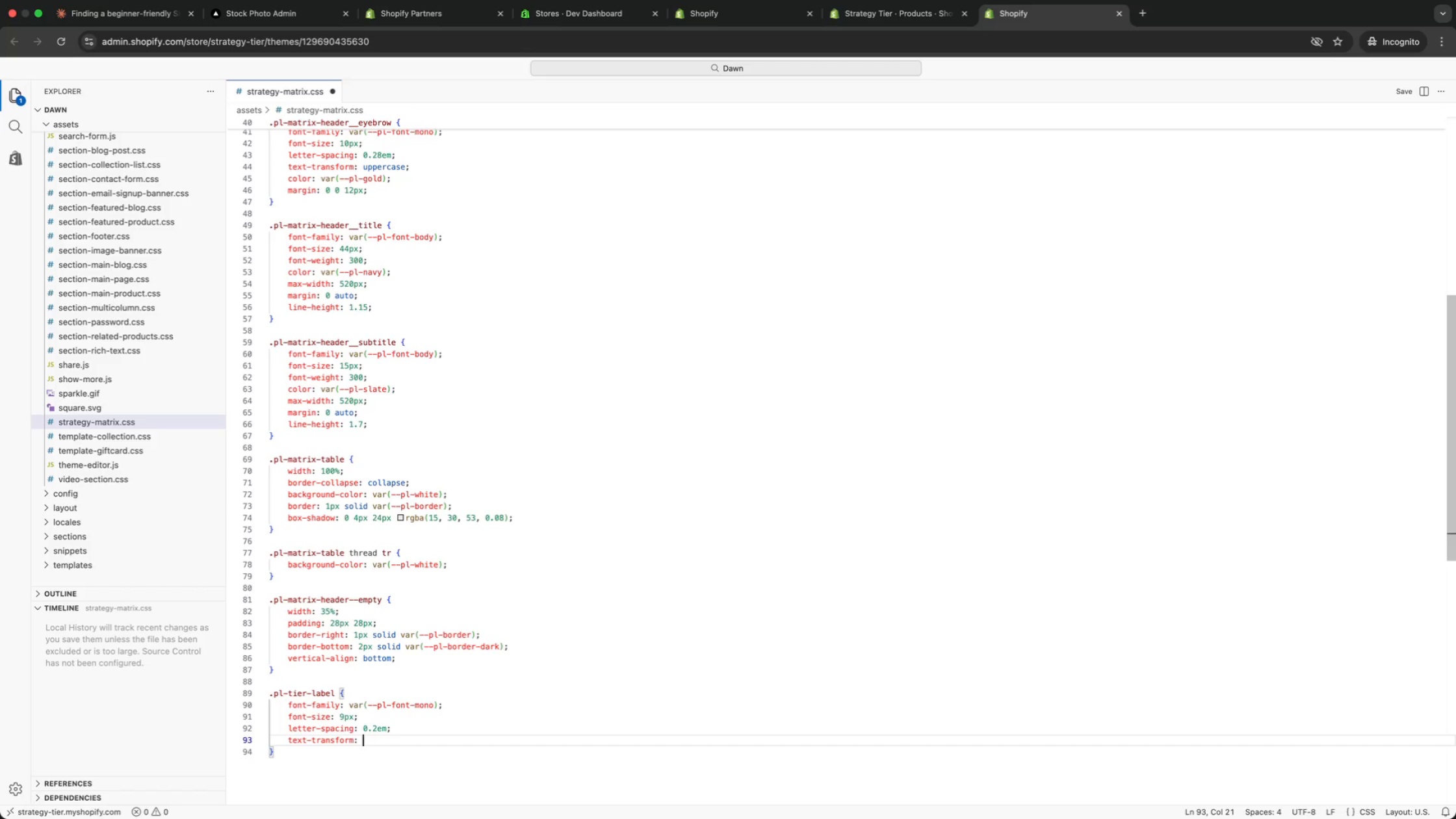 
key(U)
 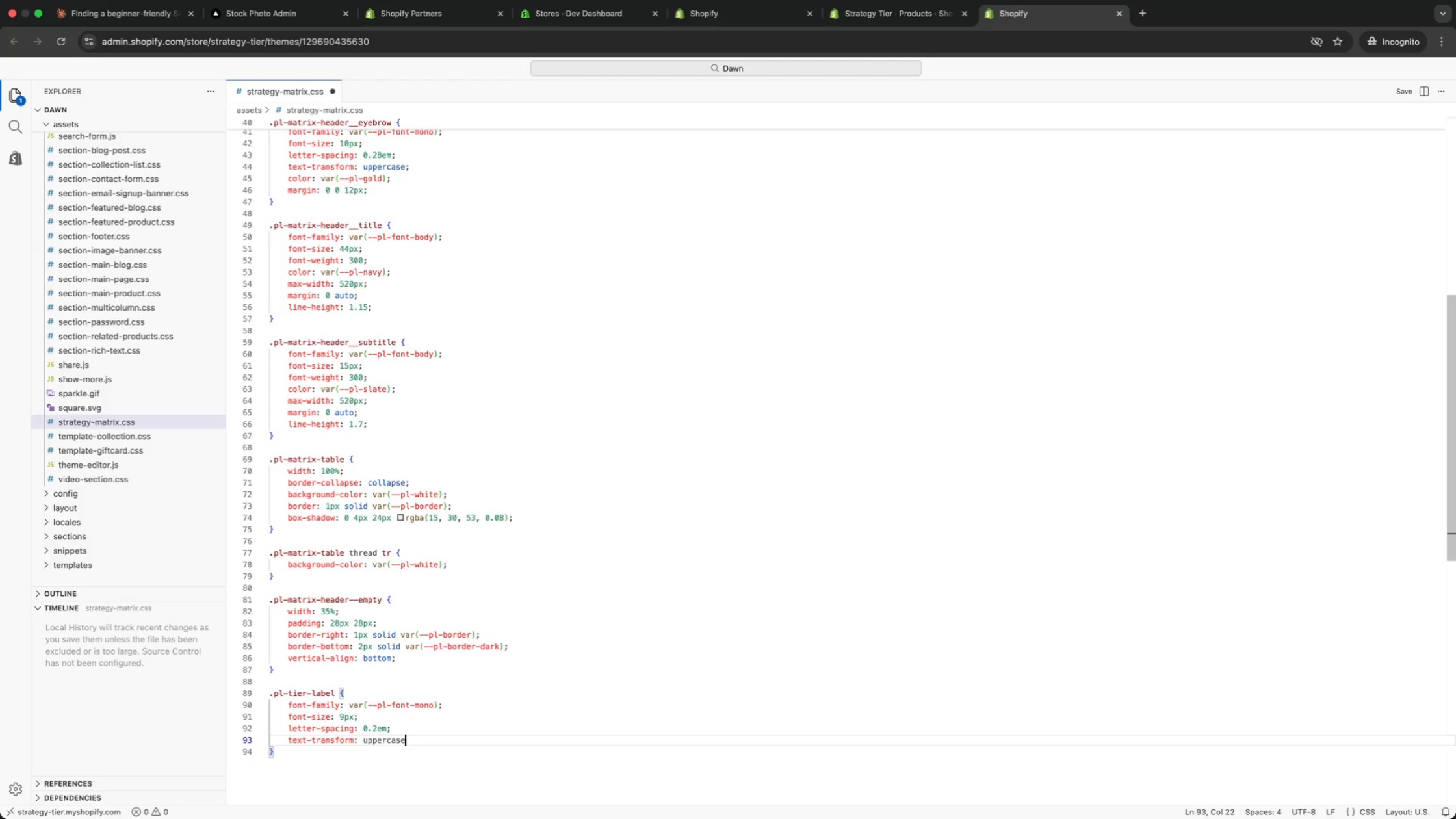 
key(Enter)
 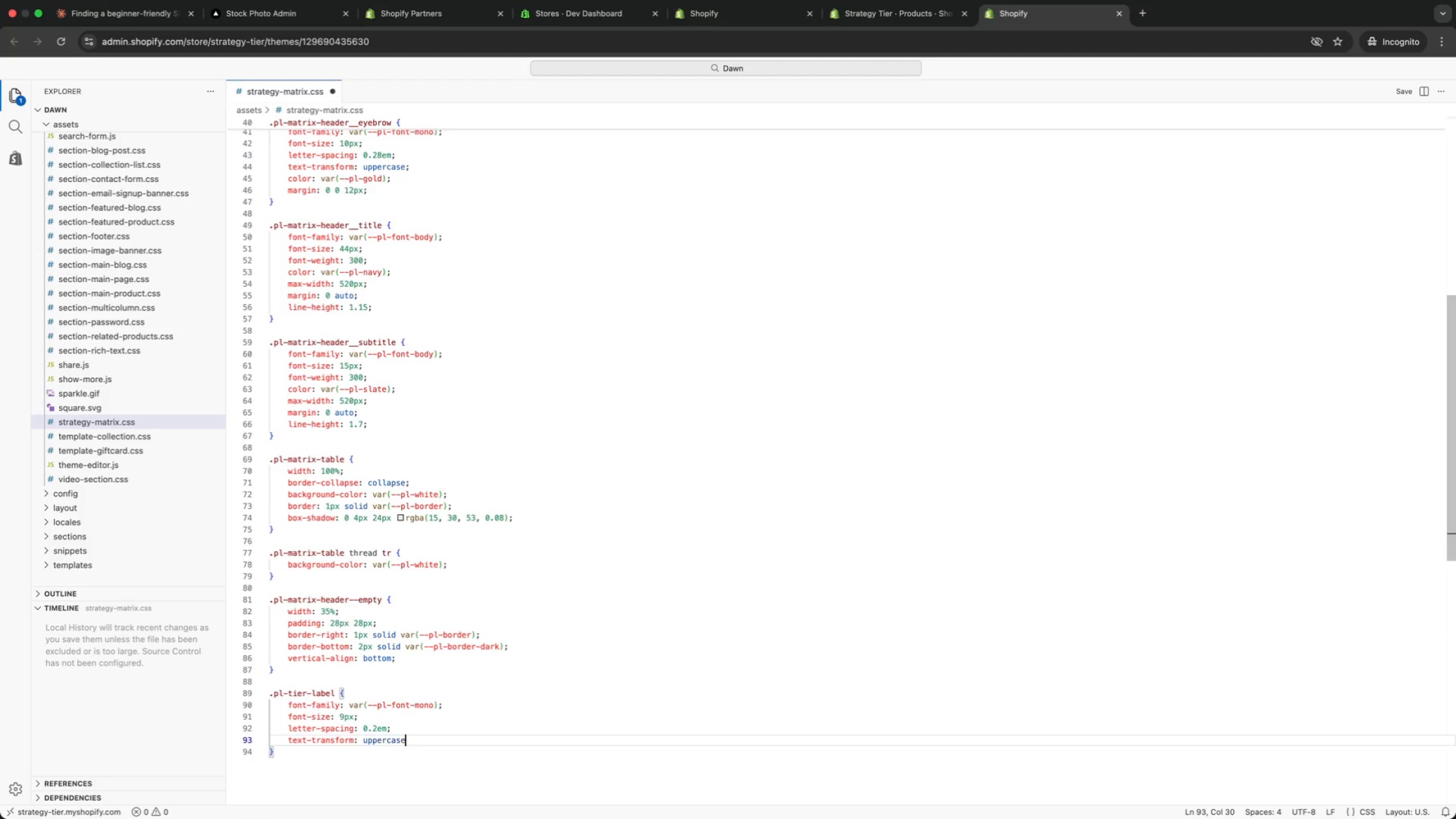 
key(Semicolon)
 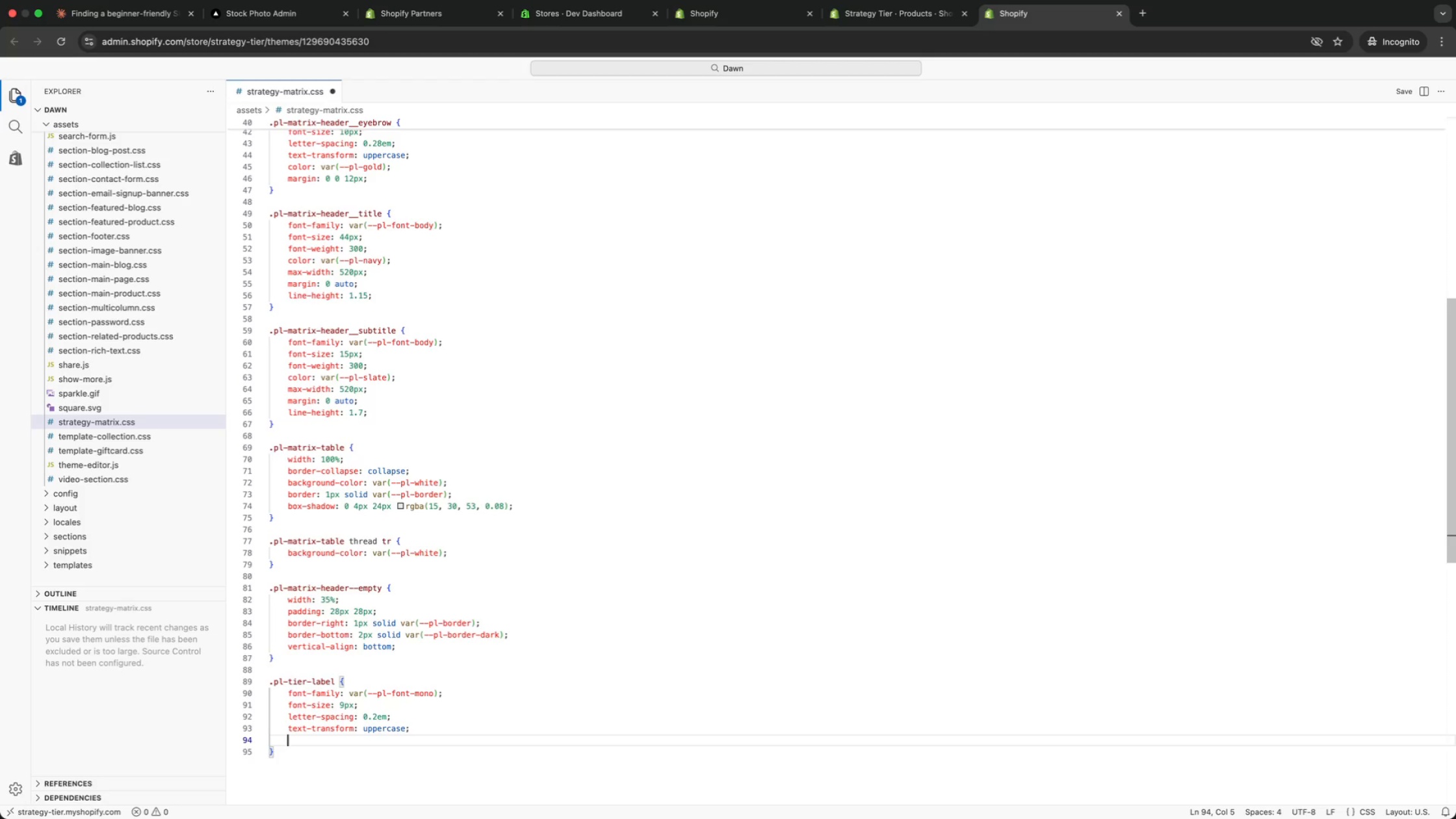 
key(Enter)
 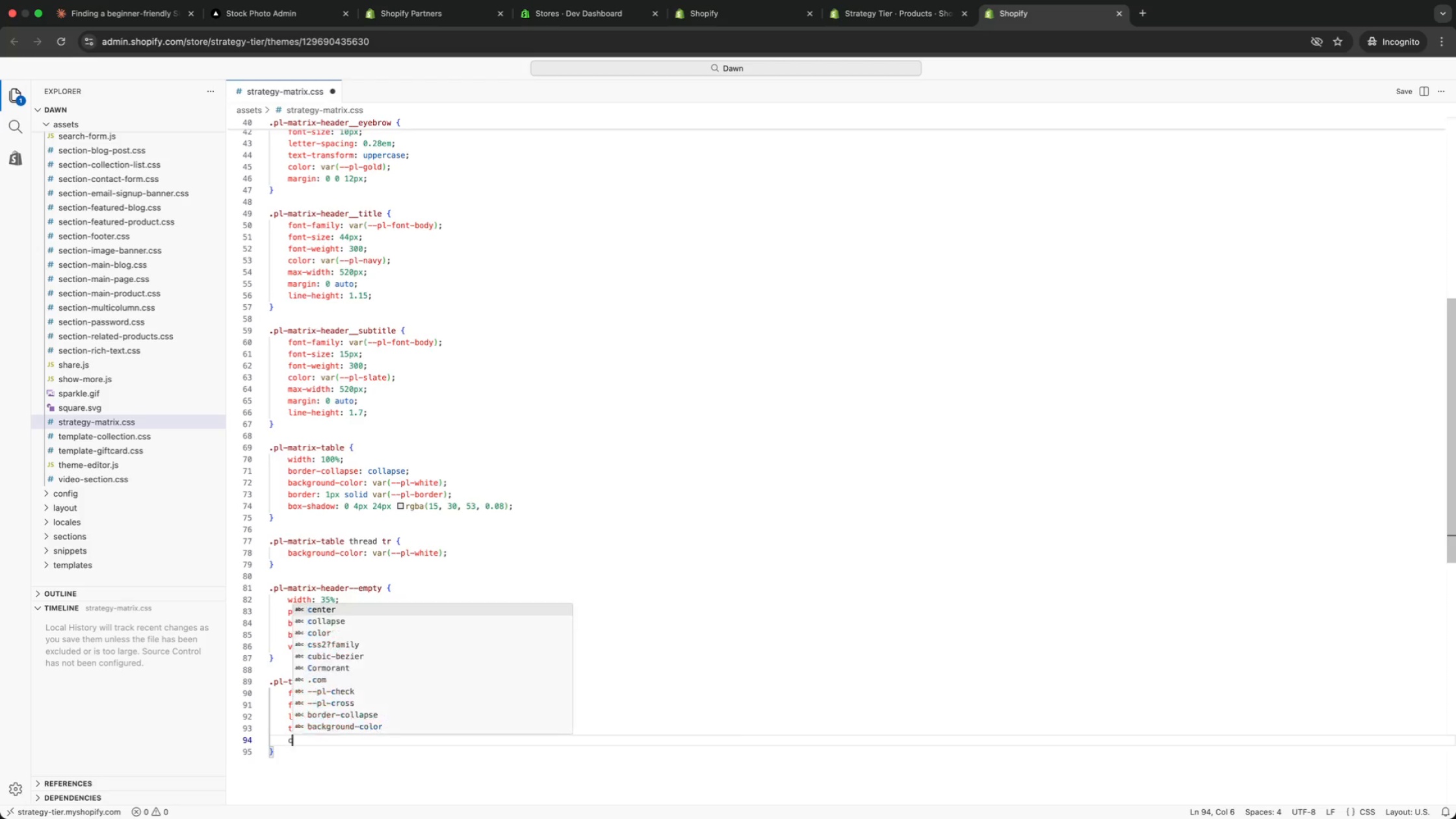 
type(color: var(slate)
 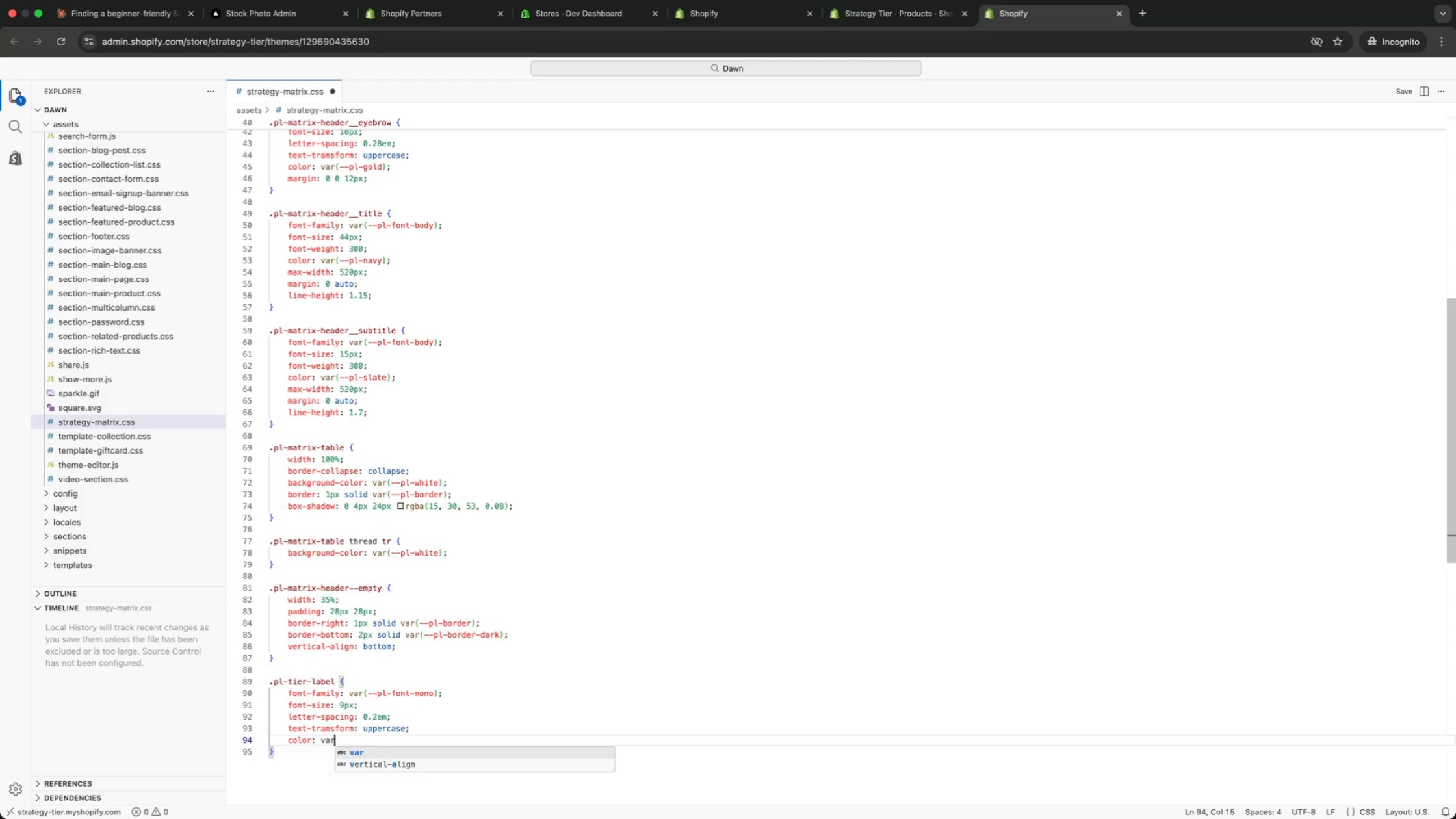 
 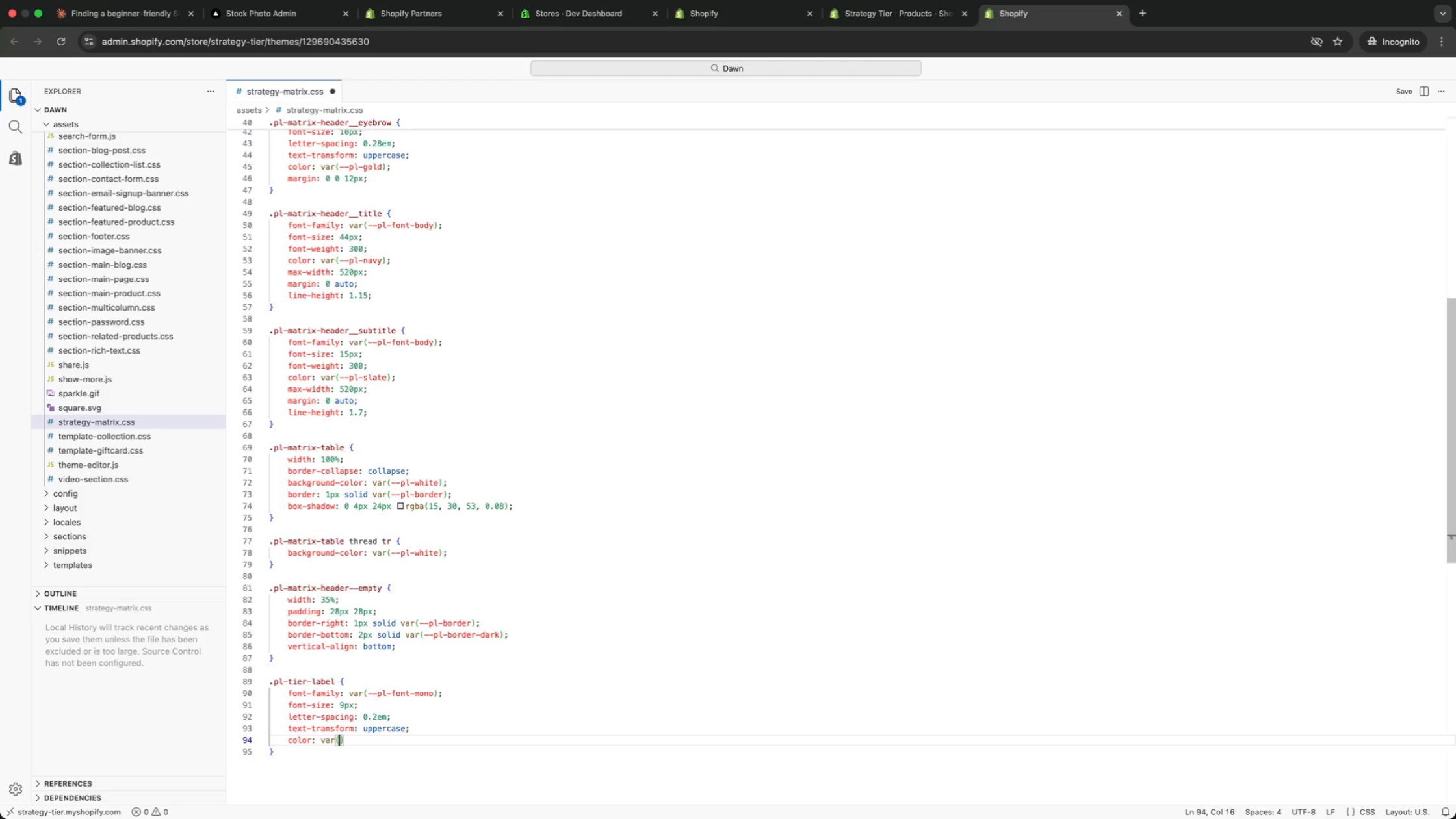 
key(ArrowDown)
 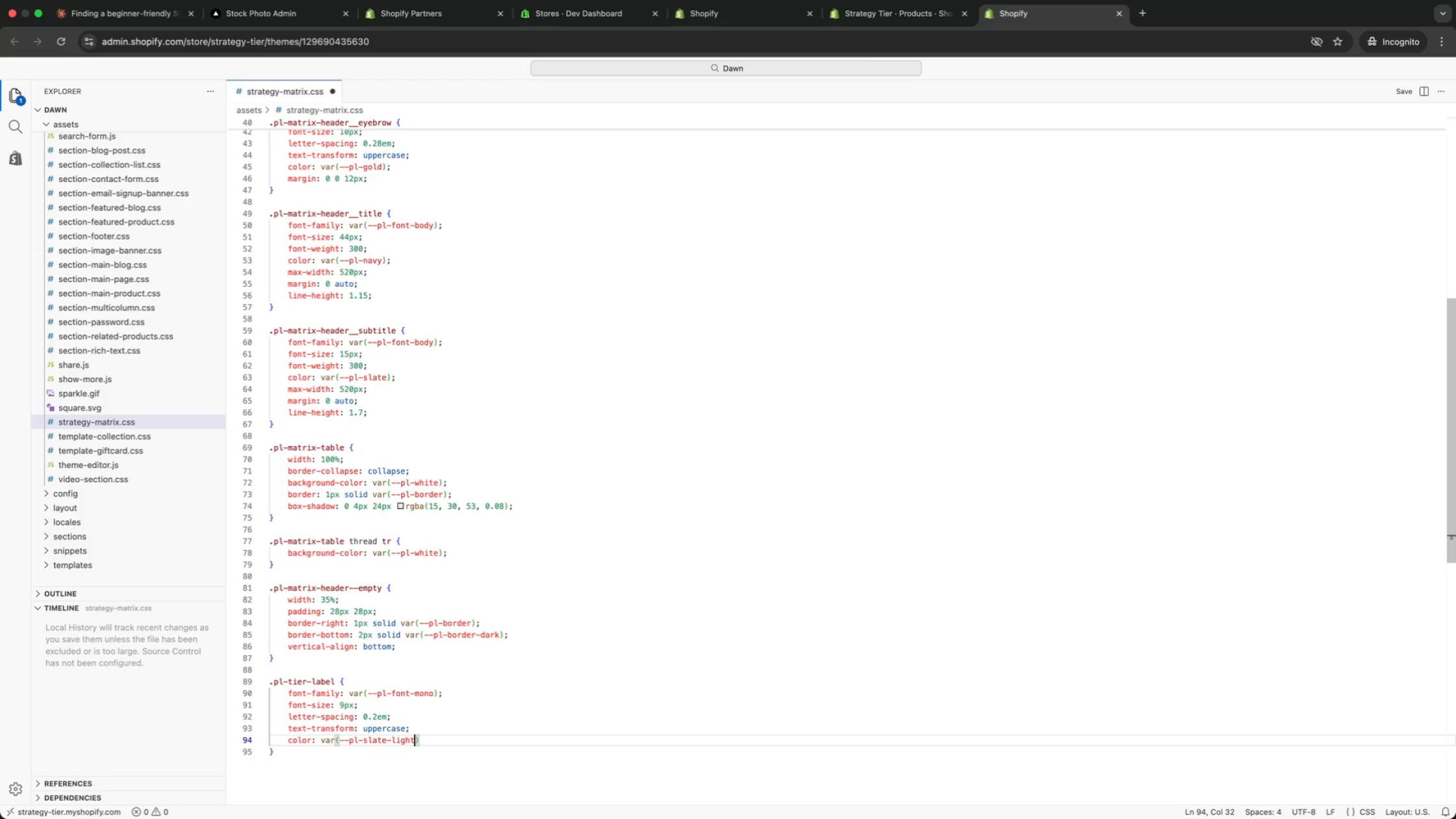 
key(Enter)
 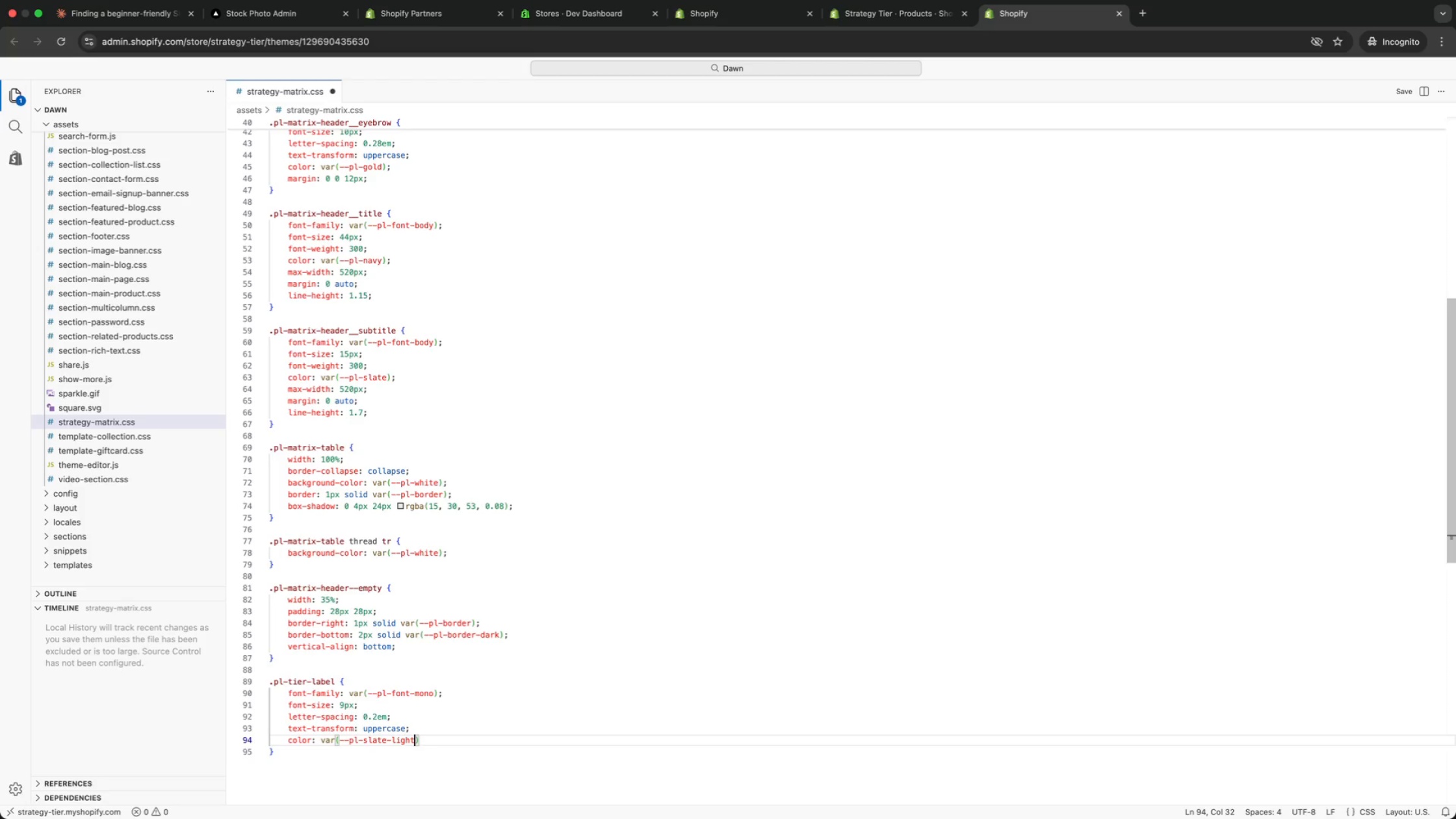 
key(ArrowRight)
 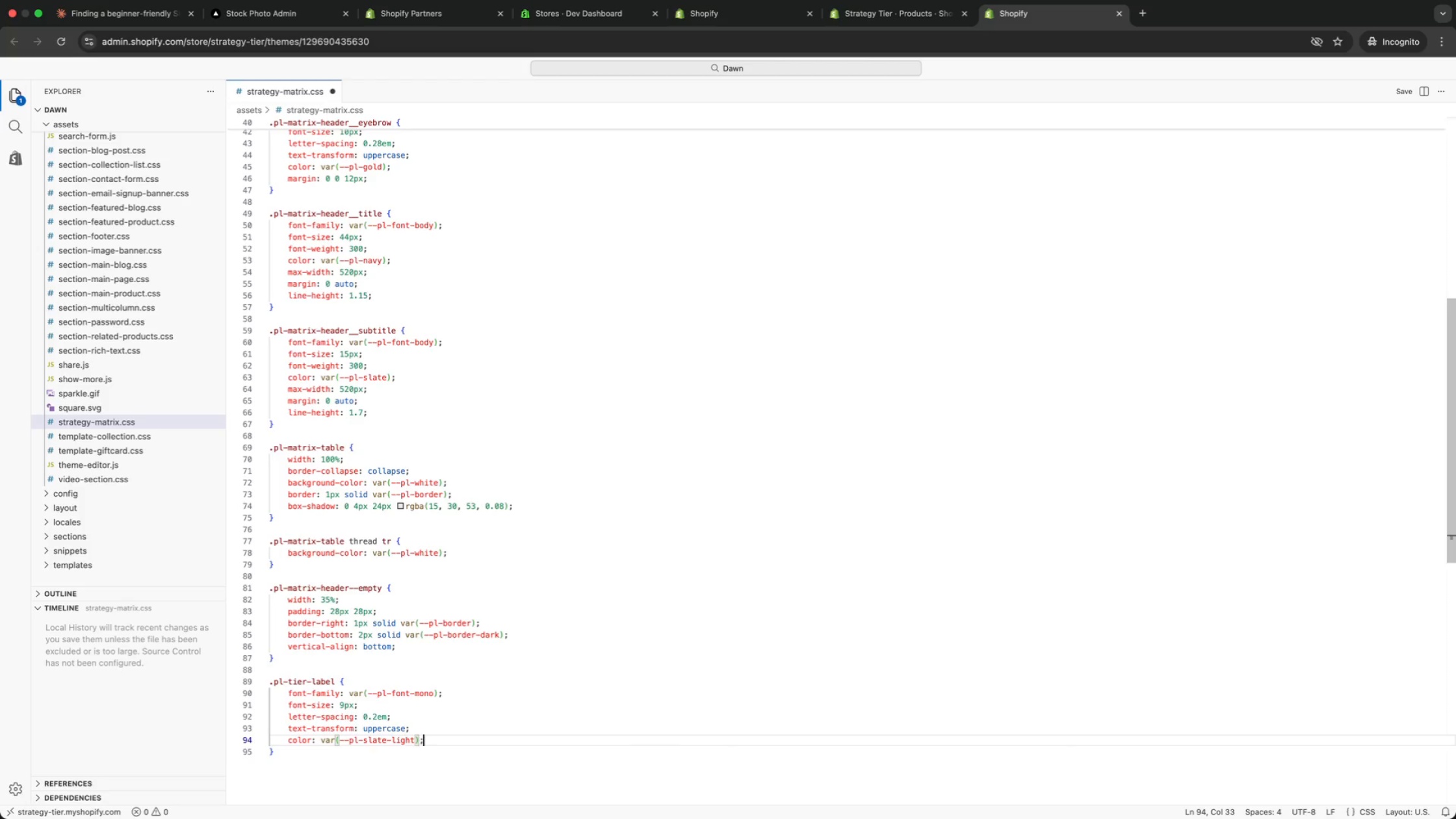 
key(Semicolon)
 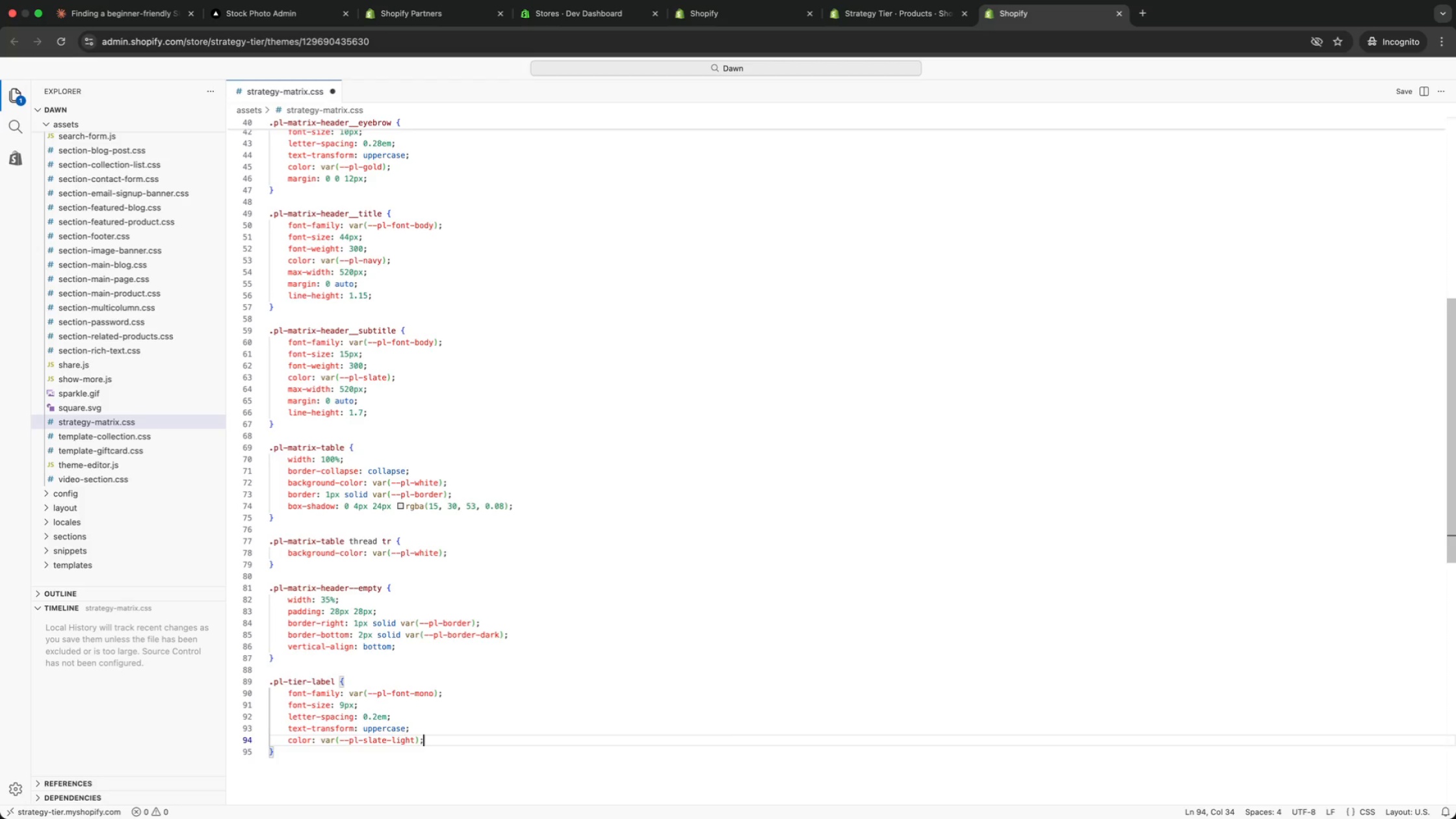 
key(ArrowDown)
 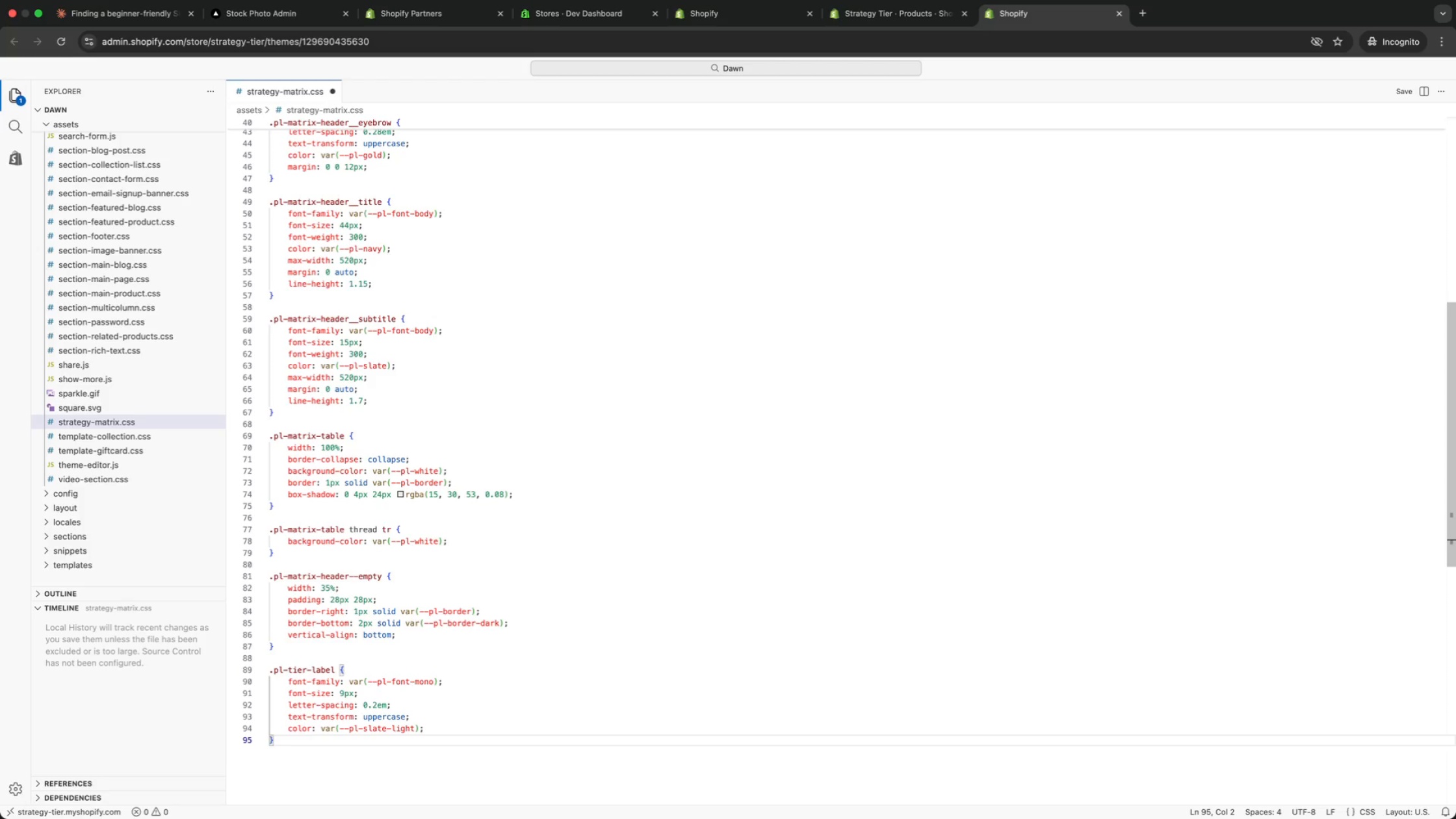 
key(Enter)
 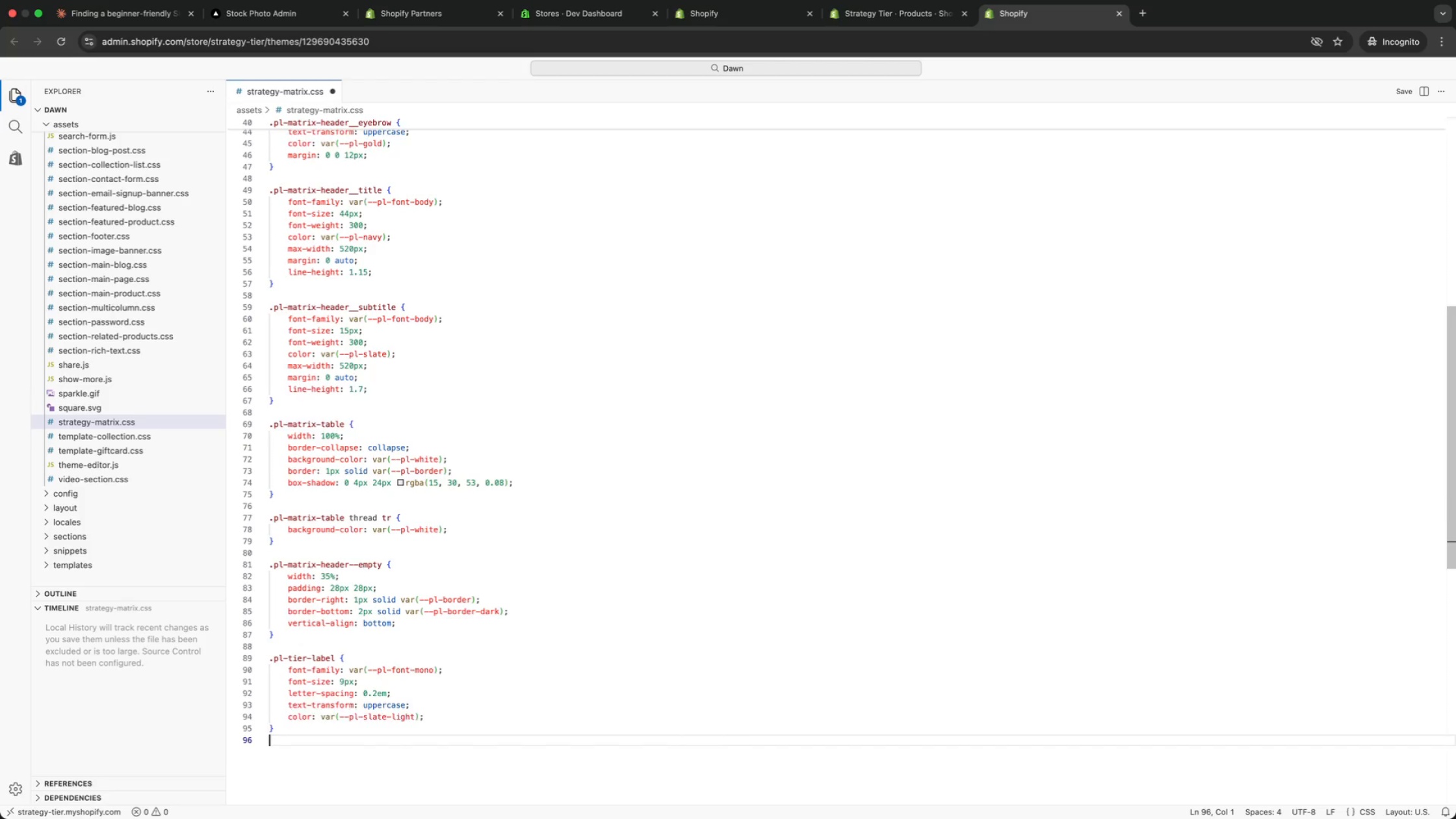 
key(Enter)
 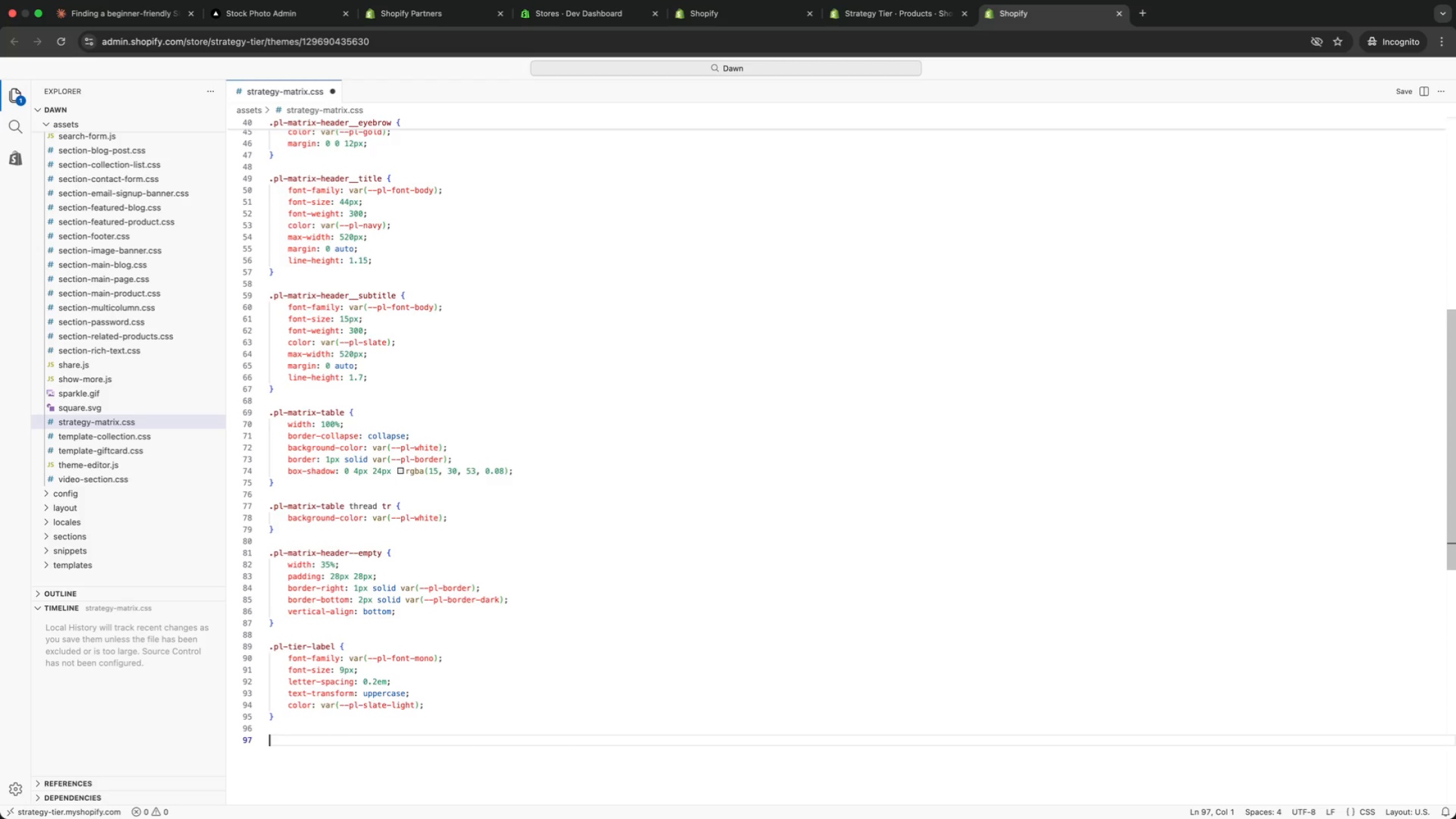 
type(tier)
 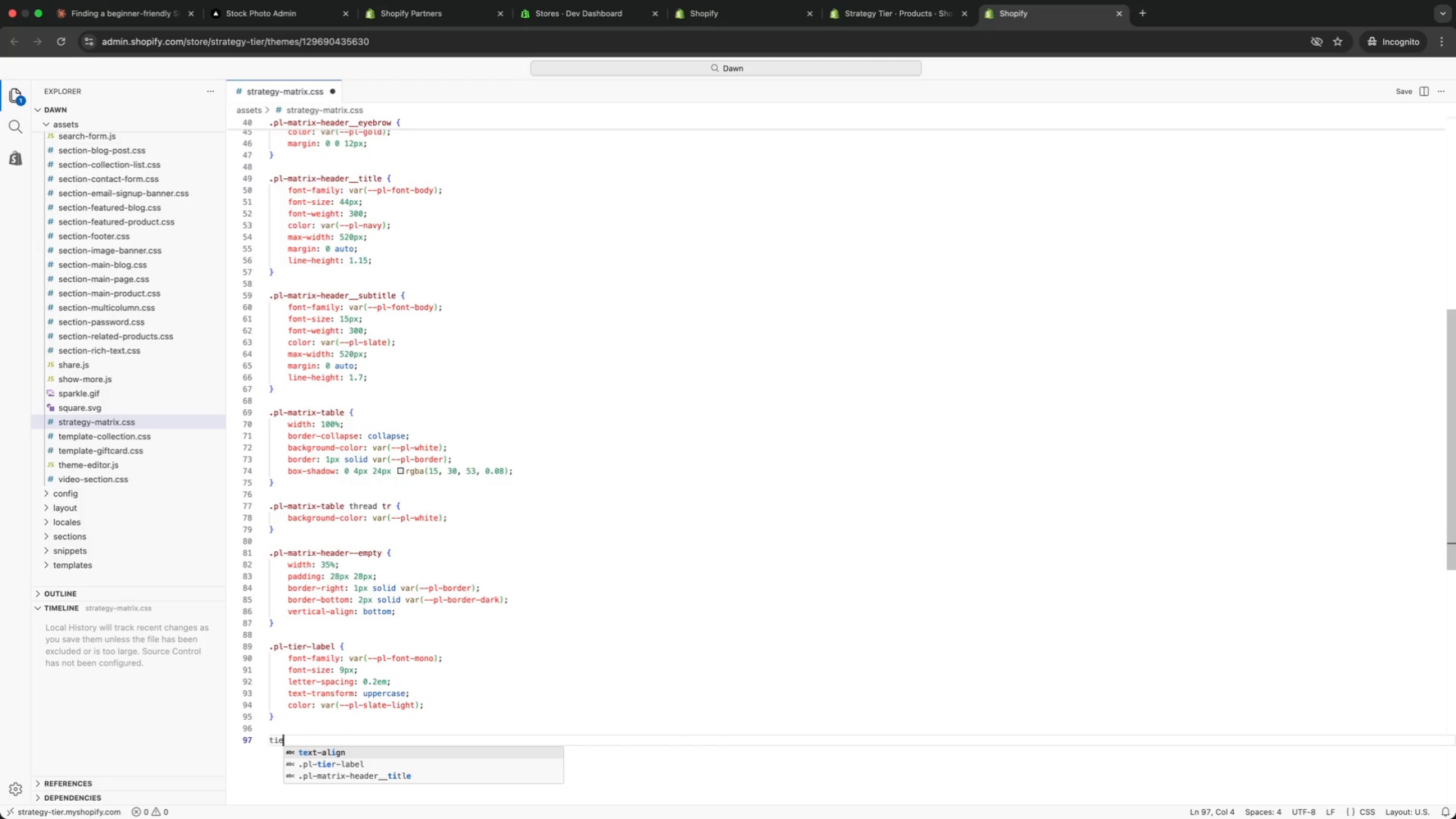 
key(Enter)
 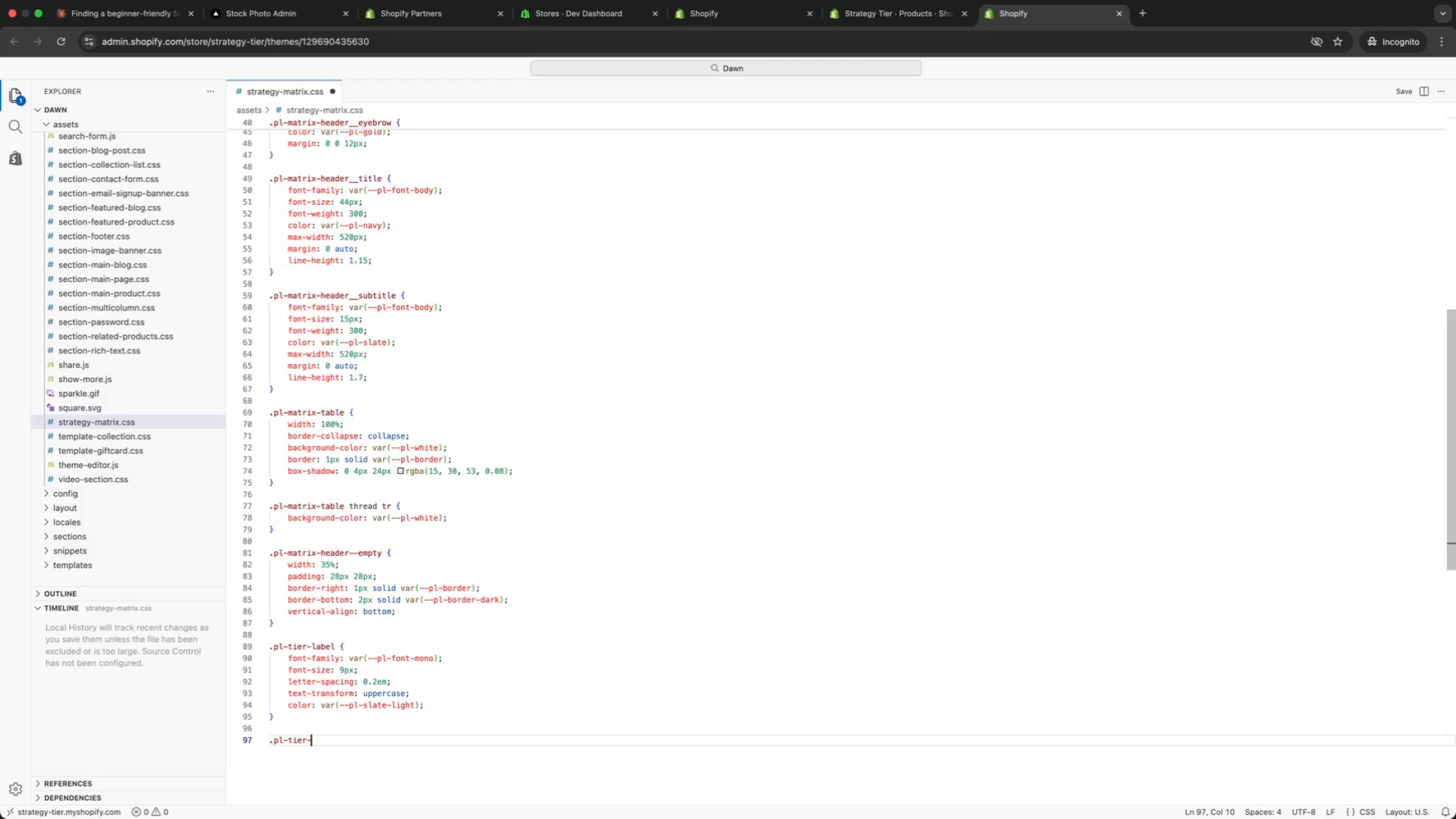 
key(Backspace)
key(Backspace)
key(Backspace)
key(Backspace)
key(Backspace)
type(header {)
 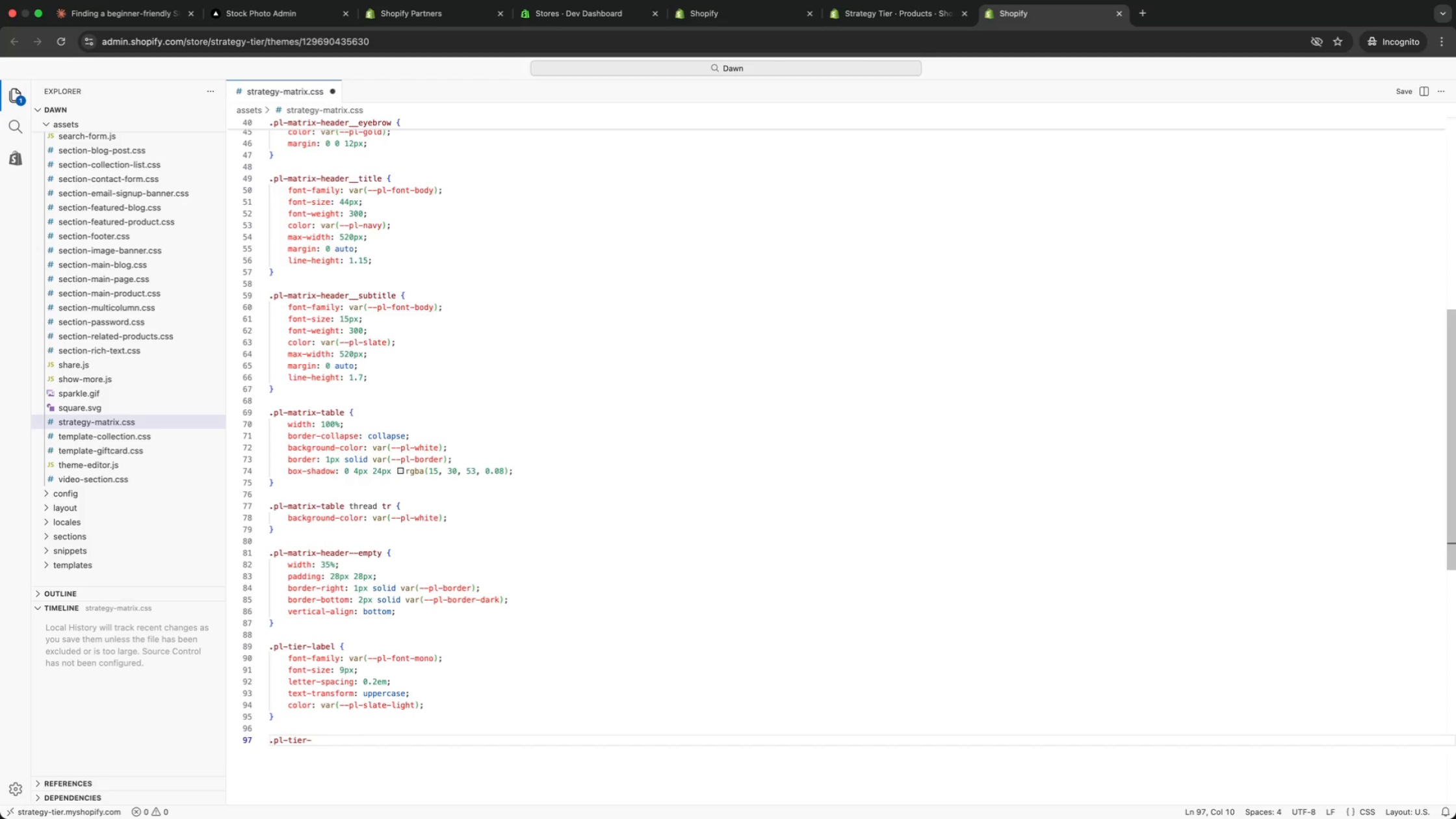 
 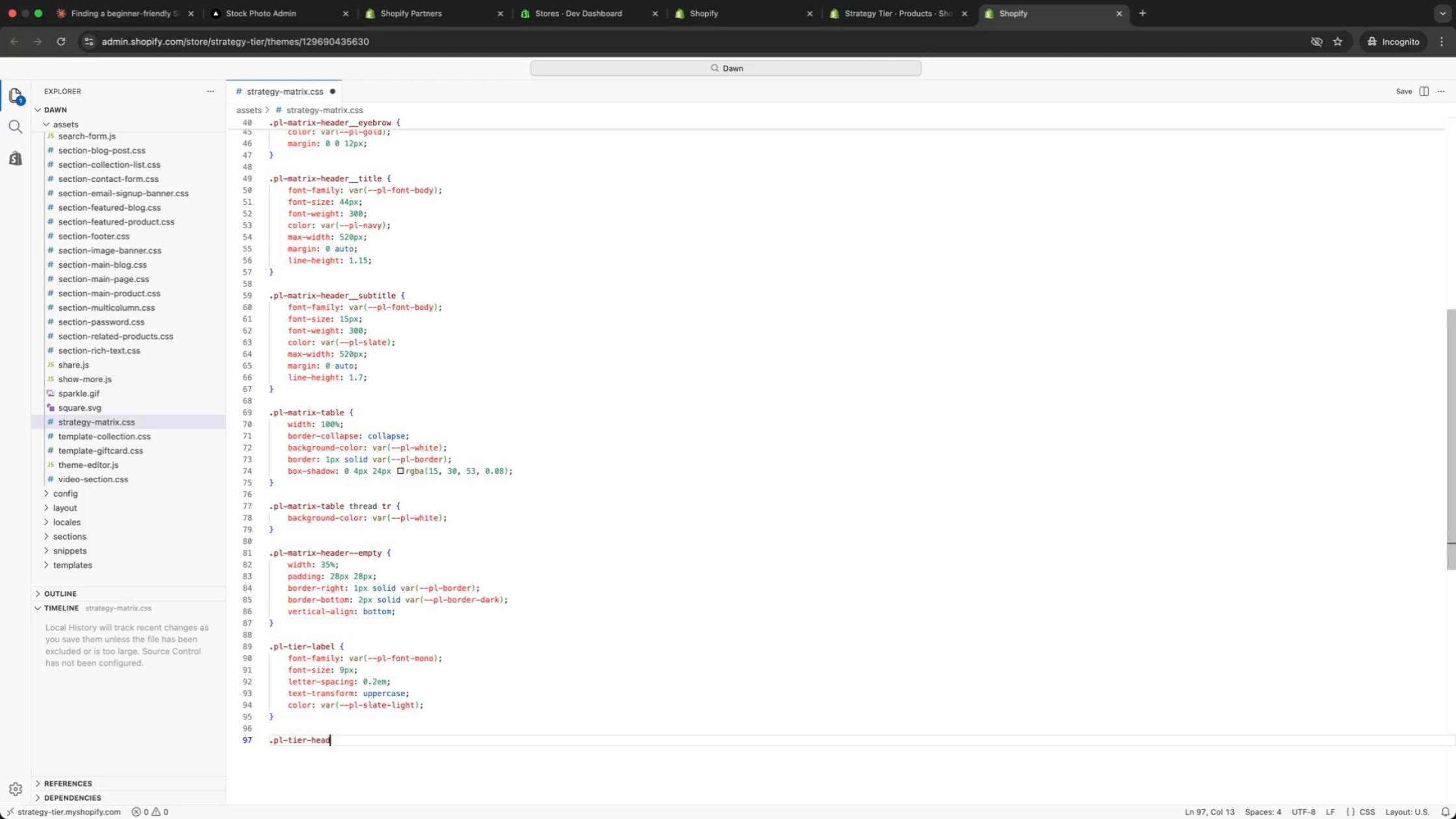 
key(Enter)
 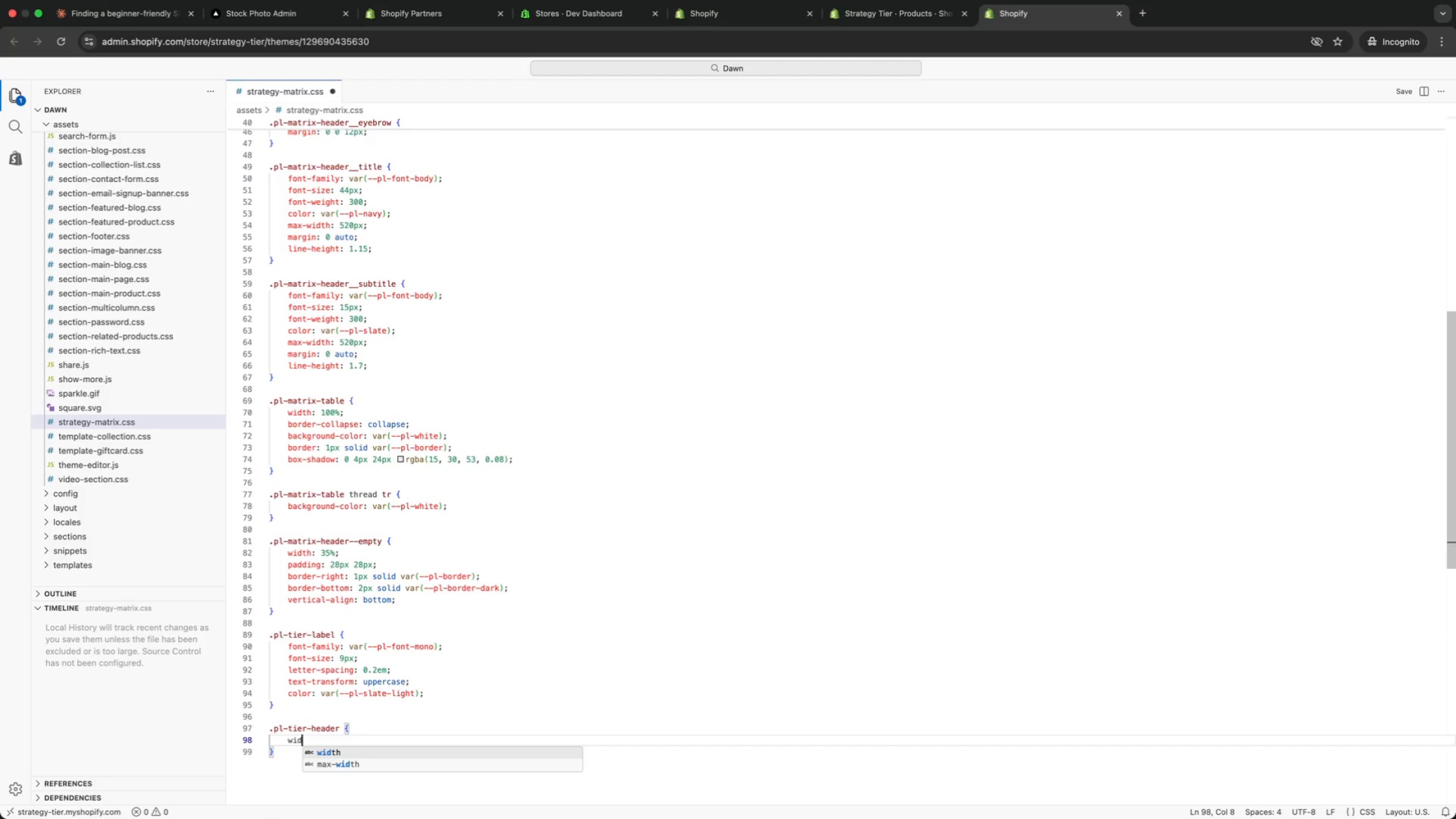 
type(wid)
 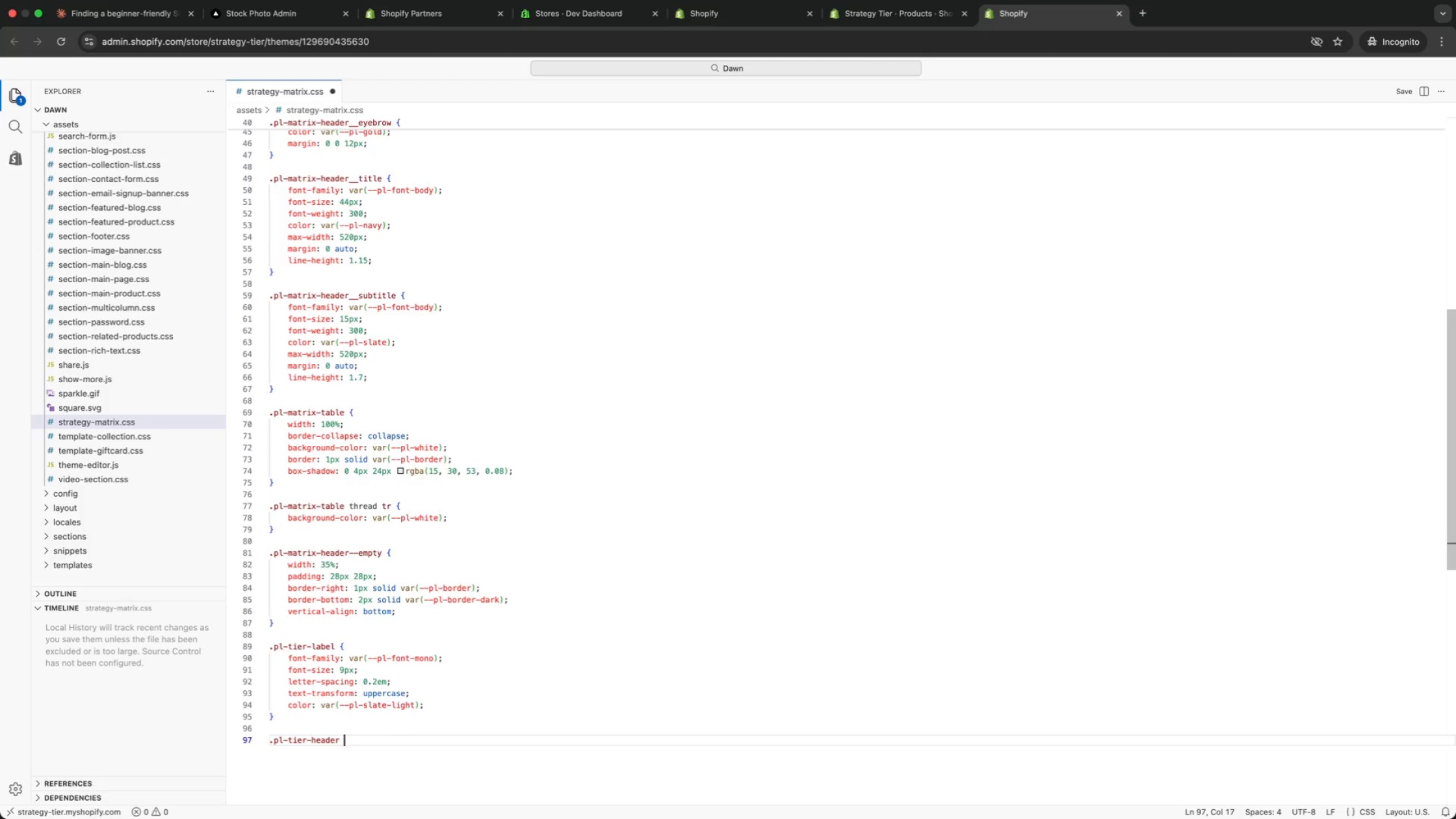 
key(Enter)
 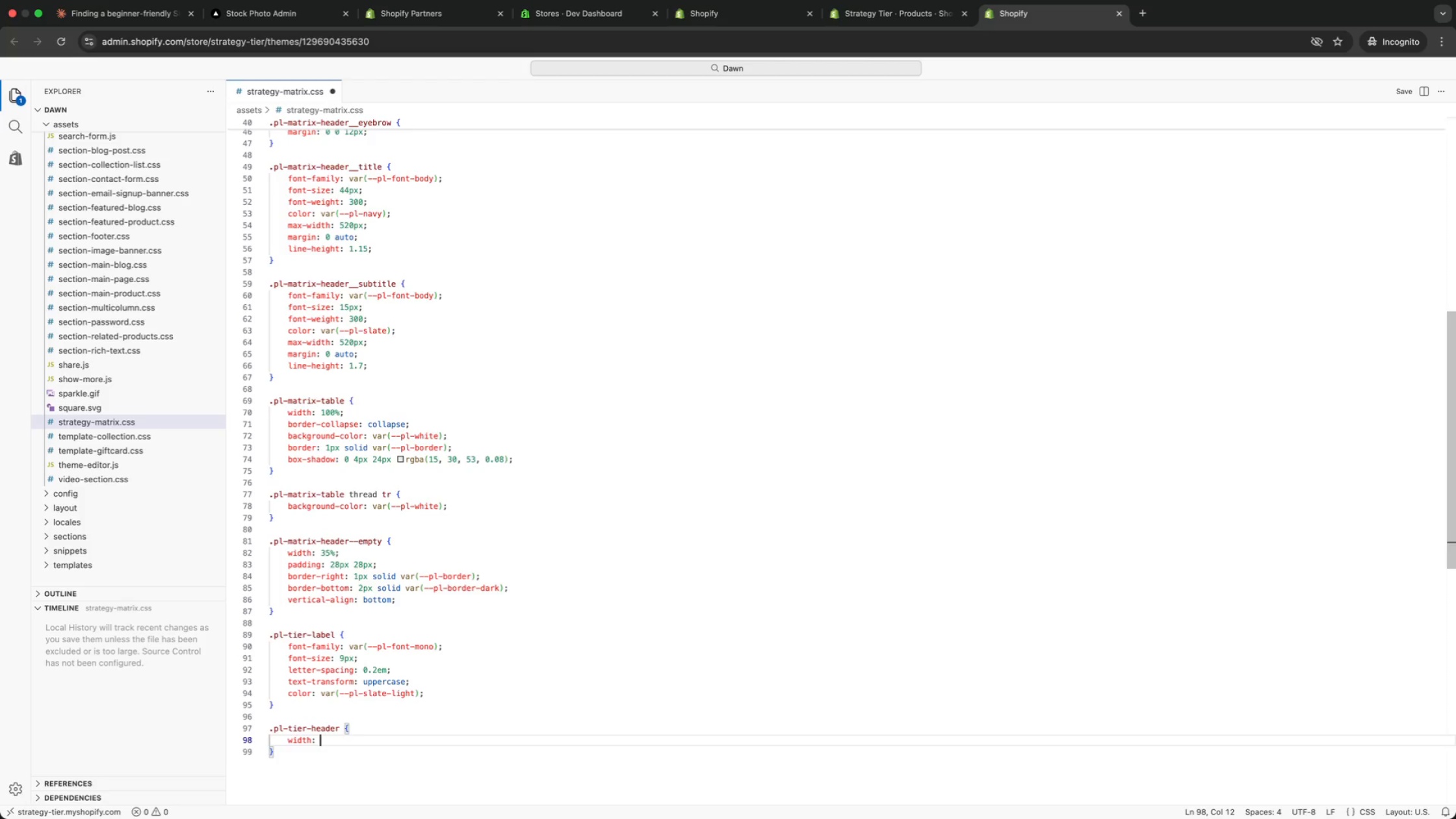 
type(: 21.66%;)
 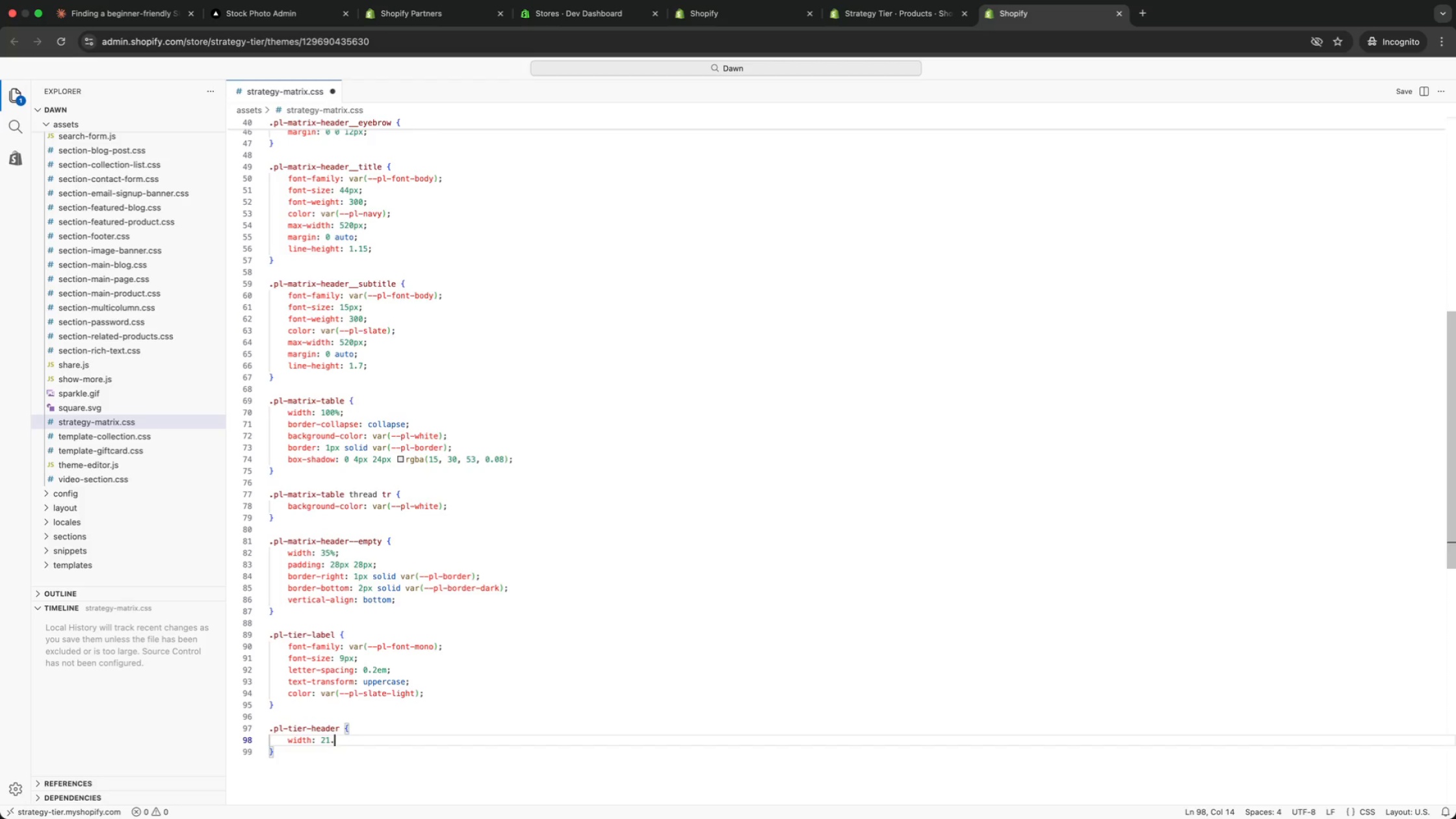 
key(Enter)
 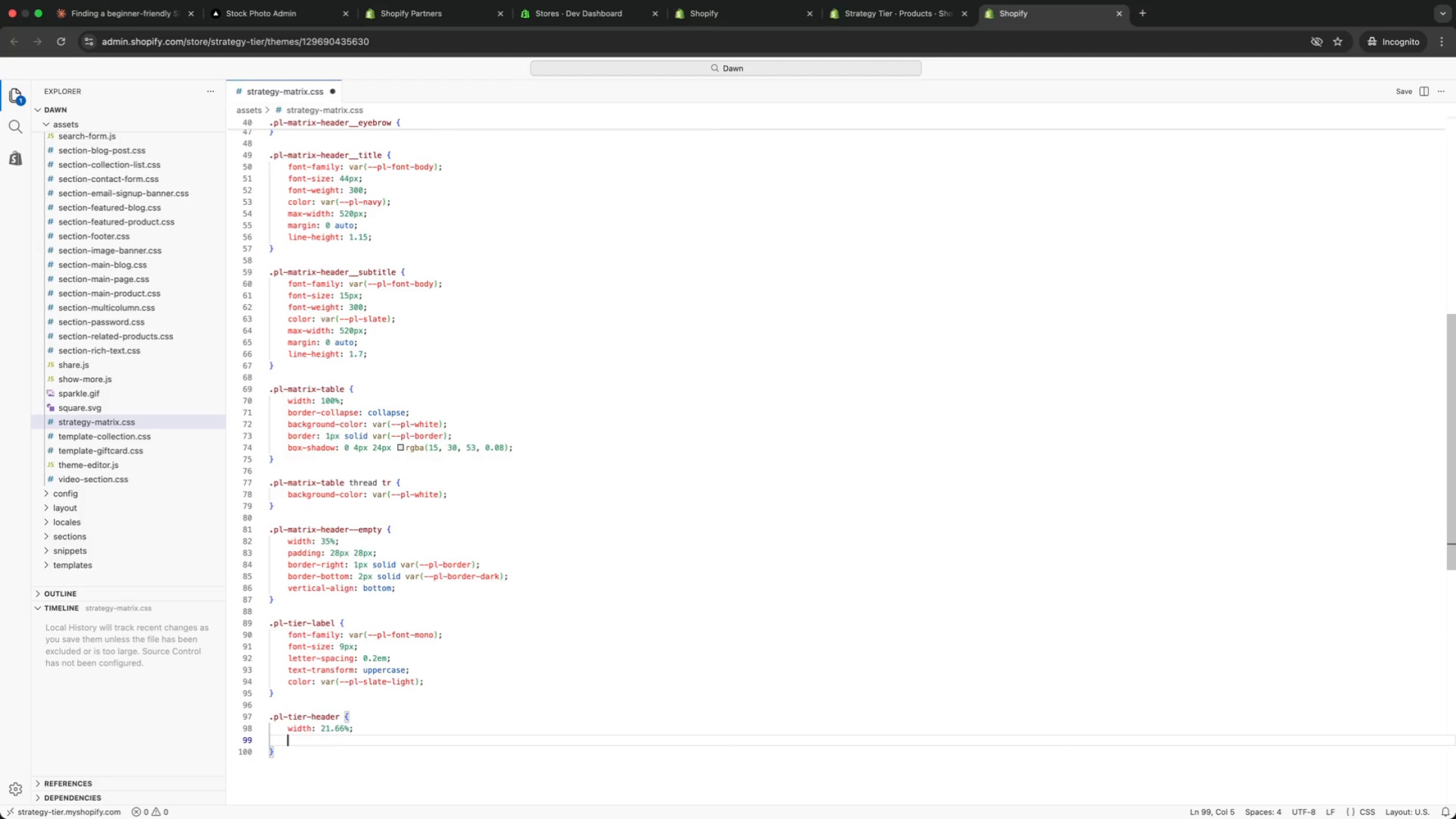 
type(pad)
 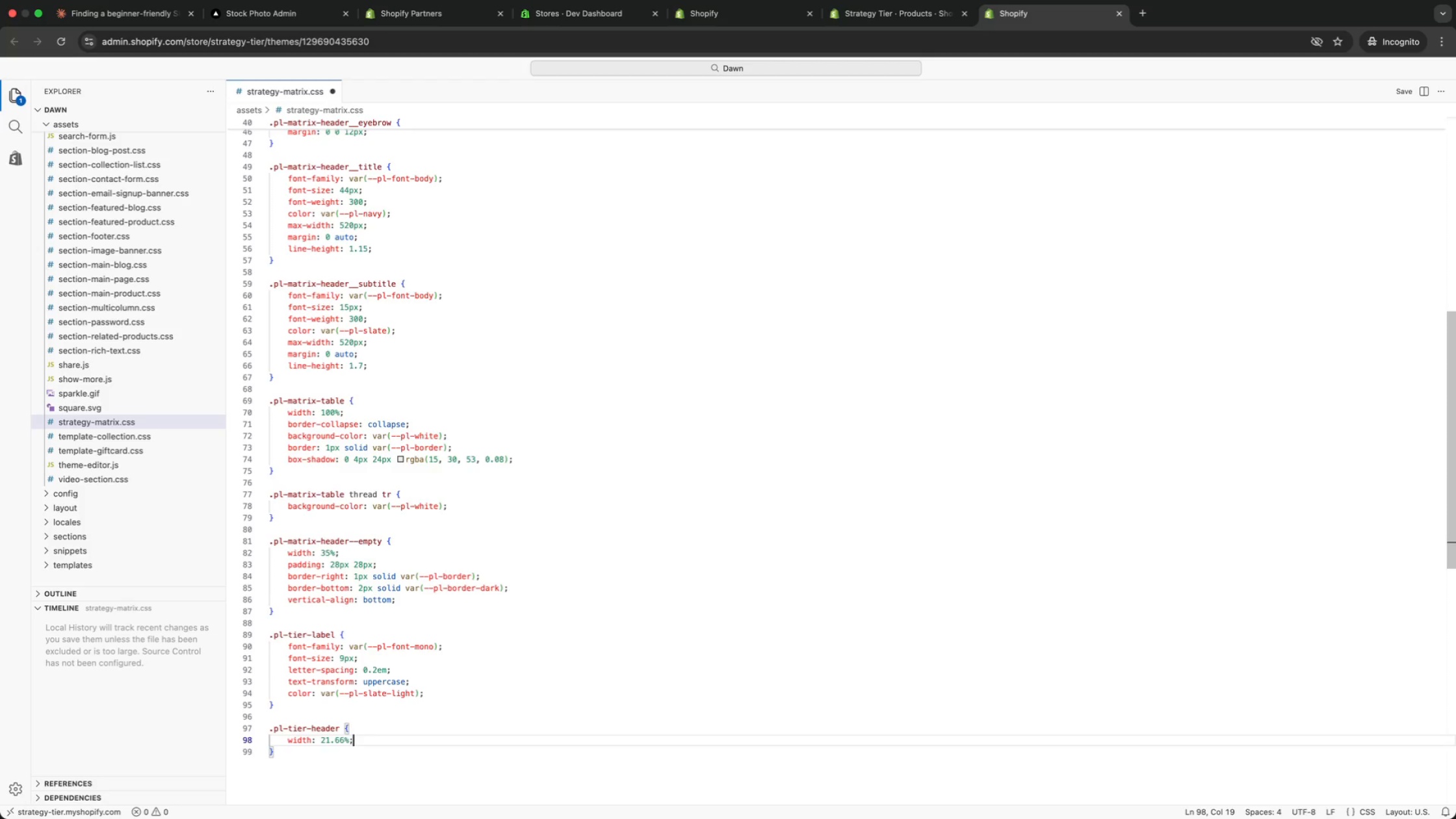 
key(Enter)
 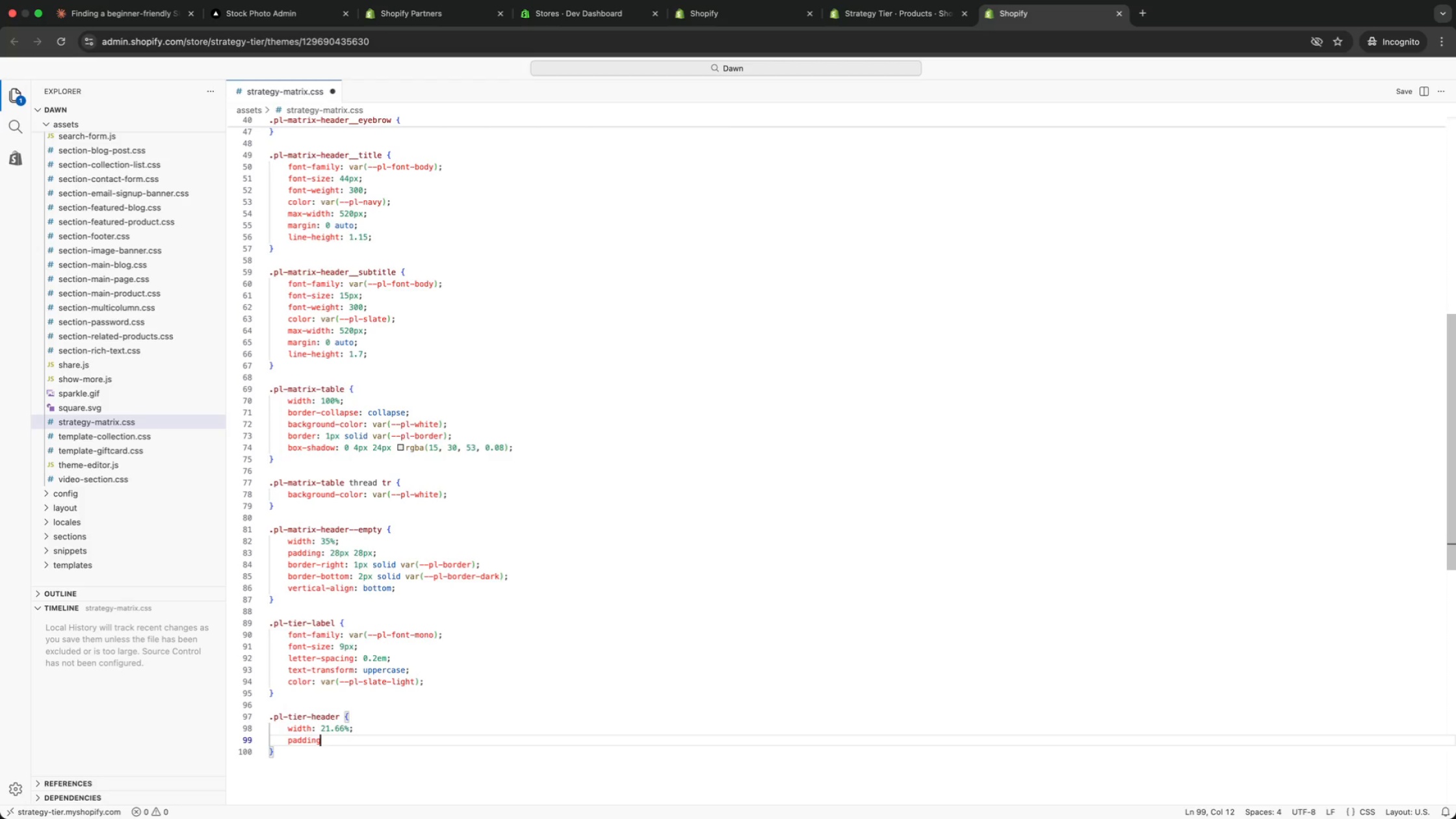 
key(Shift+ShiftRight)
 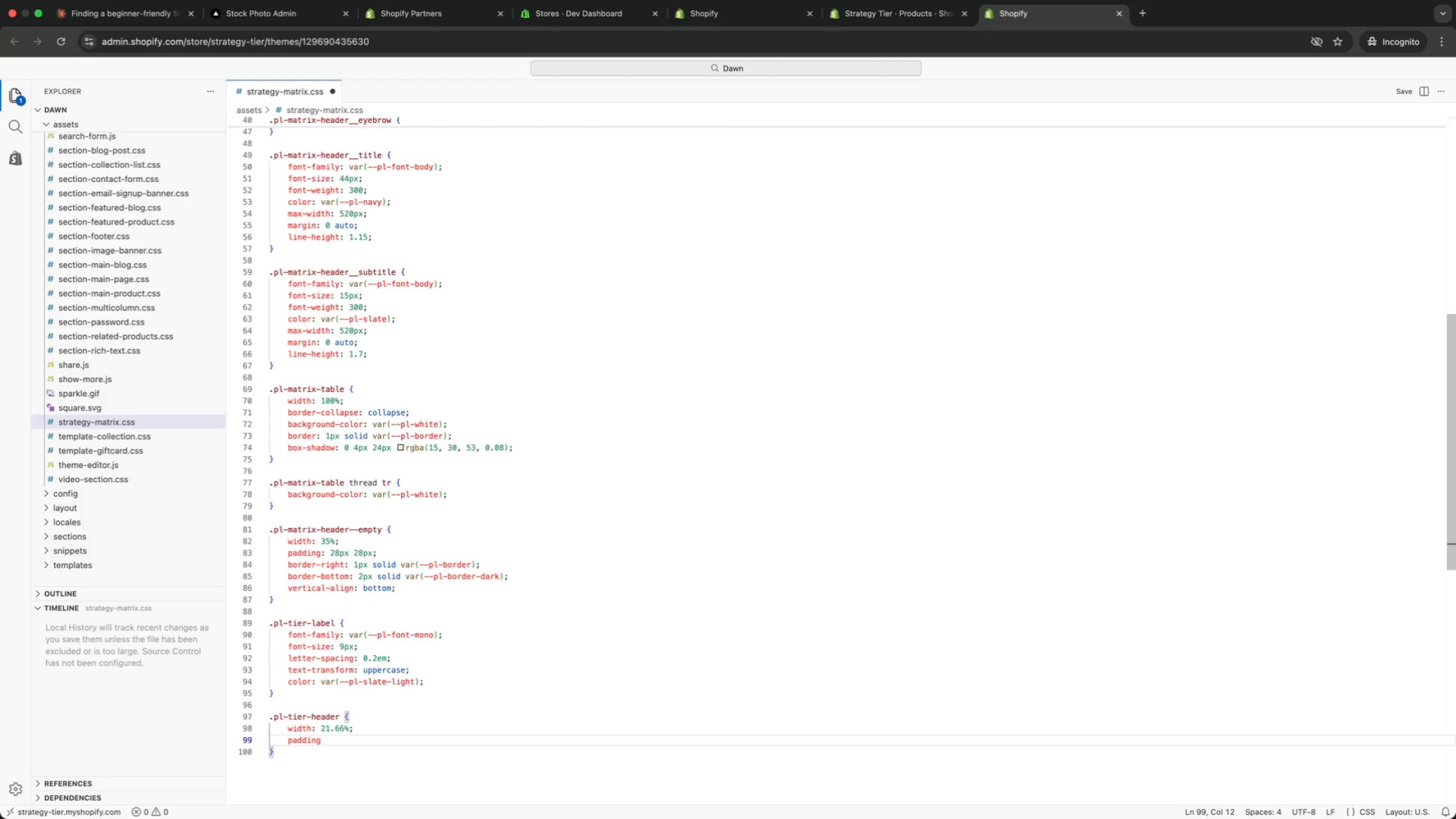 
key(Semicolon)
 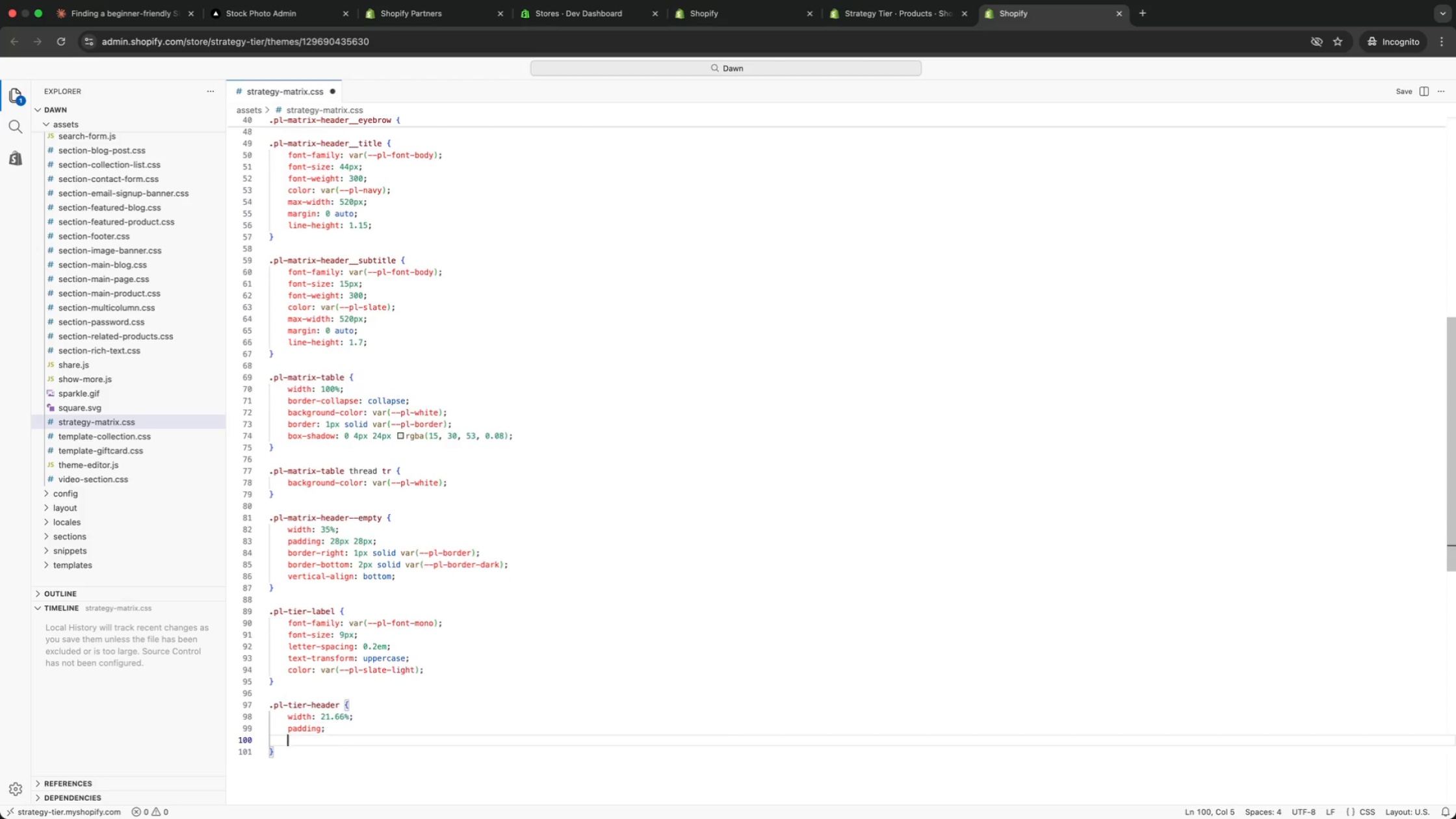 
key(Enter)
 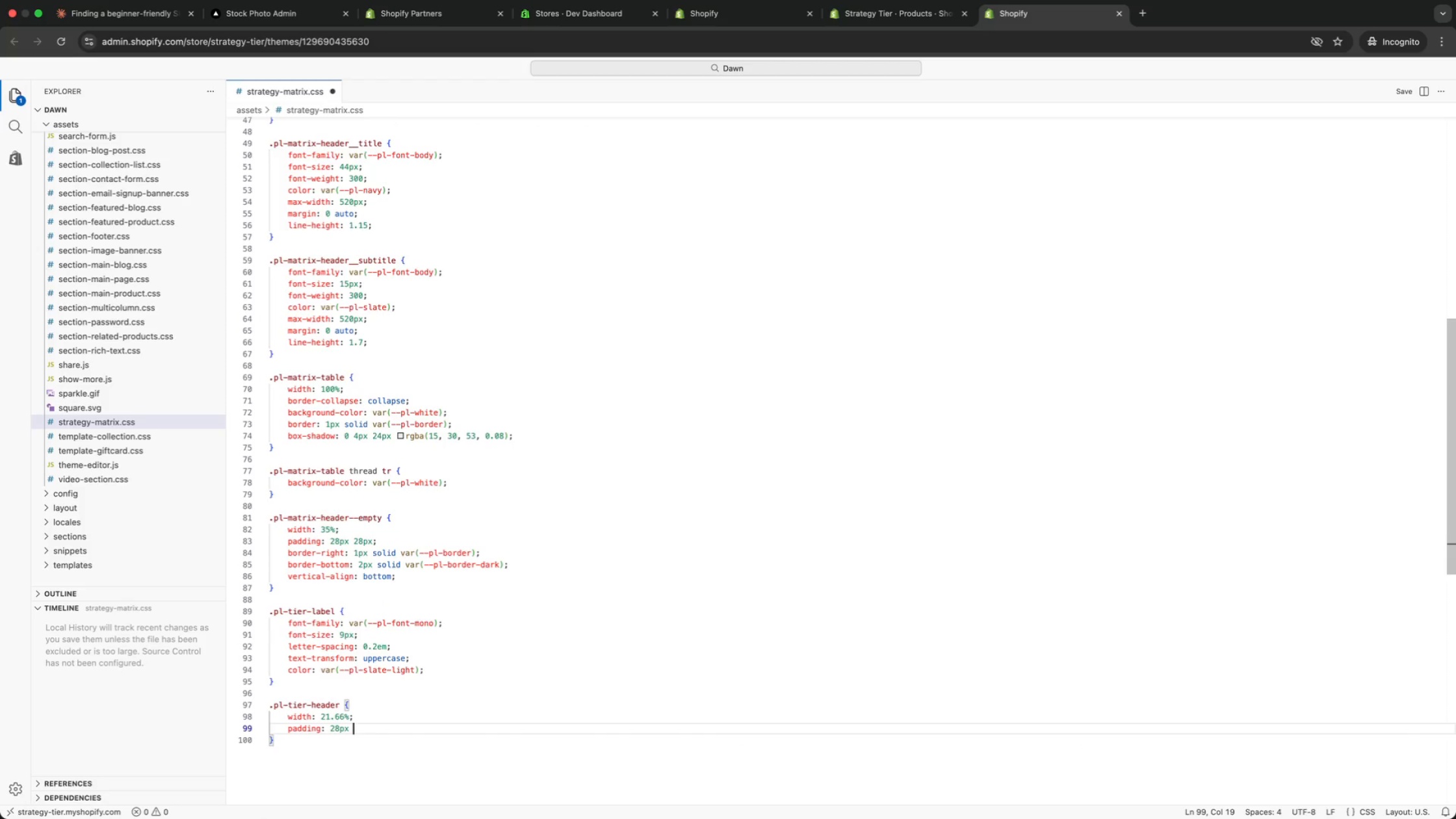 
key(Backspace)
key(Backspace)
key(Backspace)
type(: 28px 20px 20px;)
 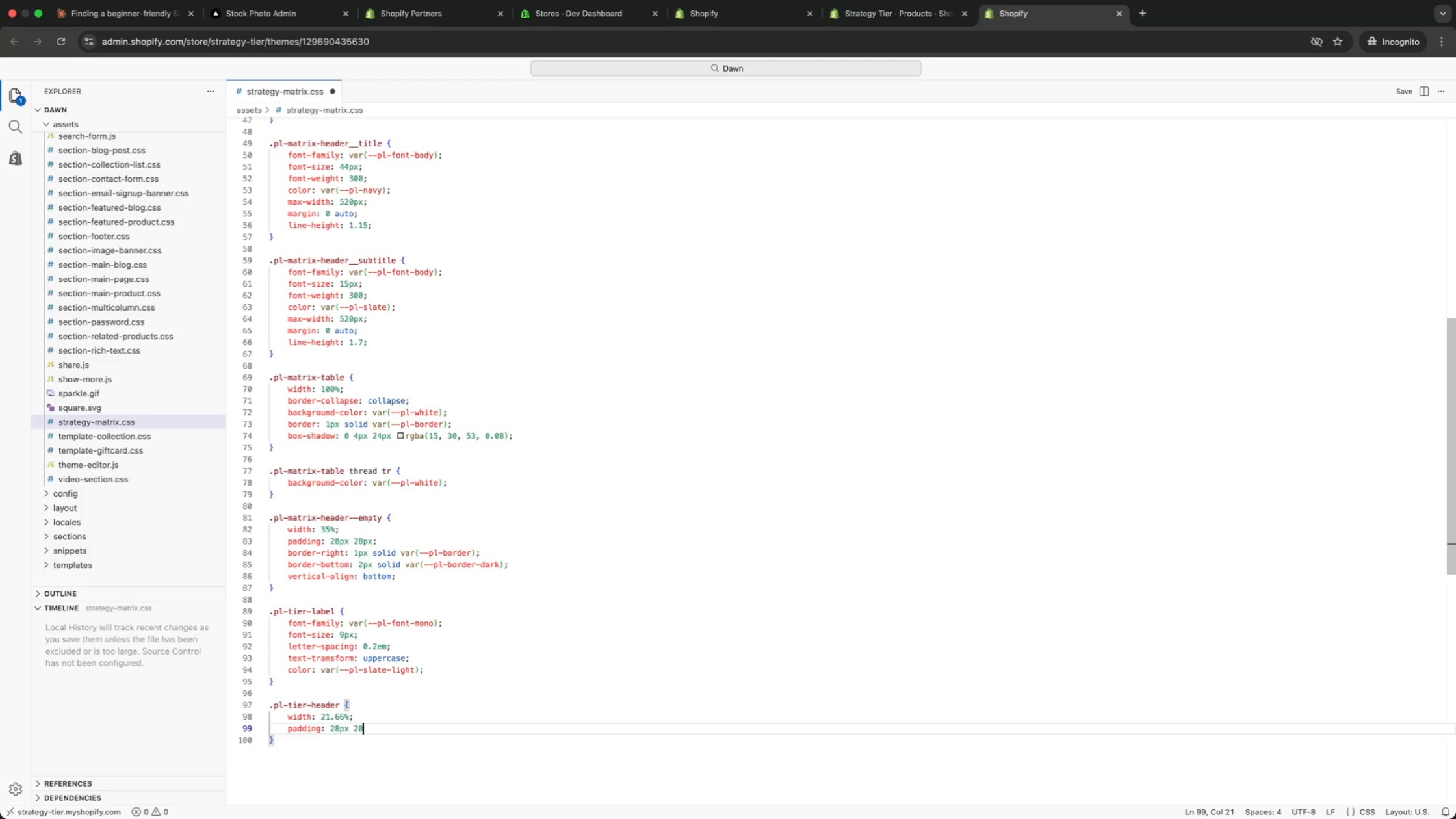 
key(Enter)
 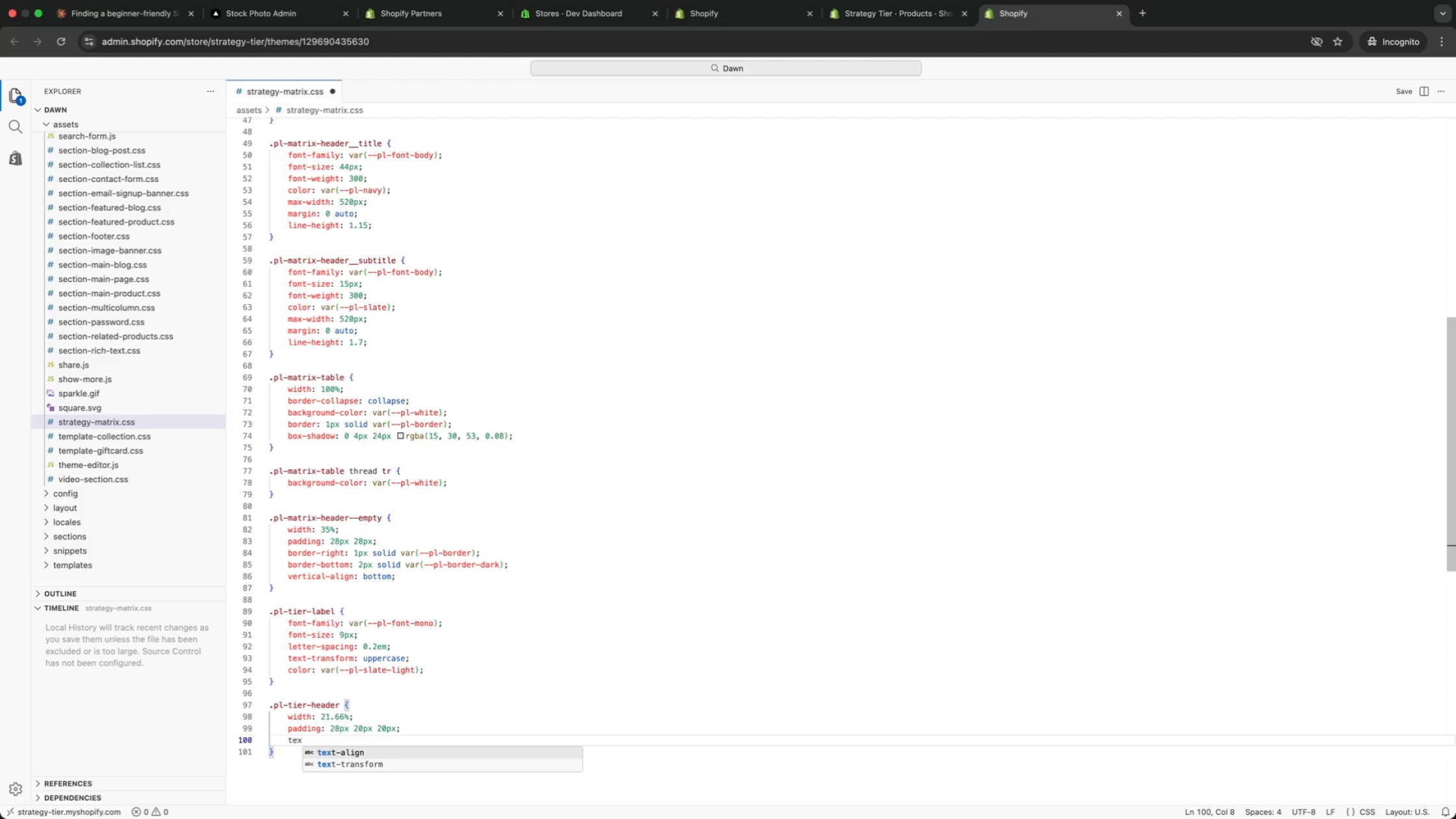 
type(tex)
 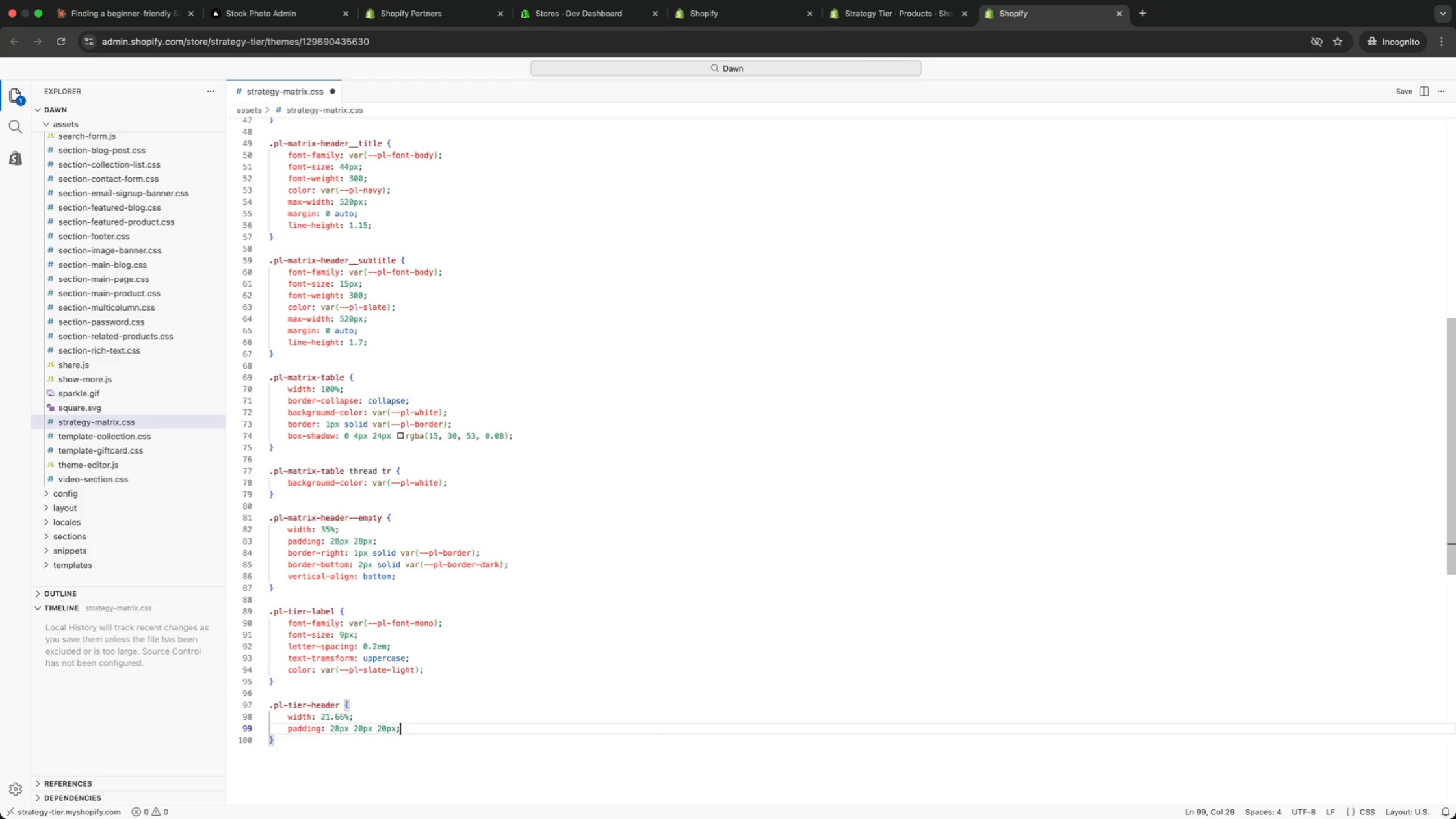 
key(Enter)
 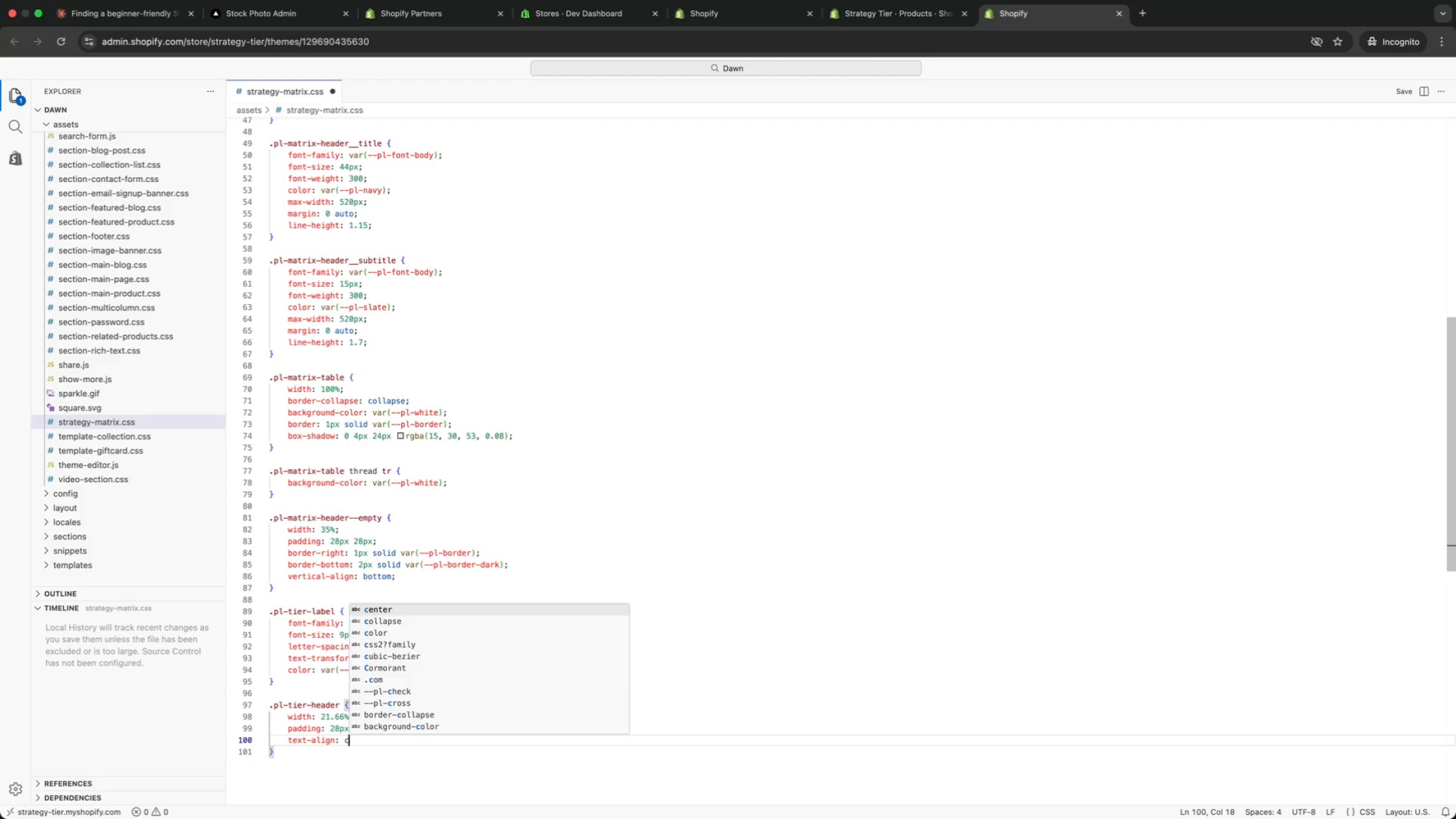 
type(: center;)
 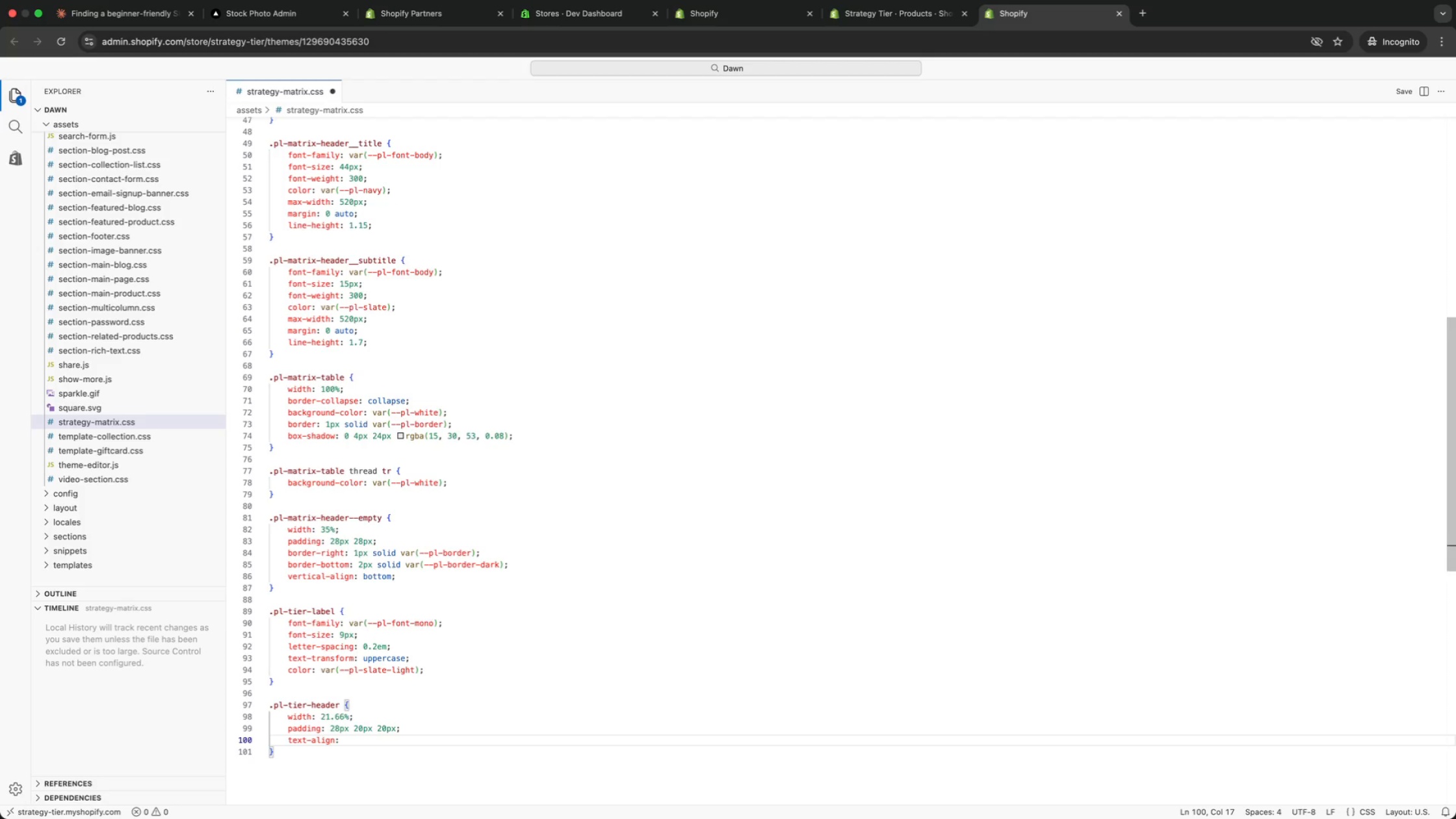 
key(Enter)
 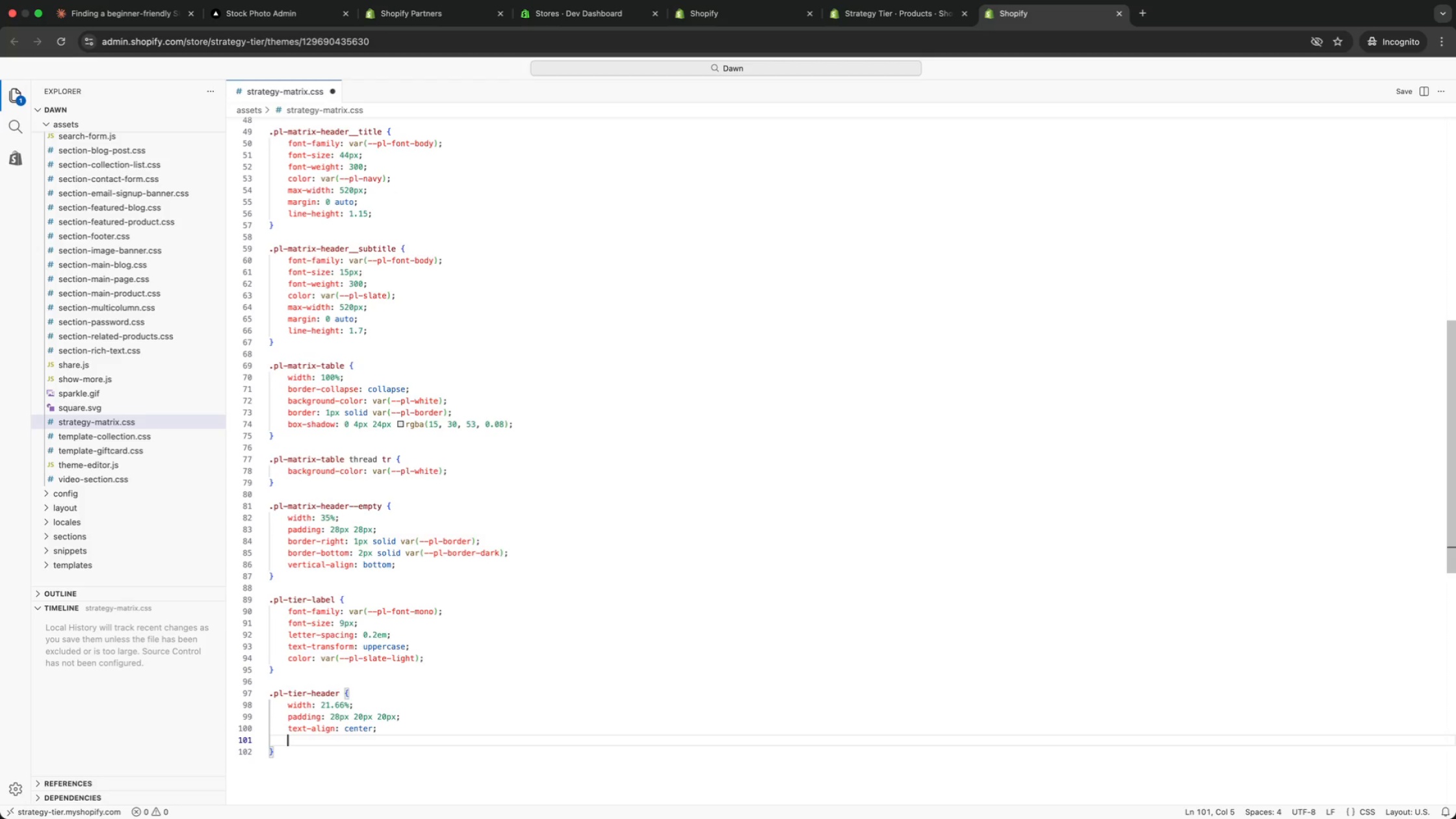 
type(bord)
 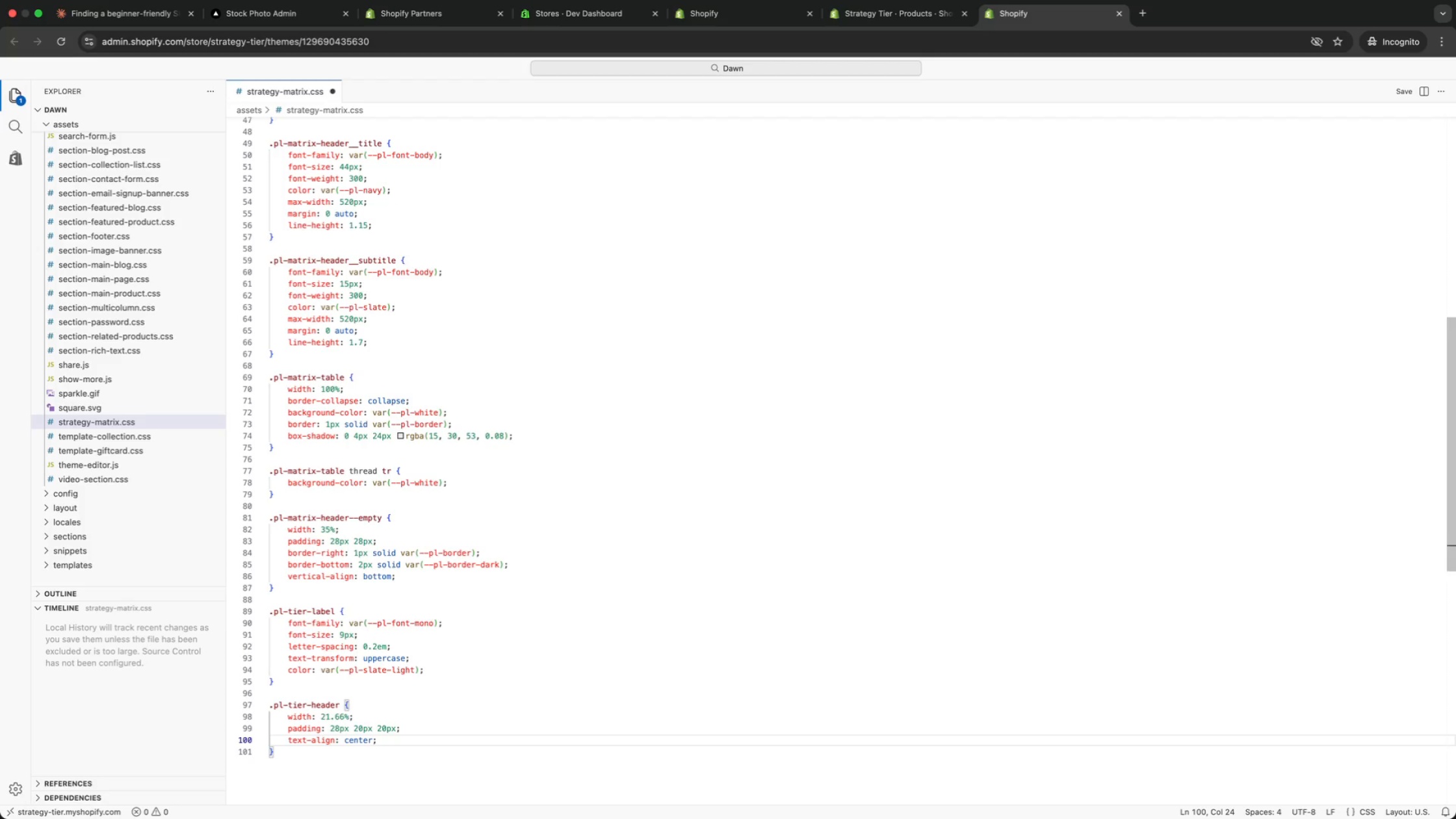 
key(ArrowDown)
 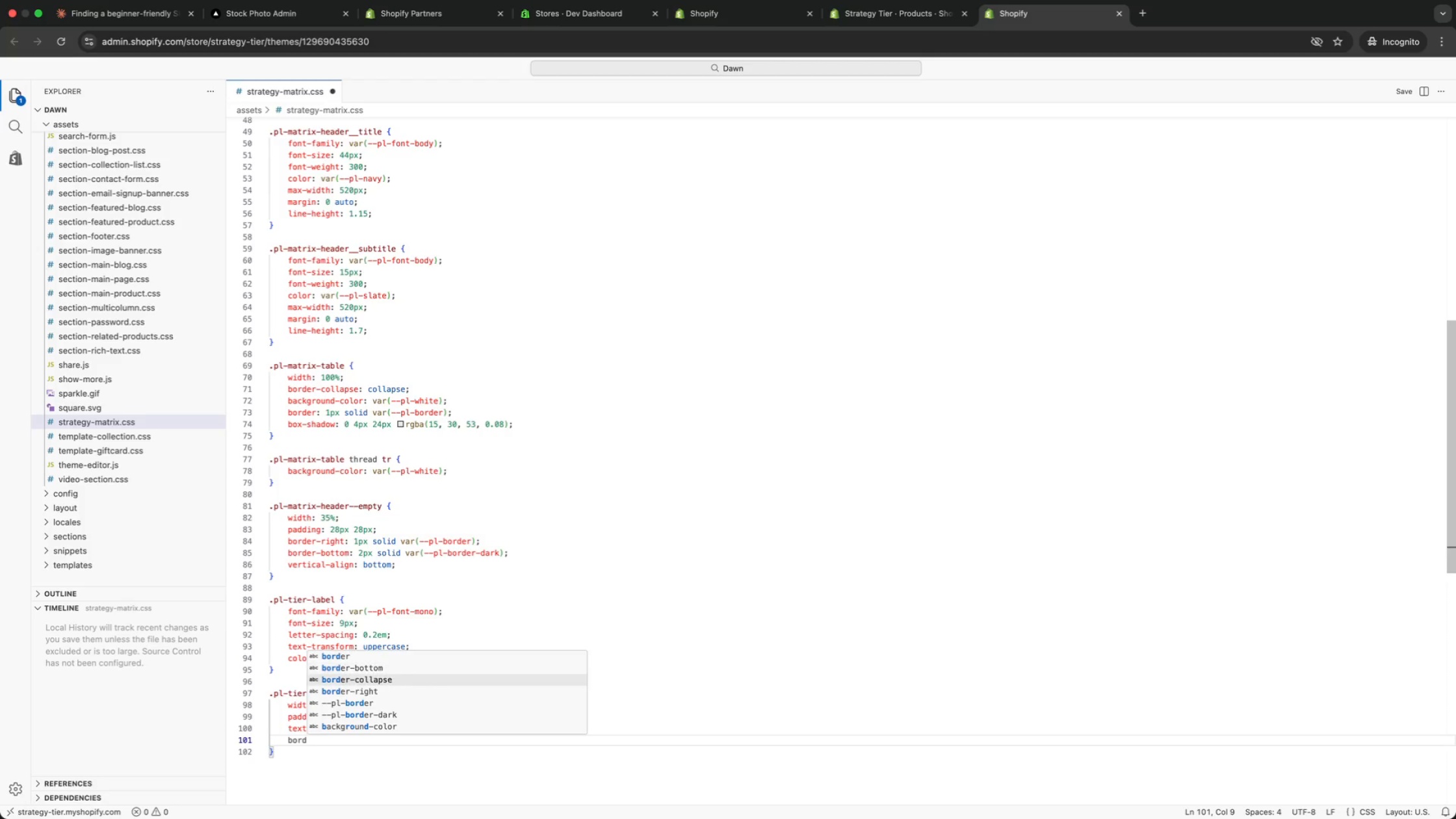 
key(ArrowDown)
 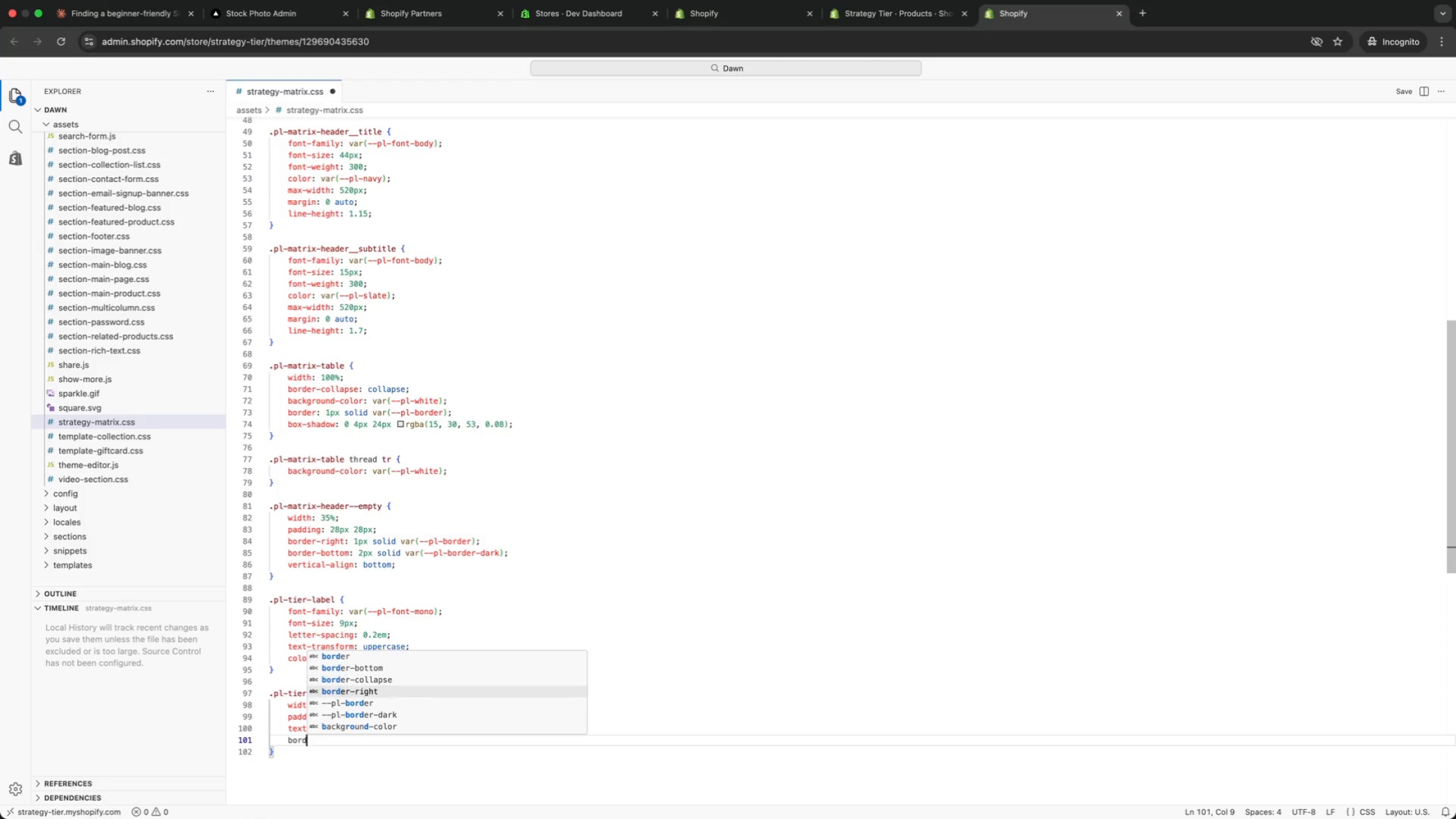 
key(ArrowDown)
 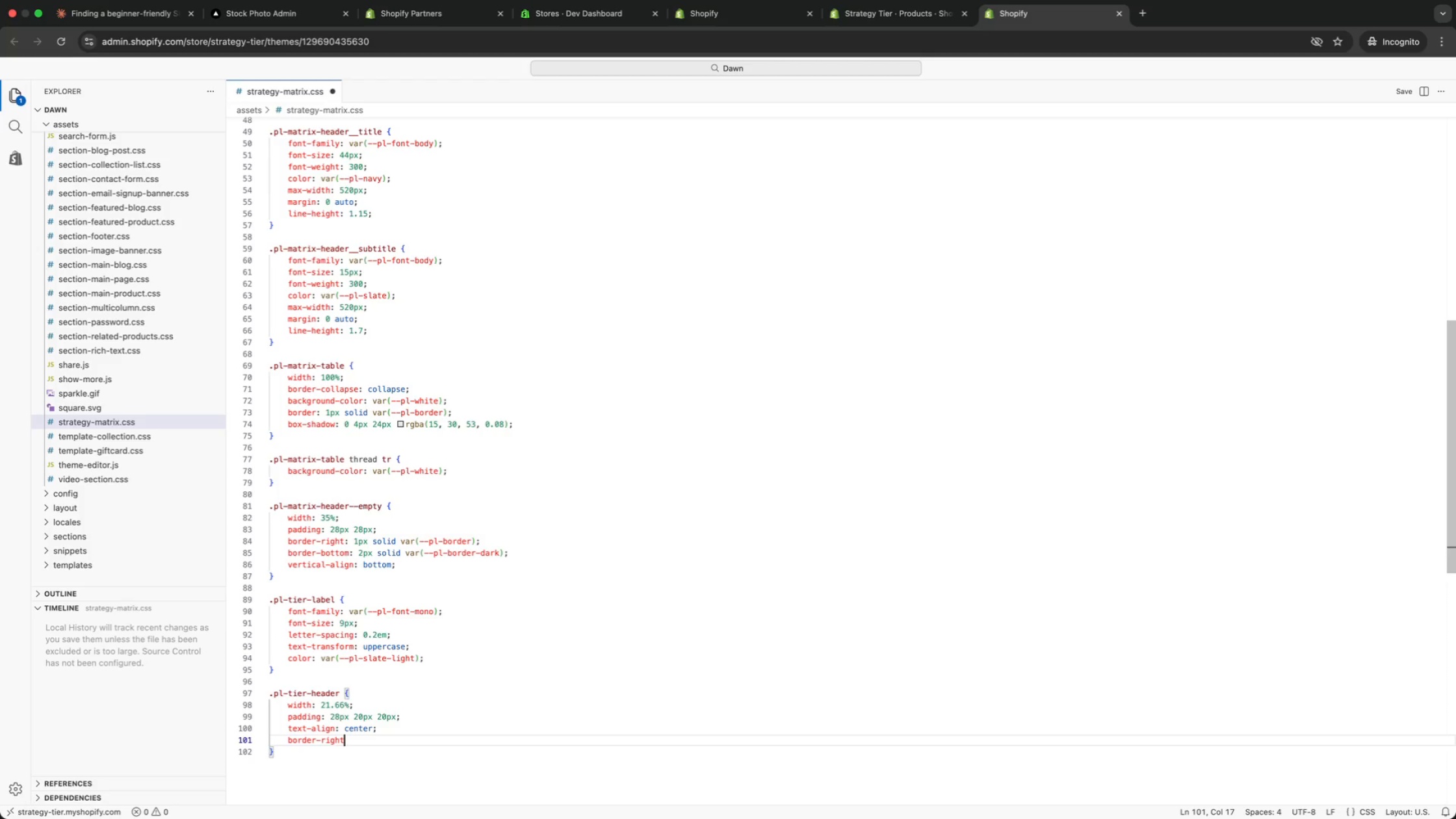 
key(Enter)
 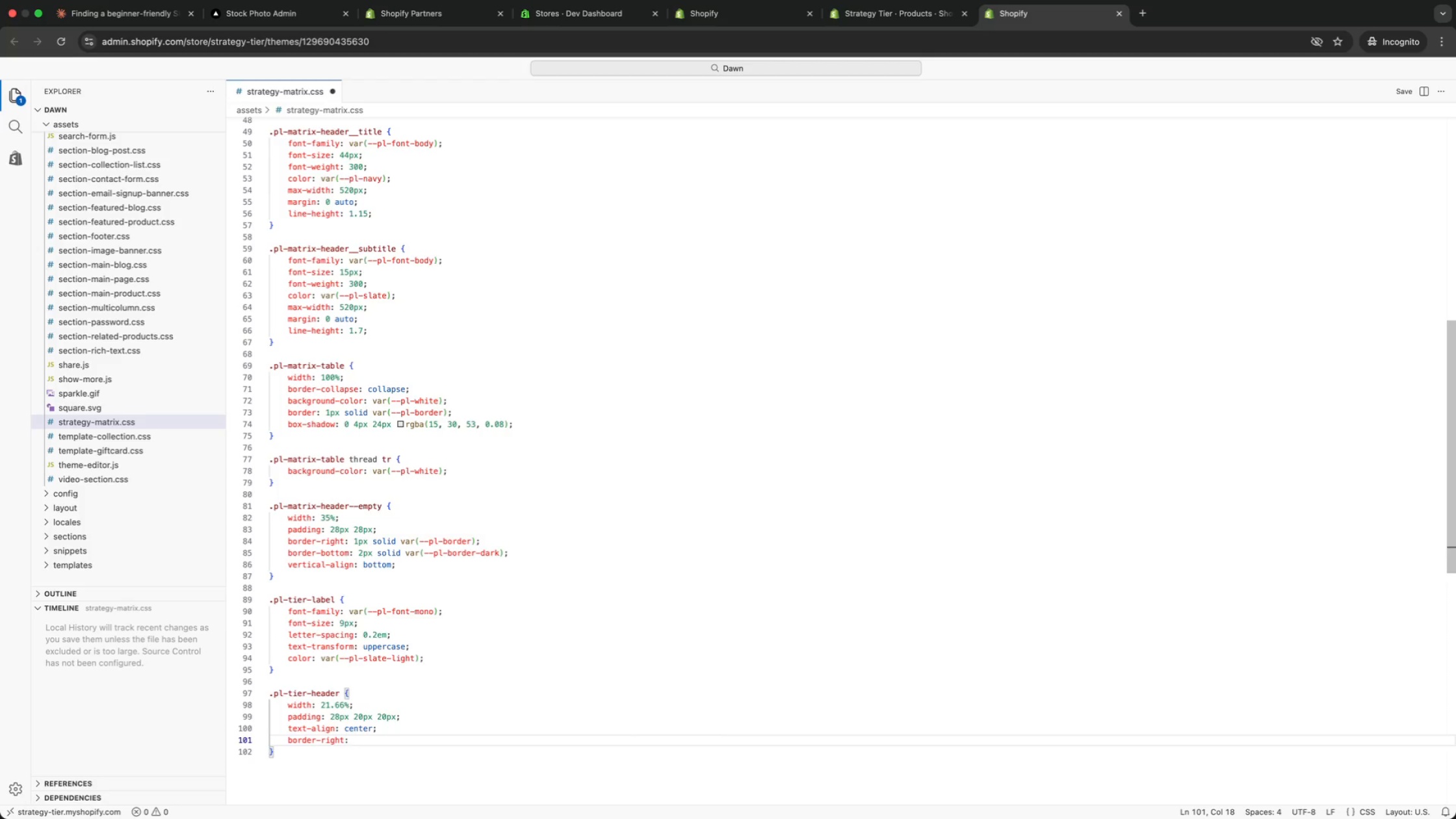 
type(: 1px solid var(bod)
key(Backspace)
type(rder)
 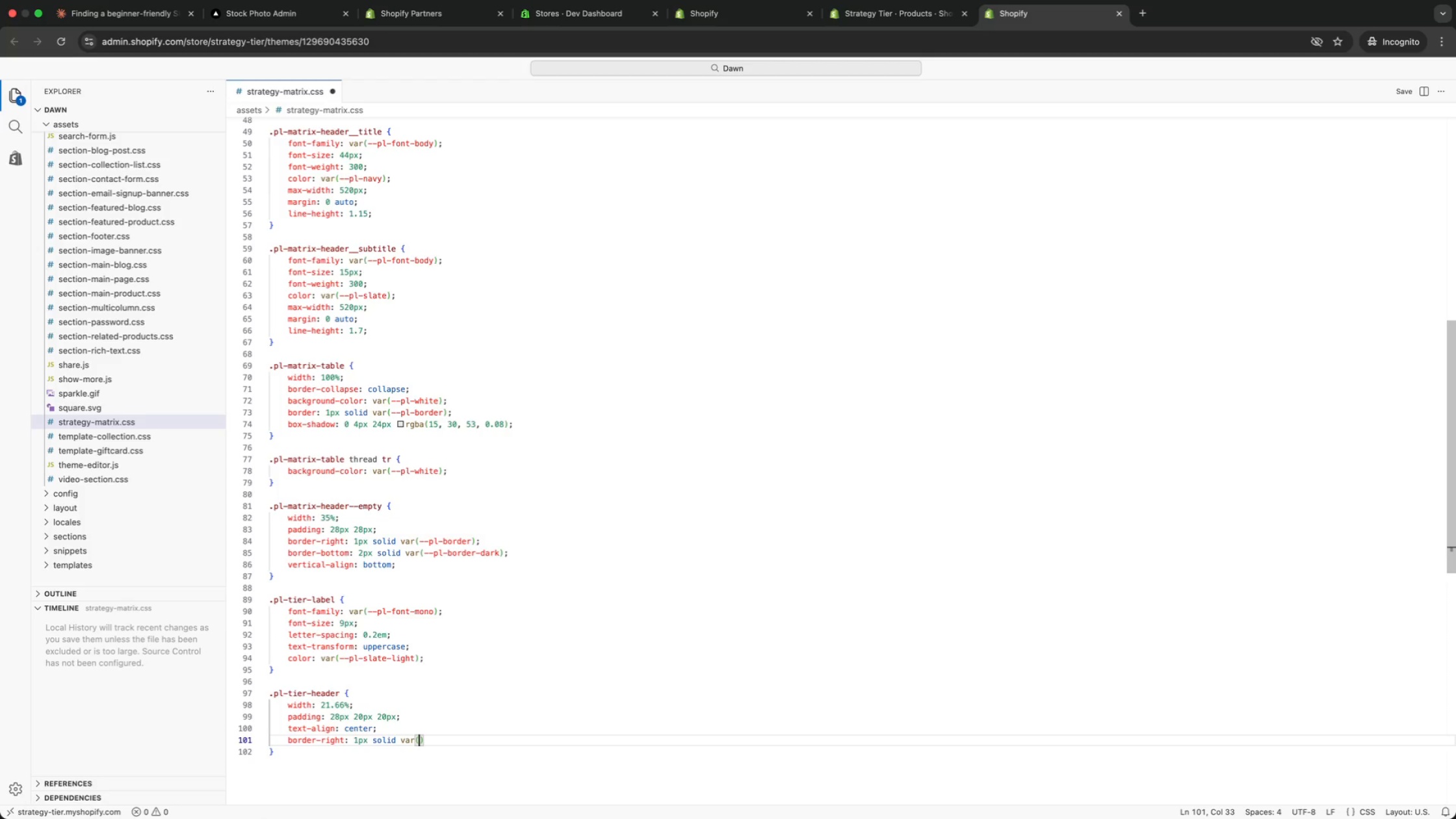 
 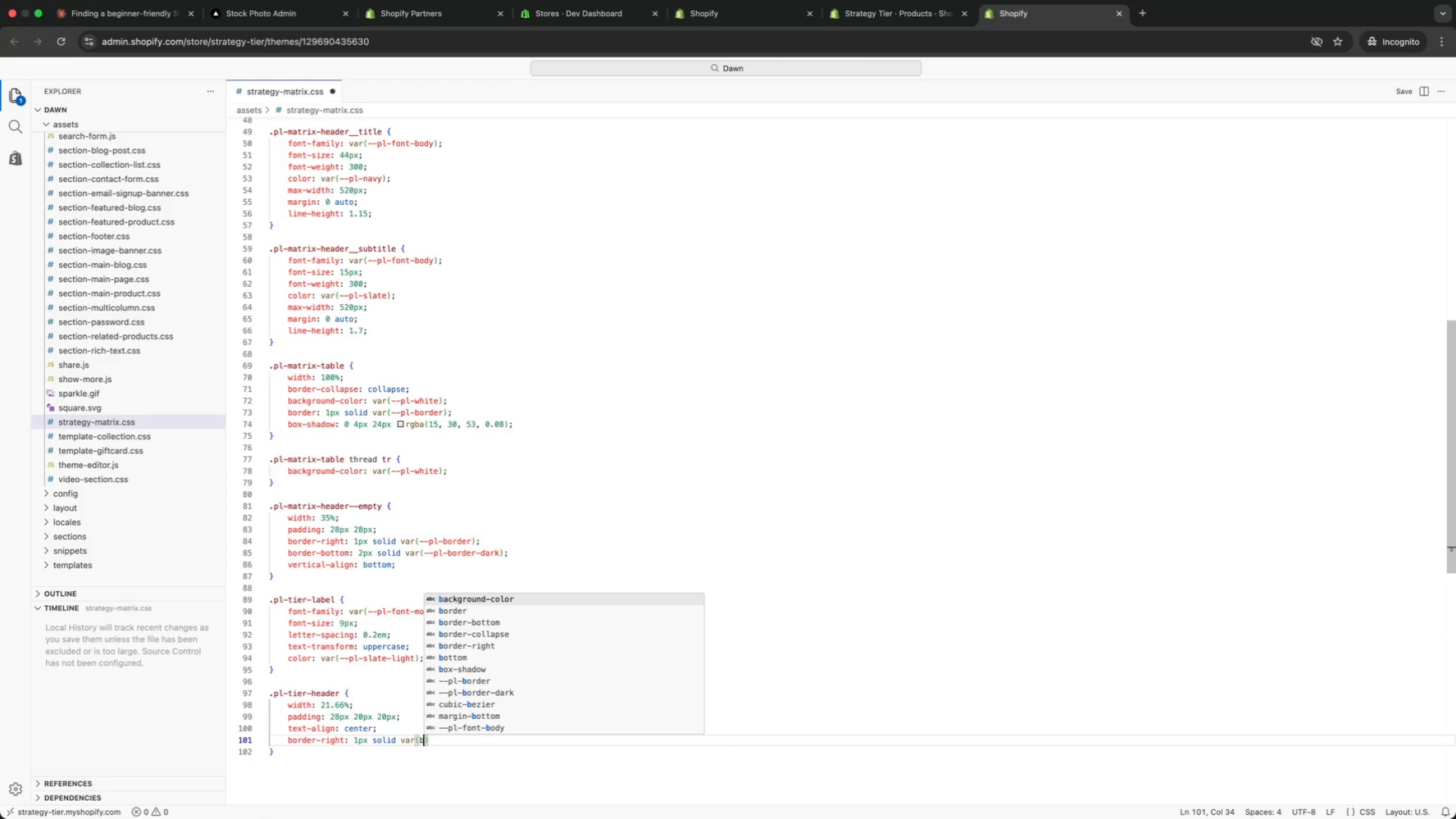 
key(ArrowDown)
 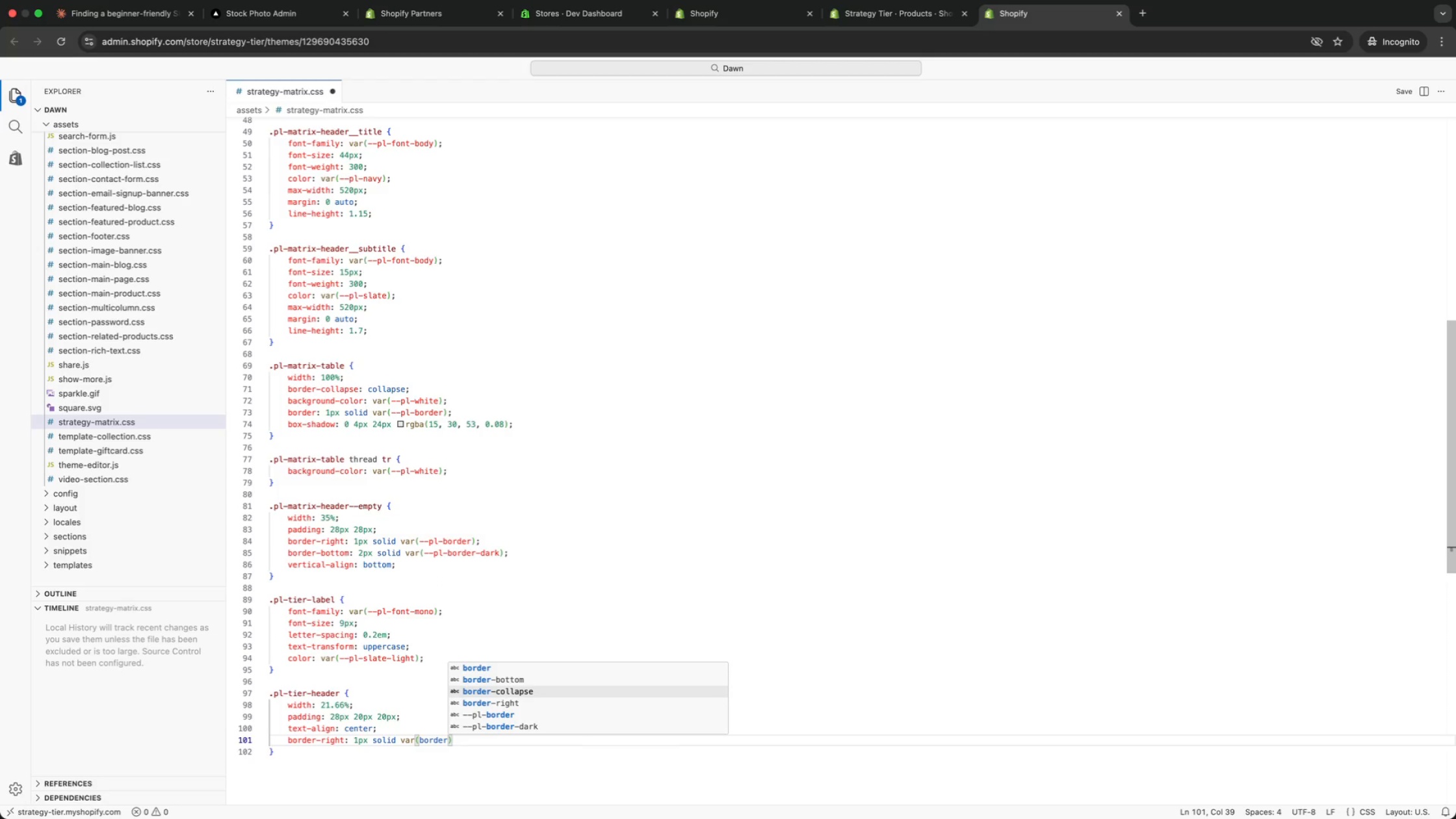 
key(ArrowDown)
 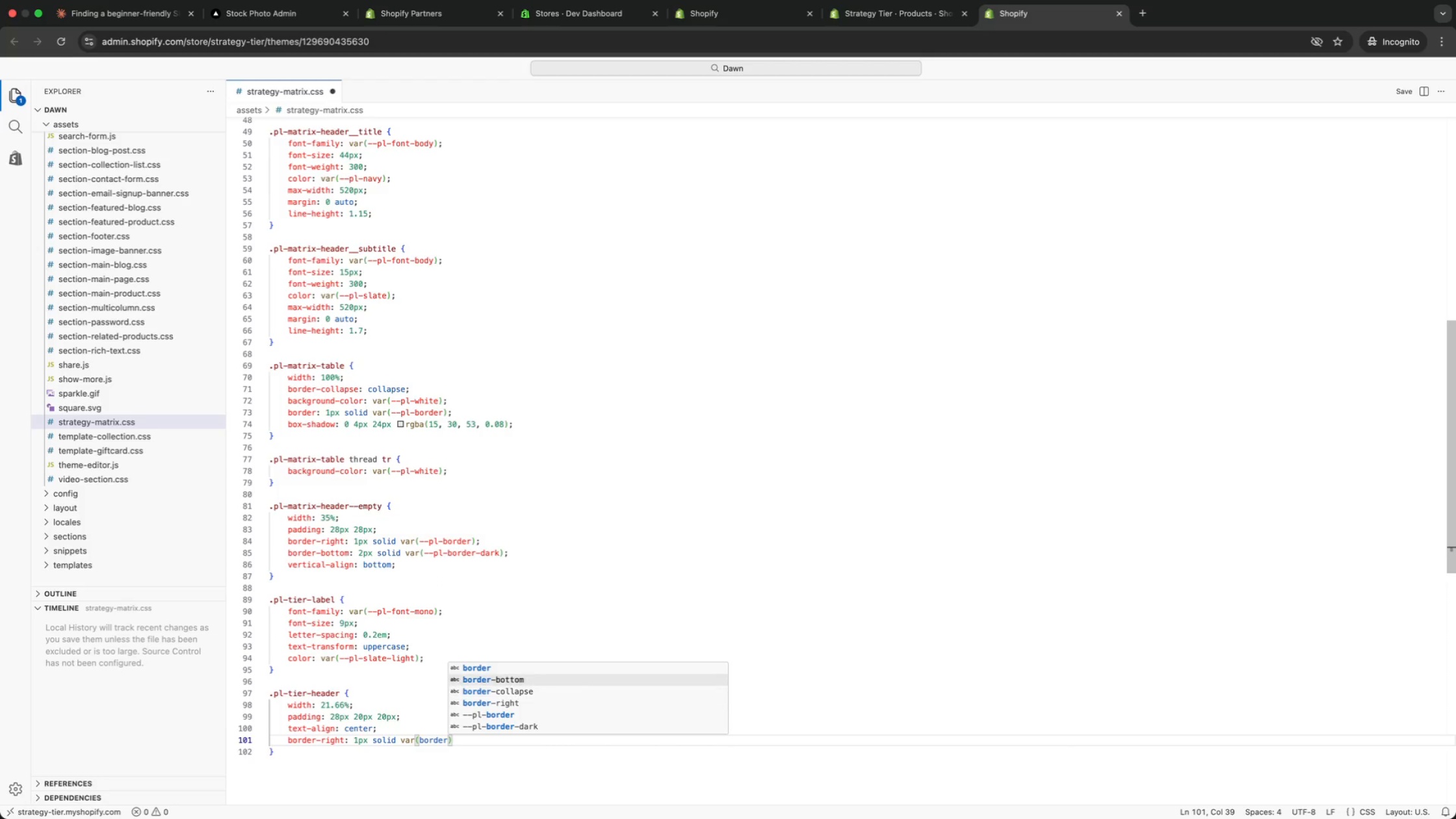 
key(ArrowUp)
 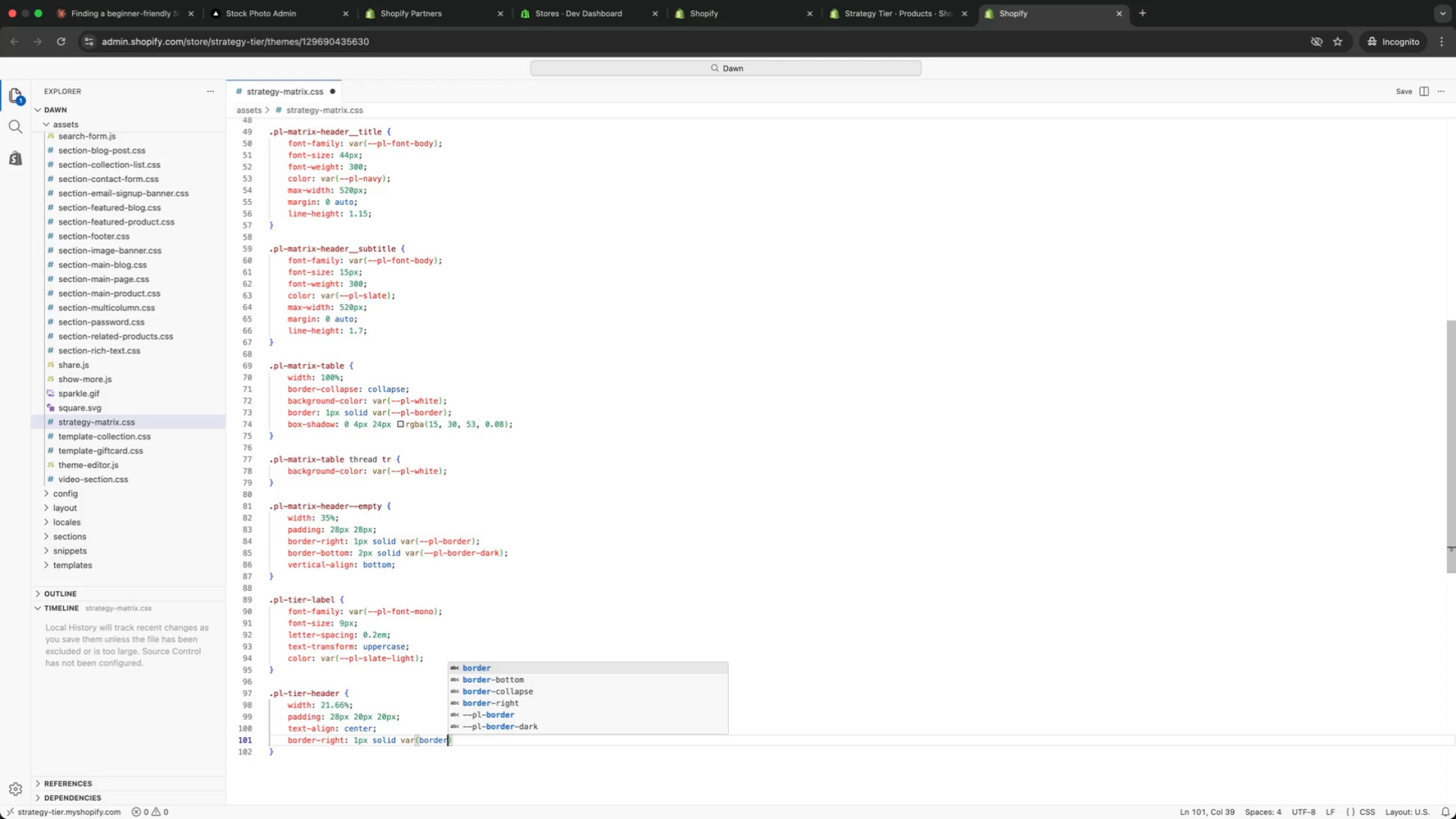 
key(ArrowUp)
 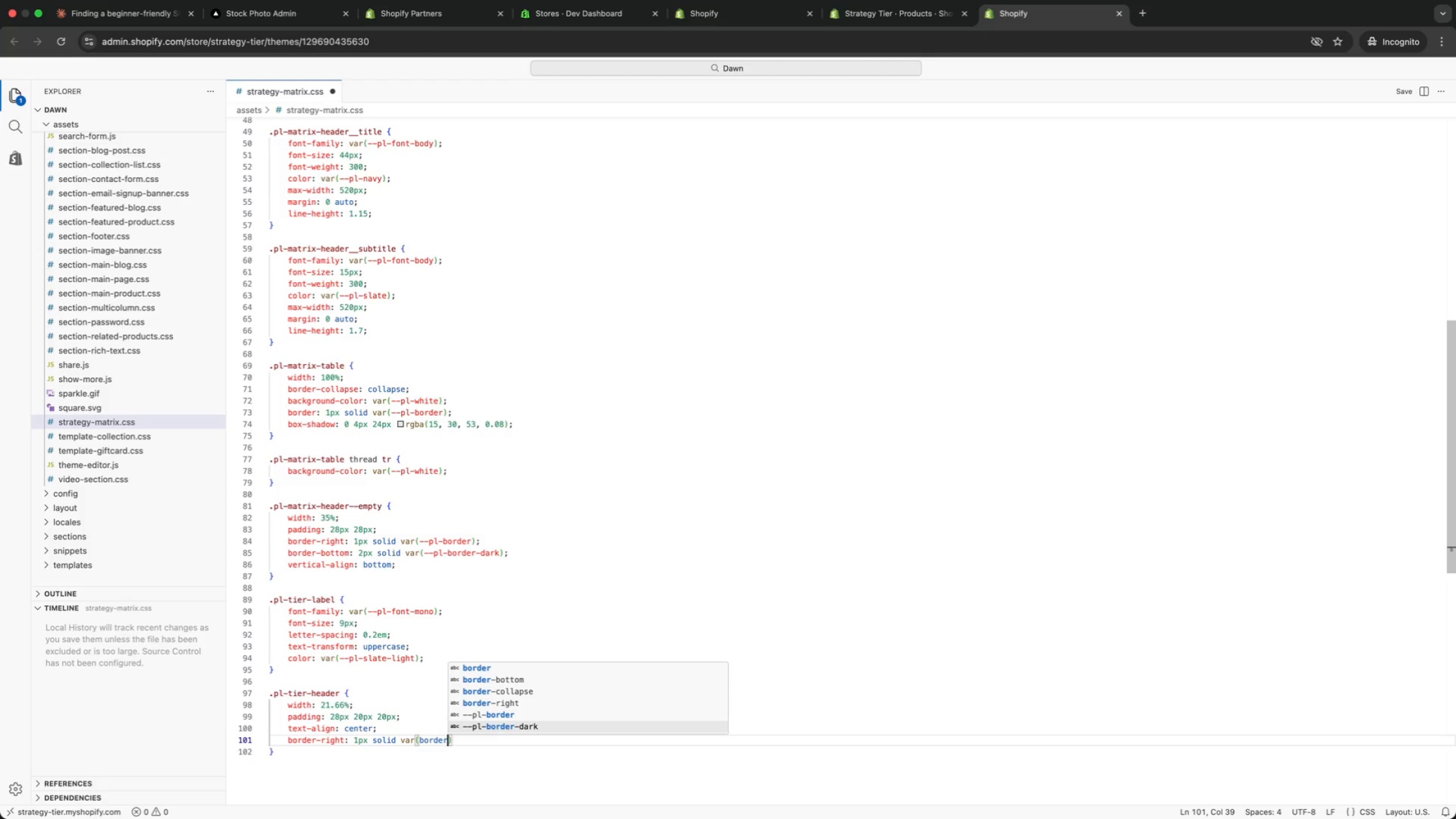 
key(ArrowUp)
 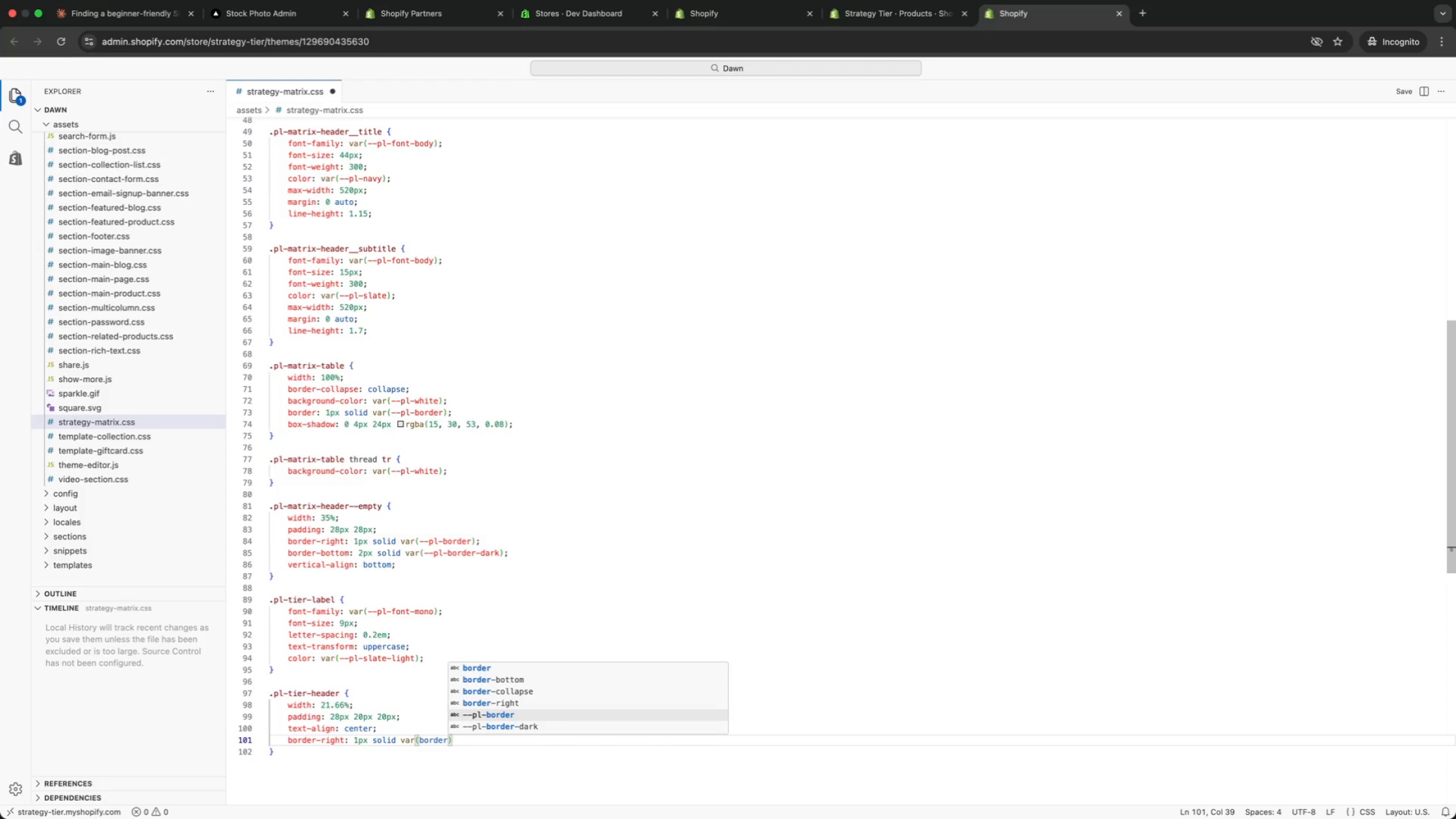 
key(ArrowUp)
 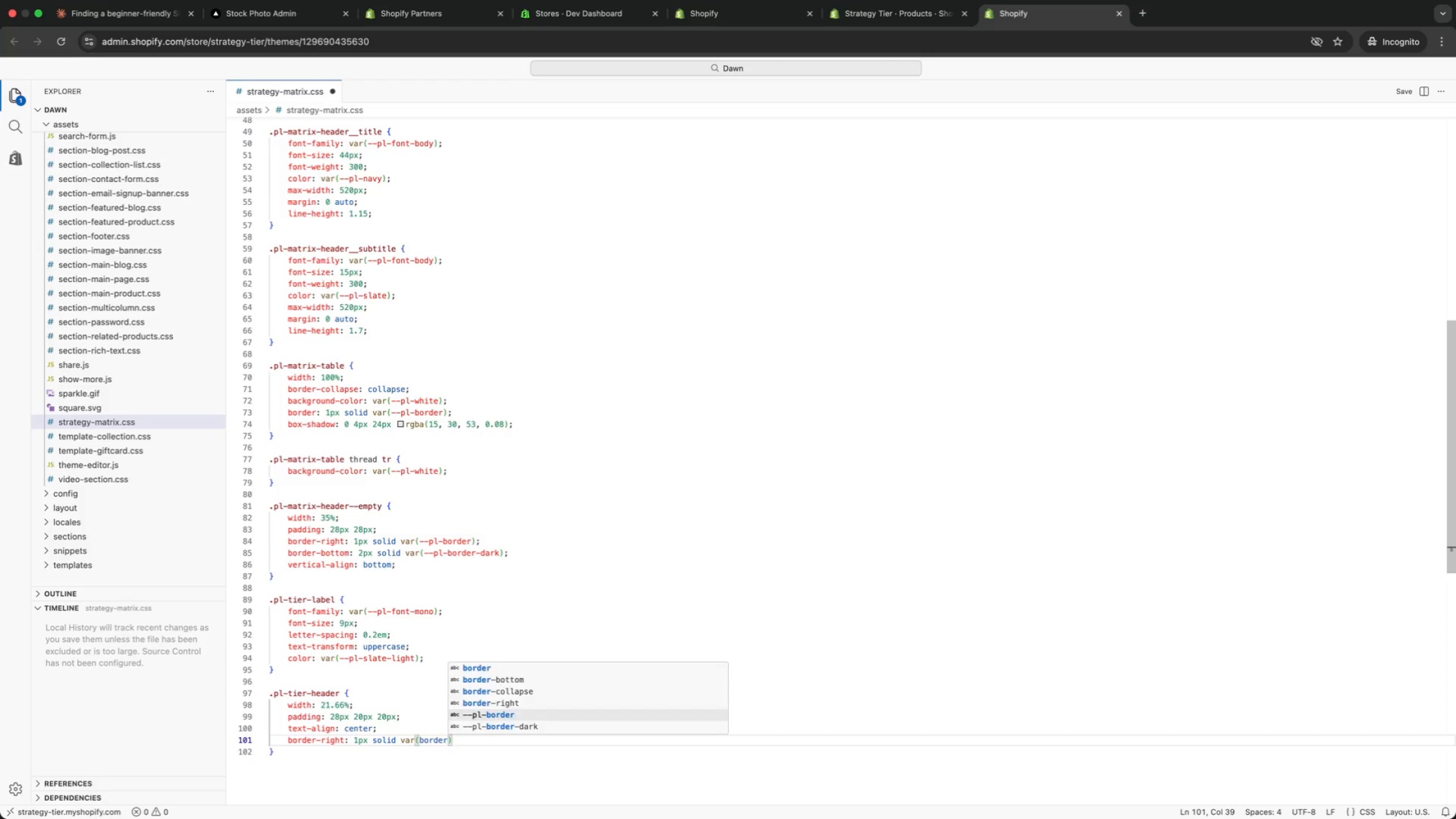 
key(Enter)
 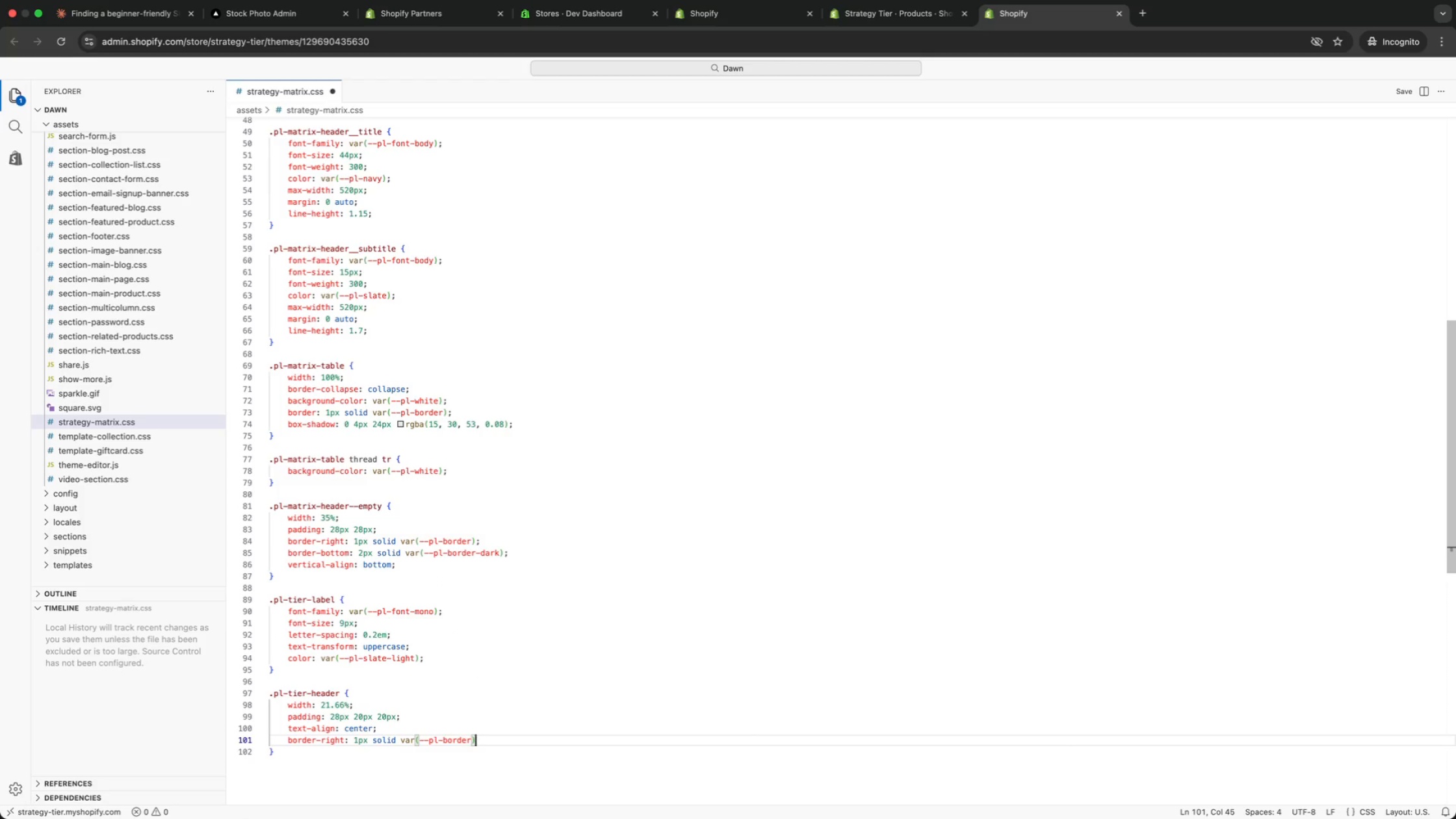 
key(ArrowRight)
 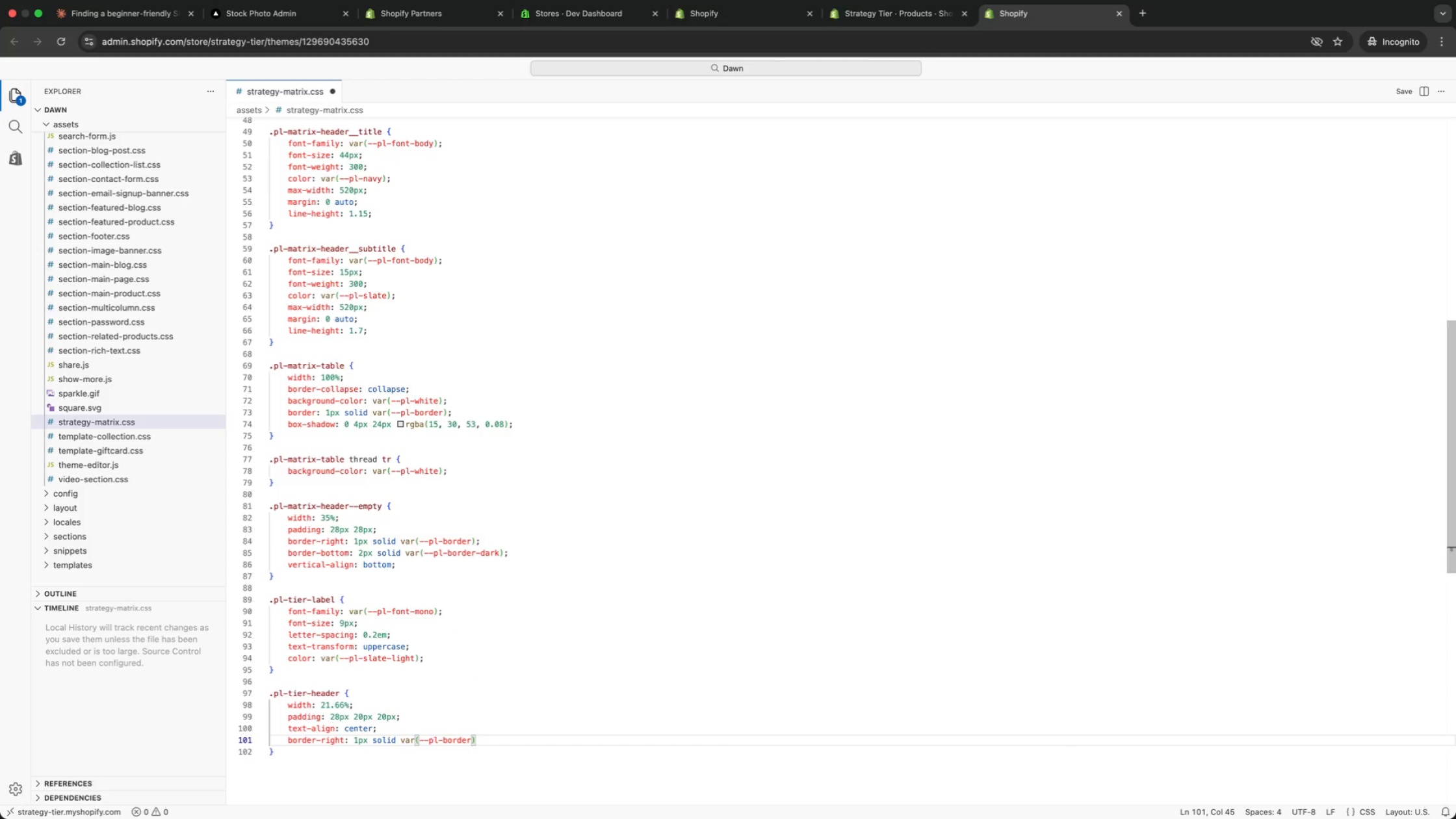 
key(Semicolon)
 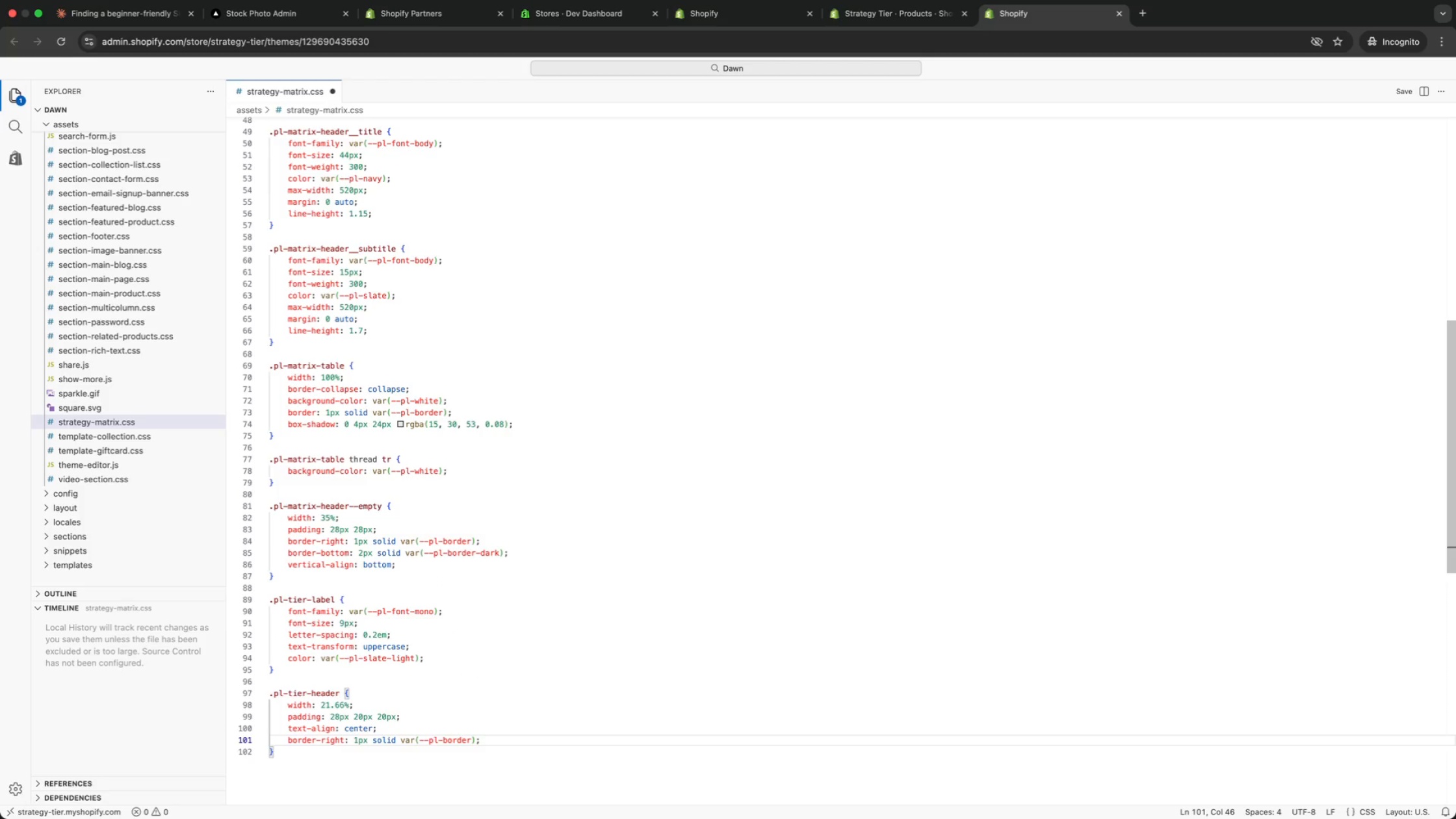 
key(Enter)
 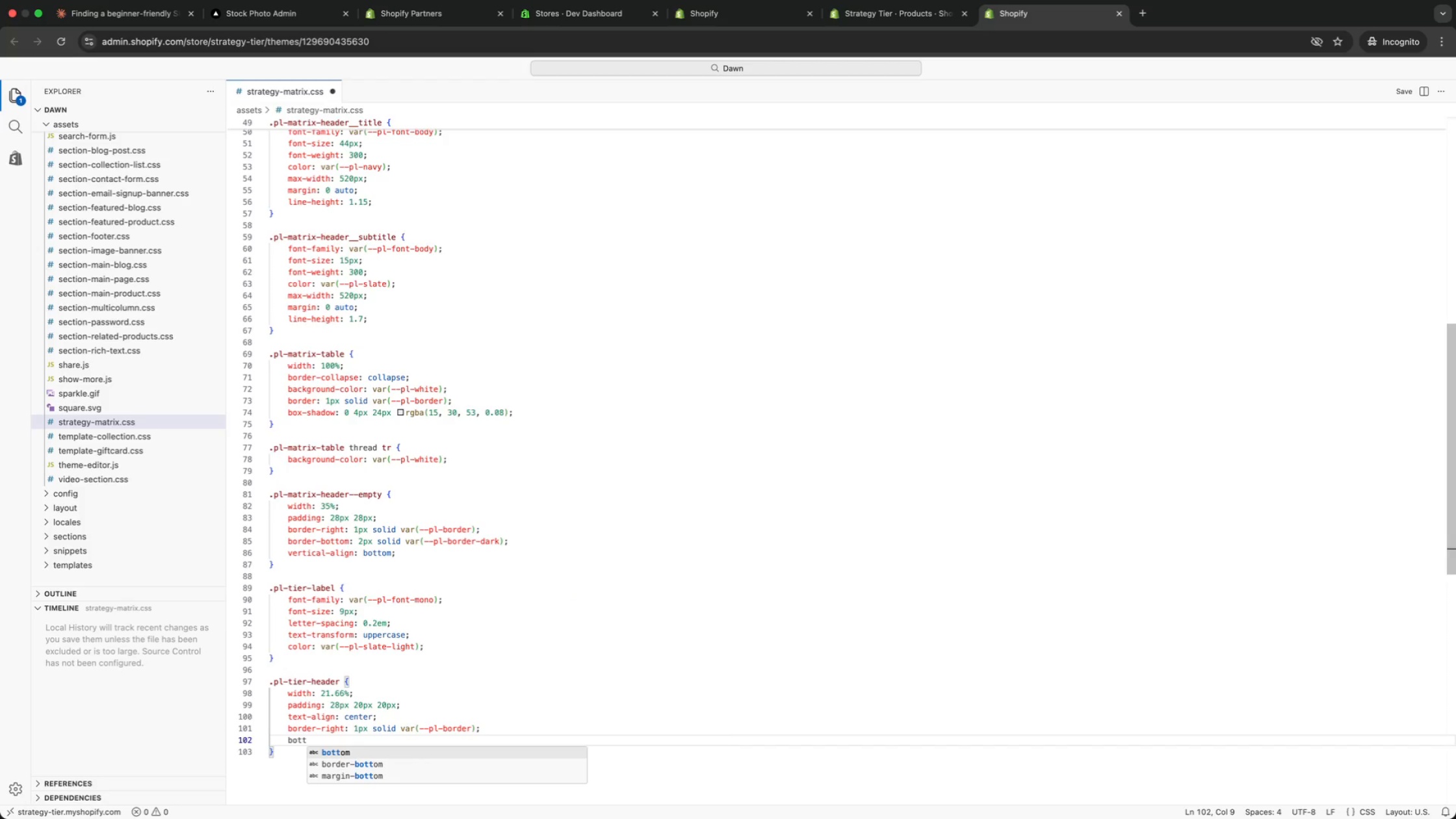 
type(bott)
 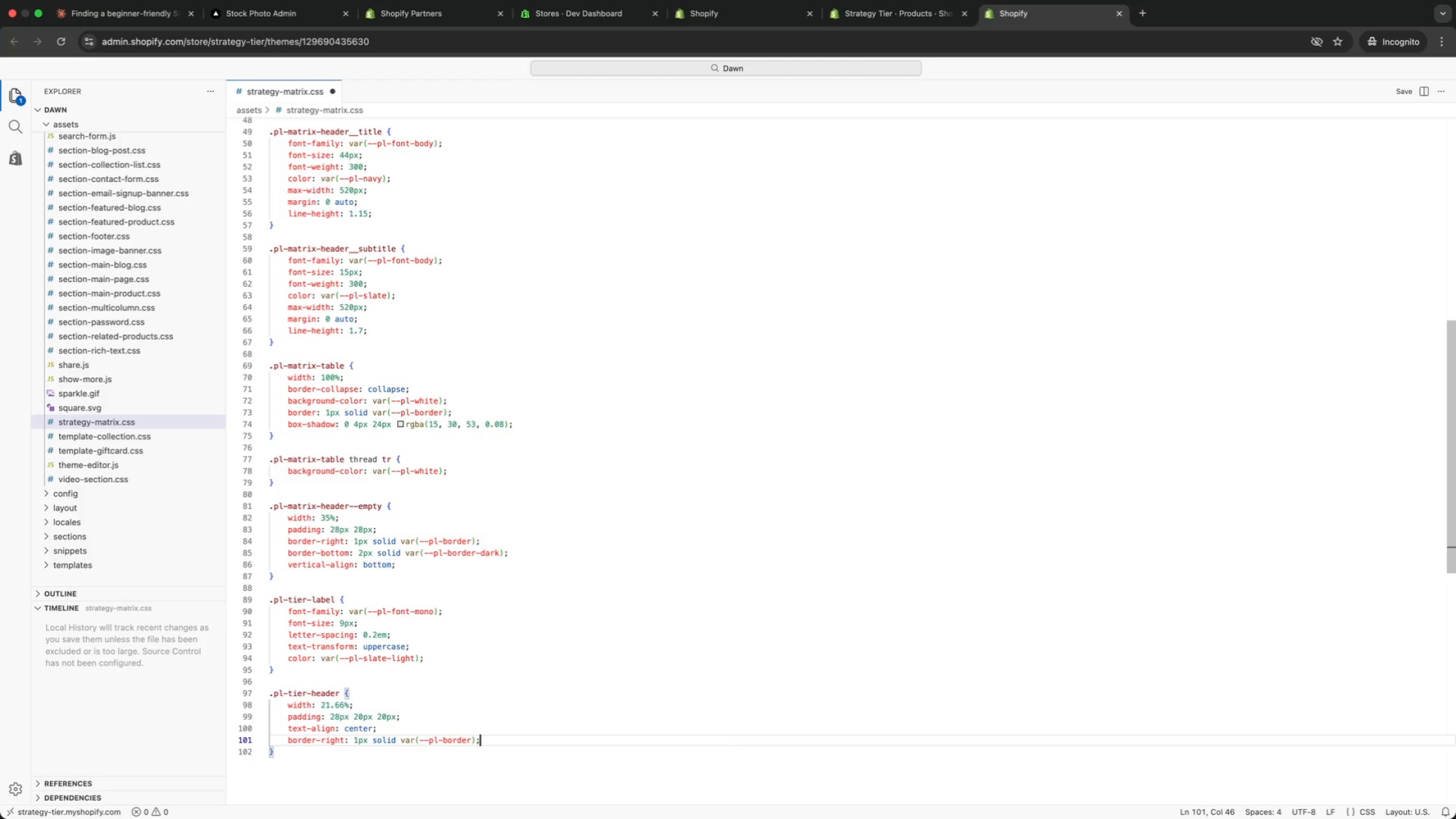 
key(ArrowDown)
 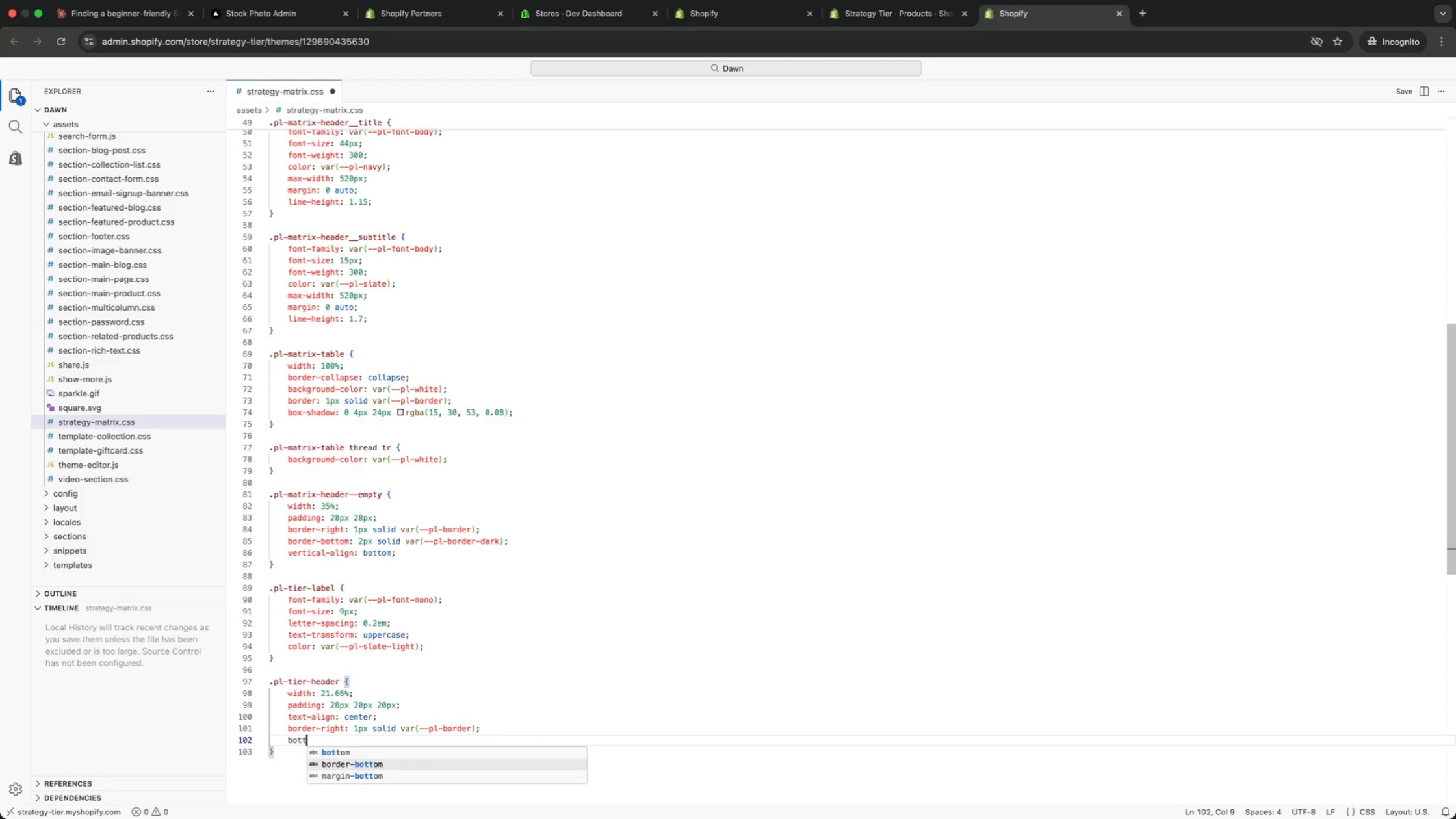 
key(Enter)
 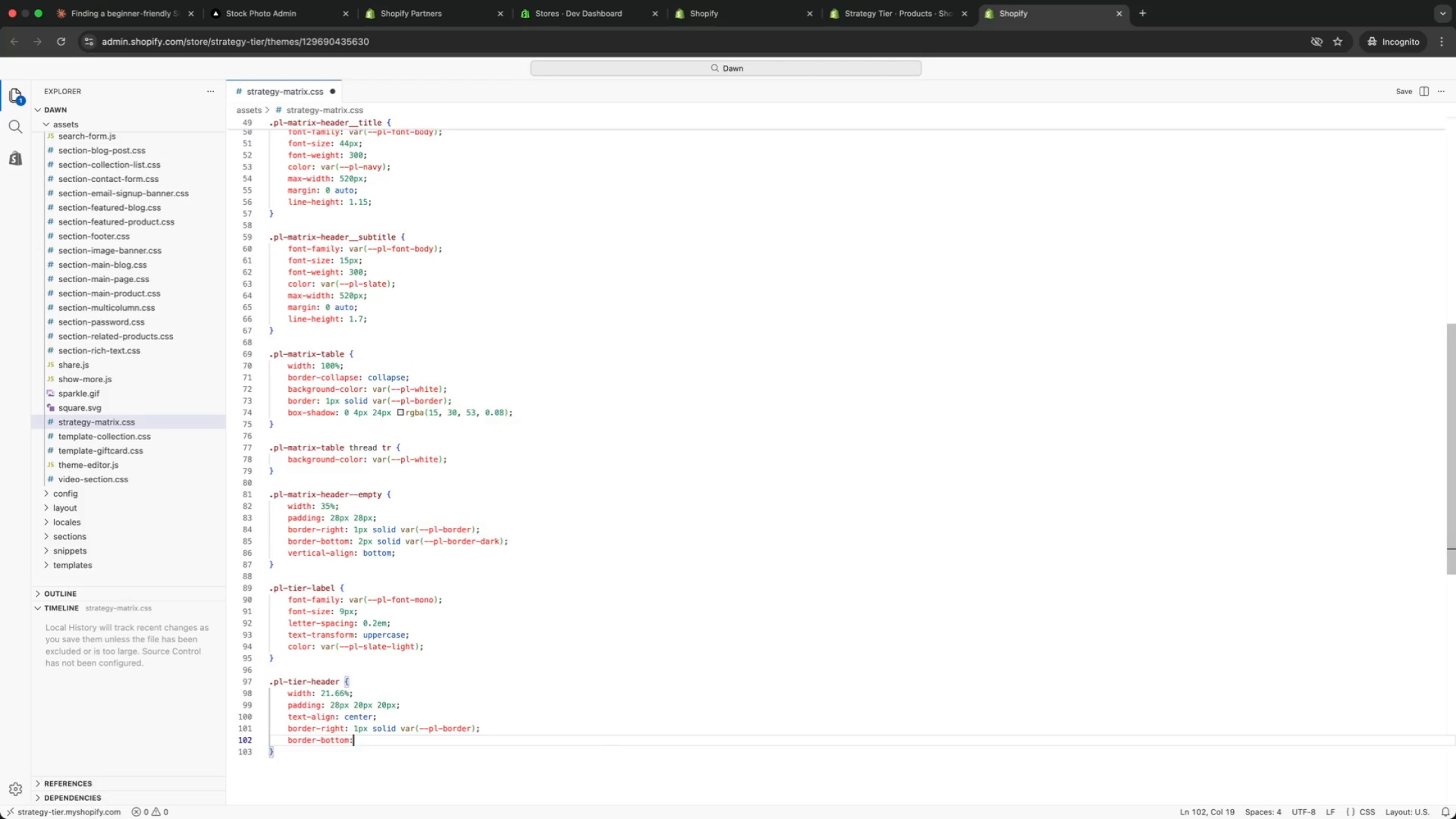 
type(: 2px solid var()
 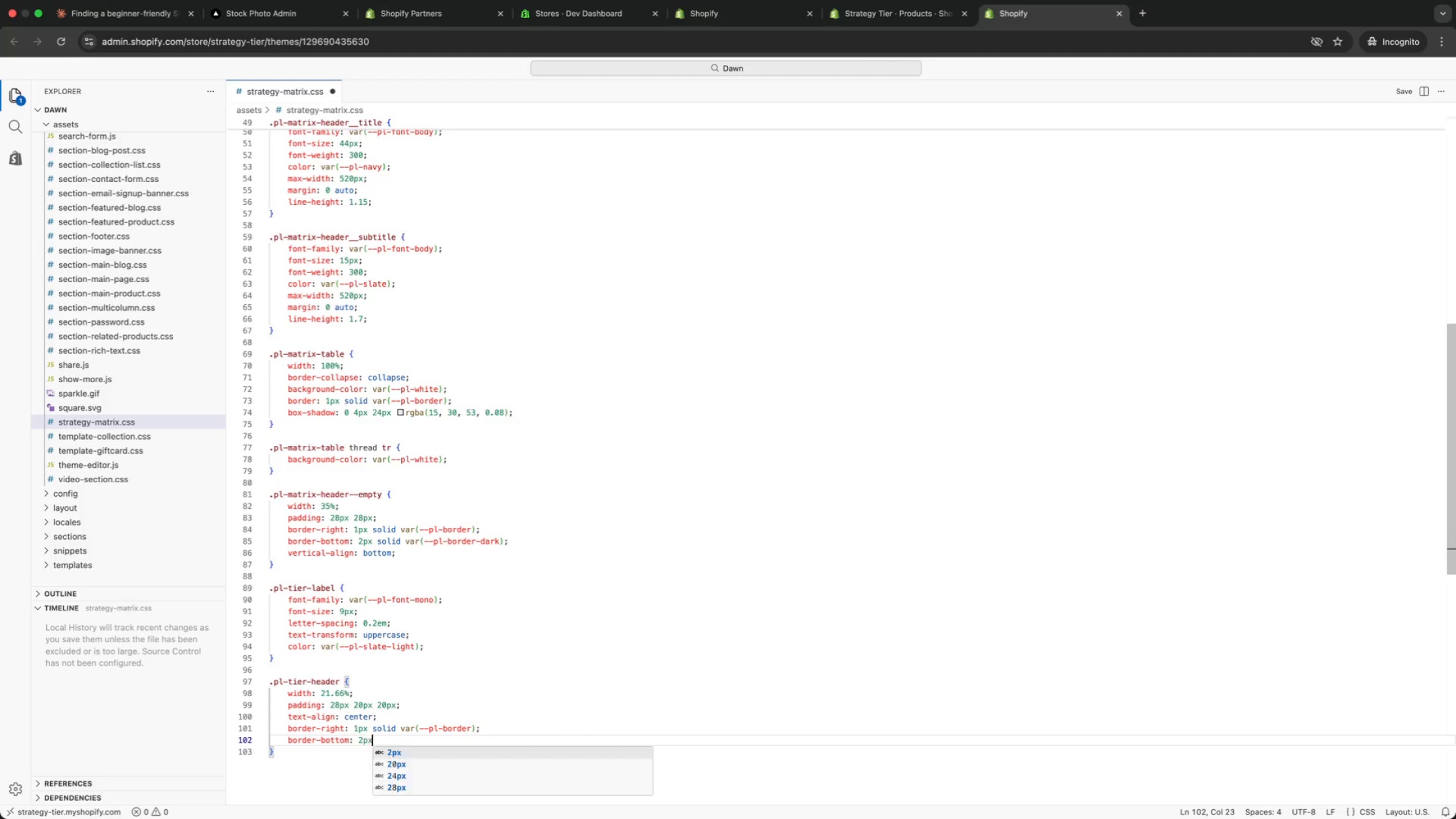 
type(dark)
 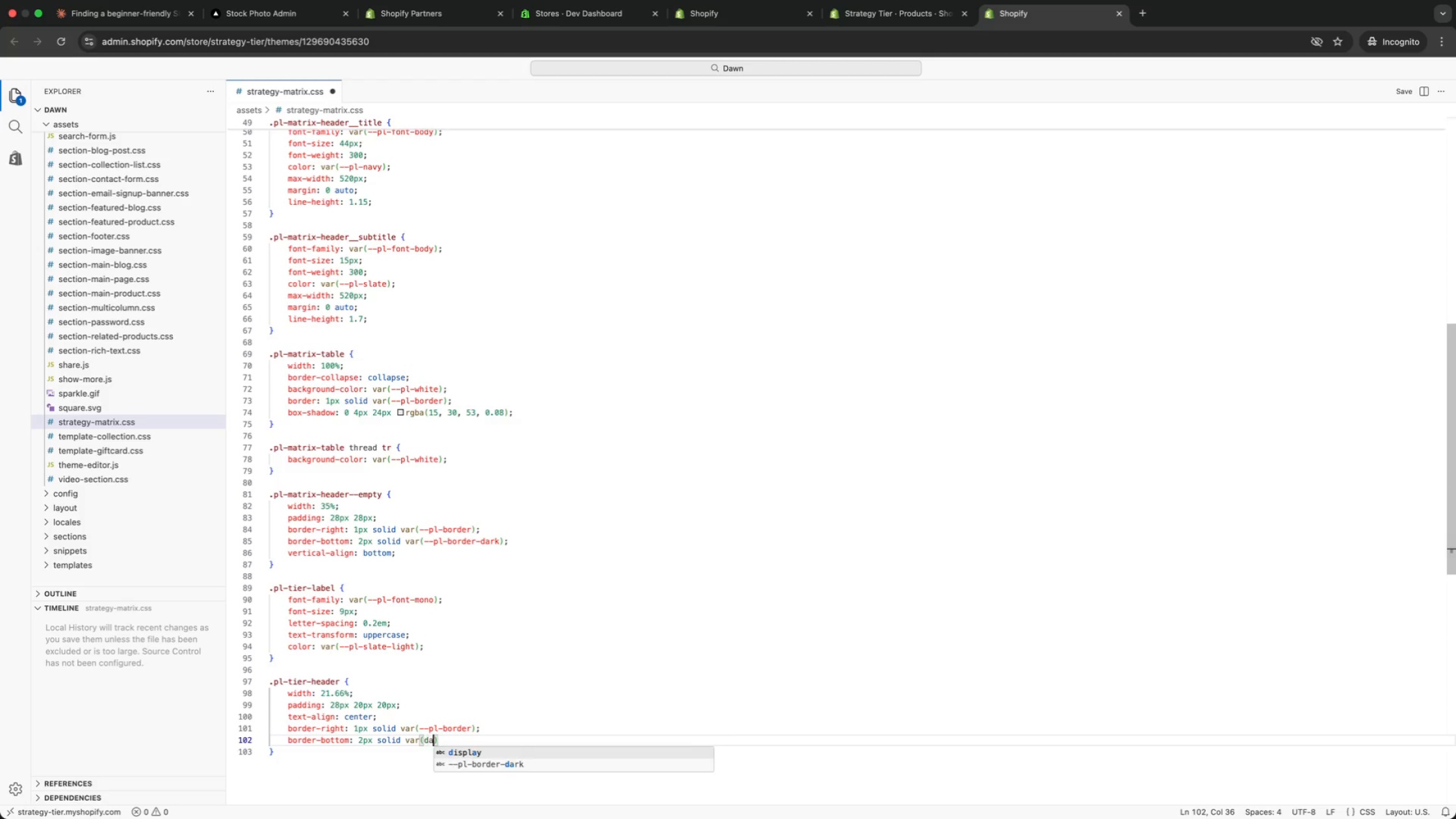 
key(Enter)
 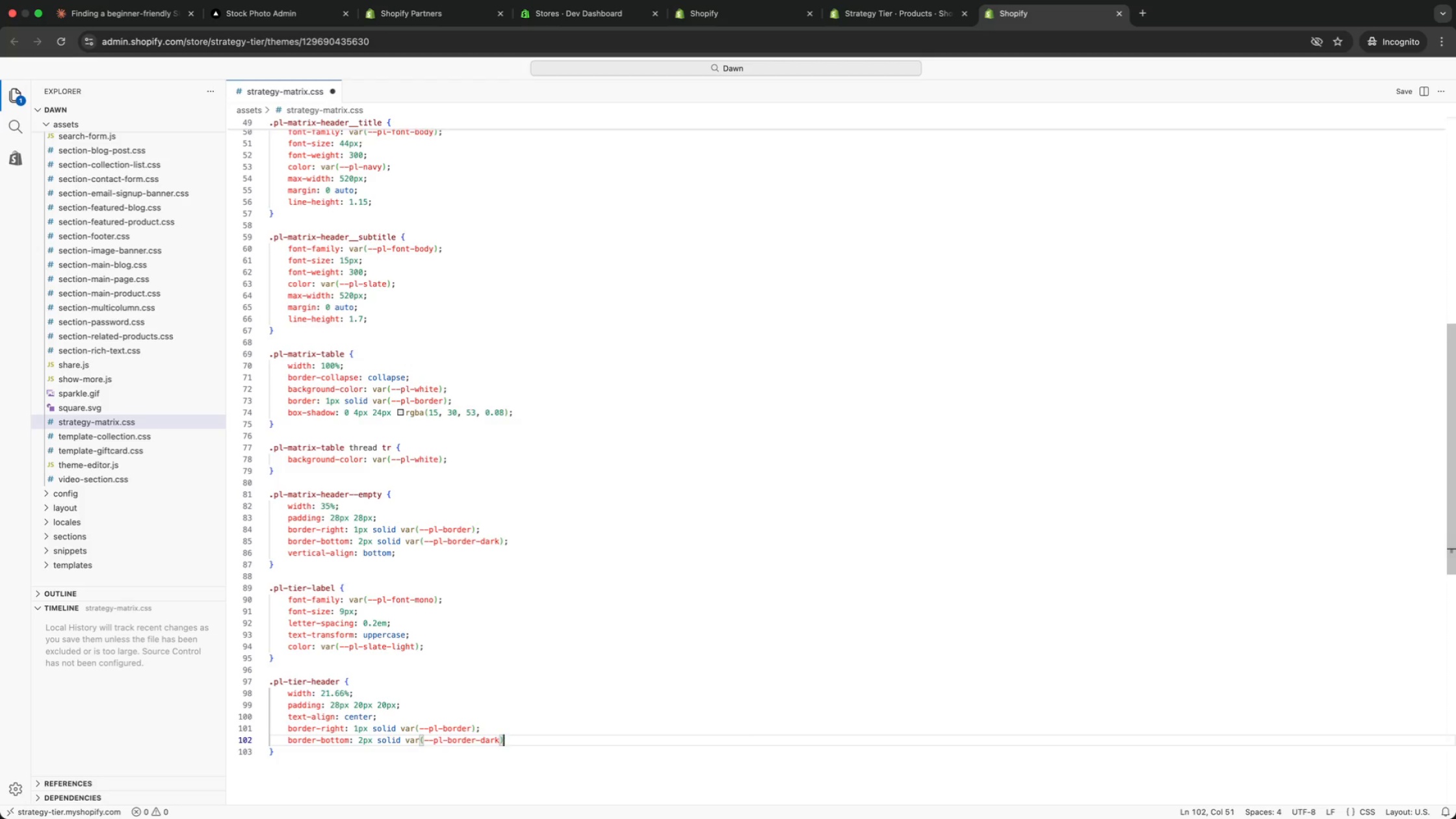 
key(ArrowRight)
 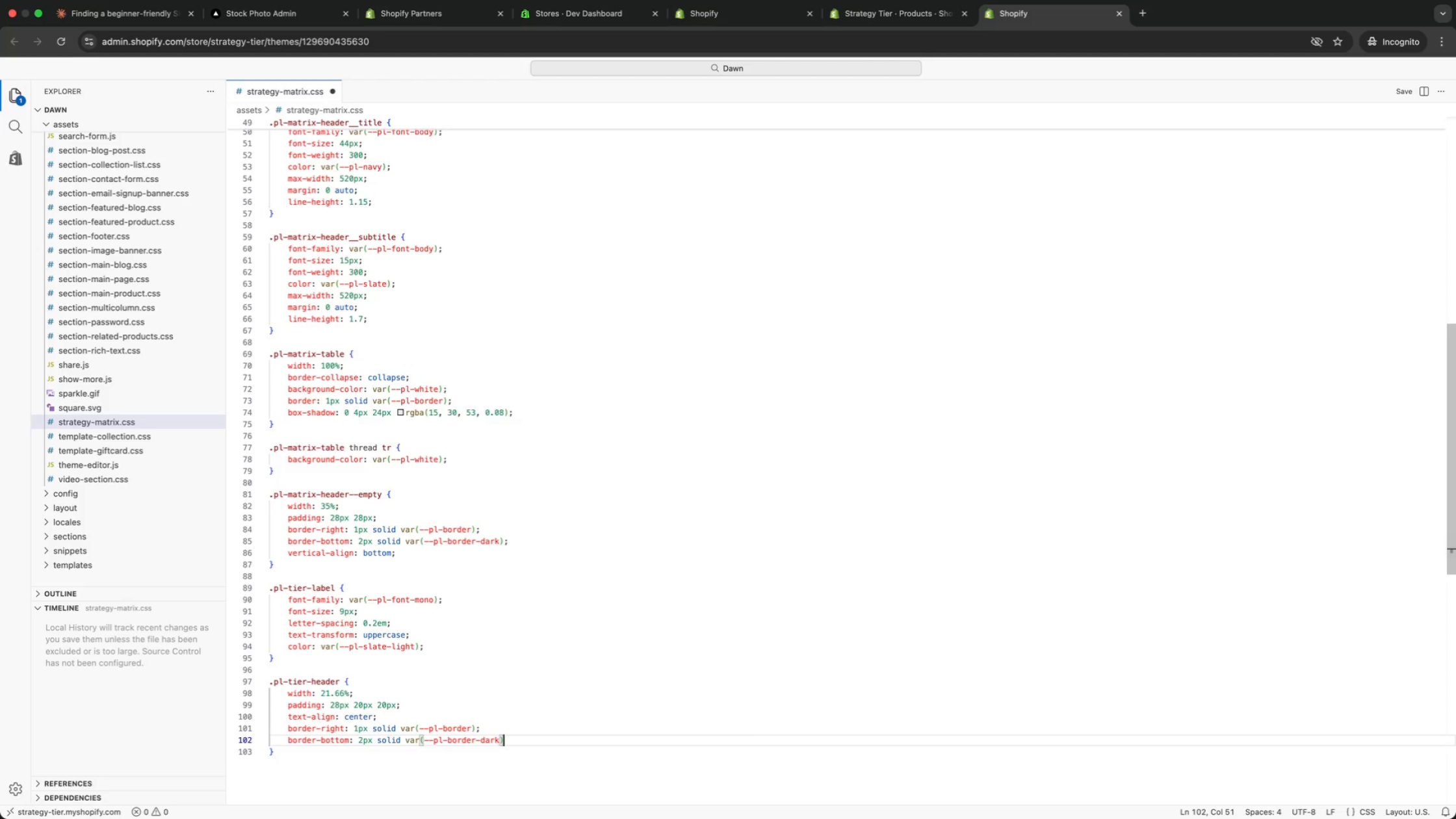 
key(Semicolon)
 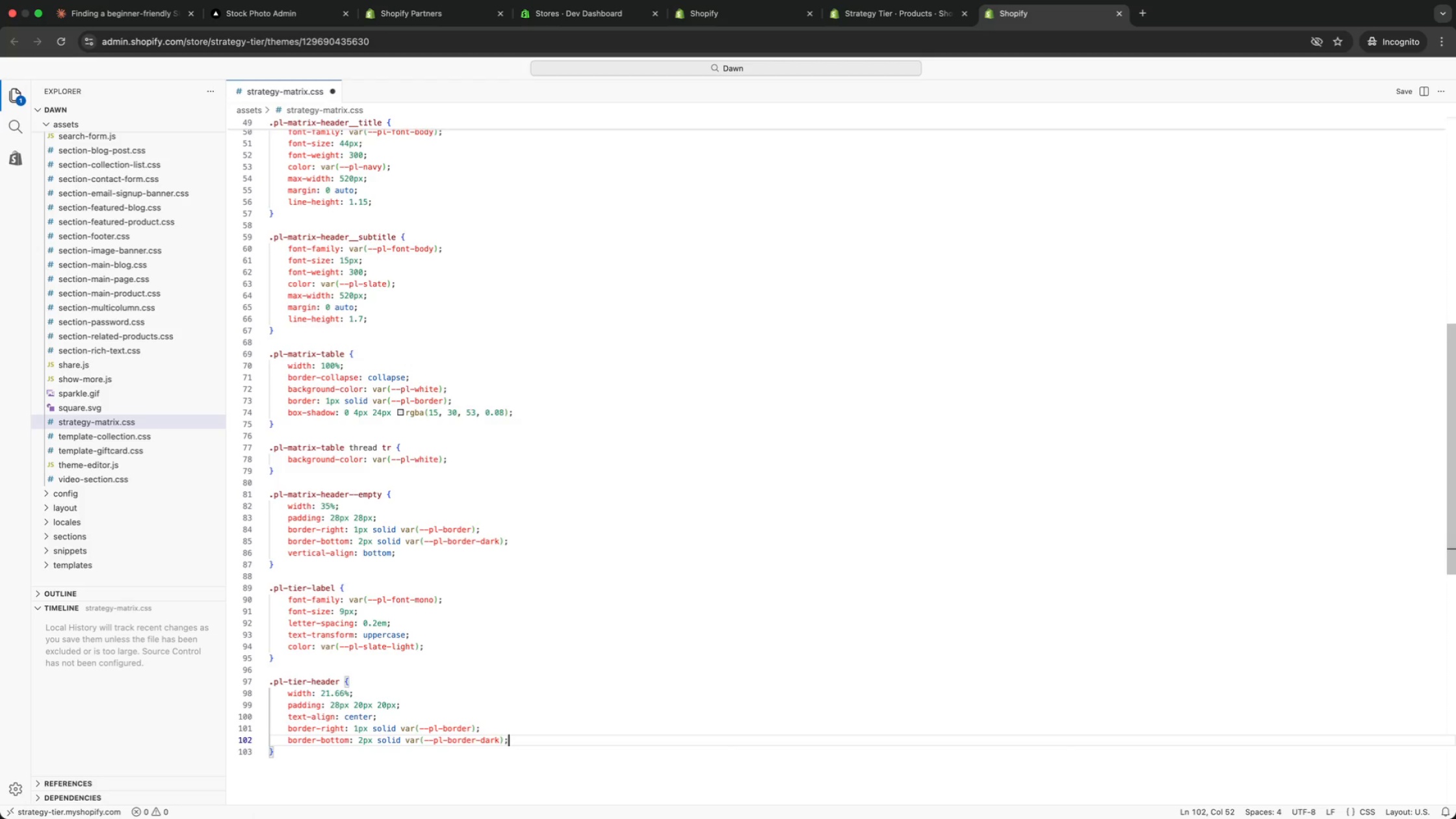 
key(Enter)
 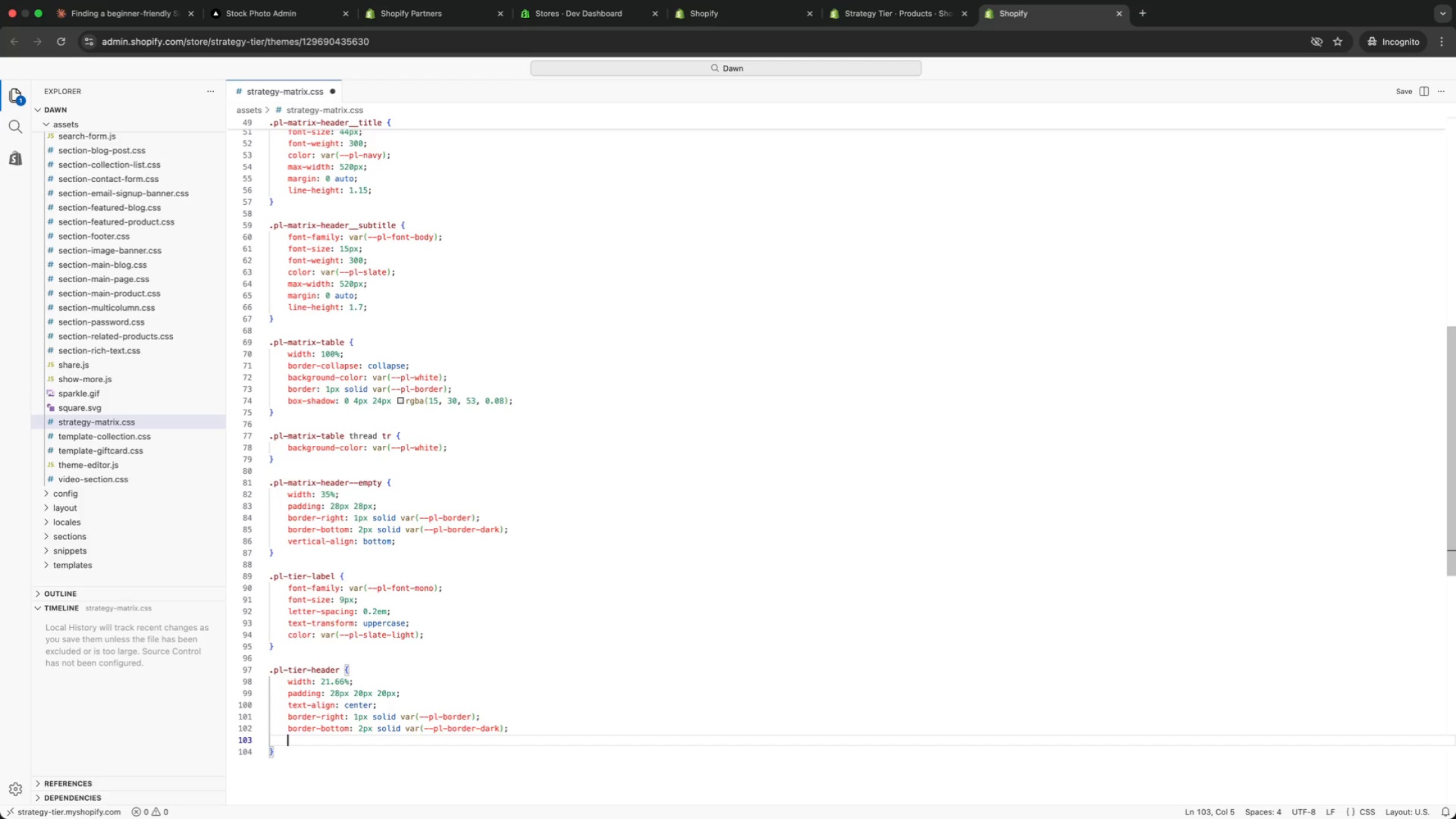 
type(verti)
 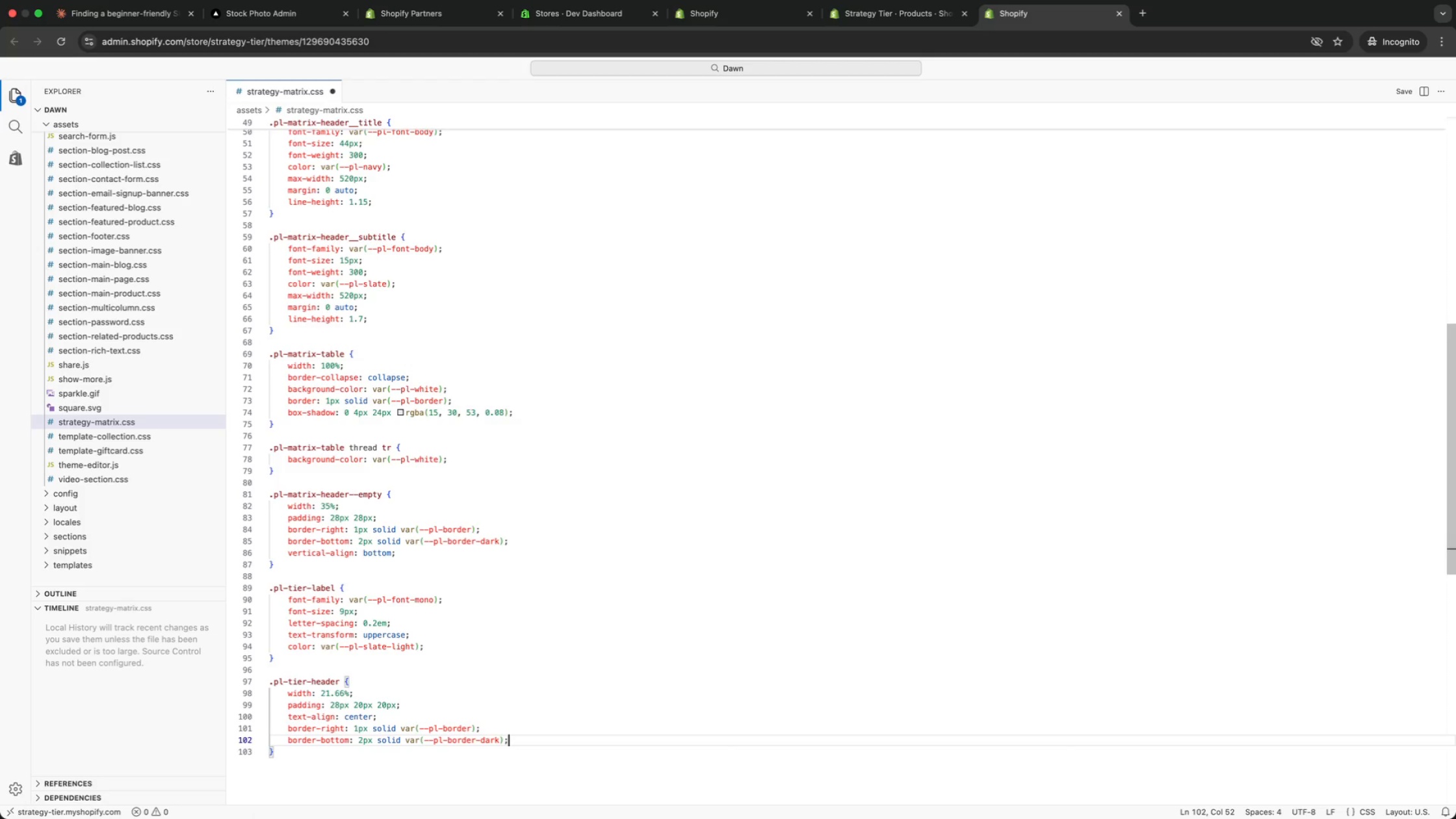 
key(Enter)
 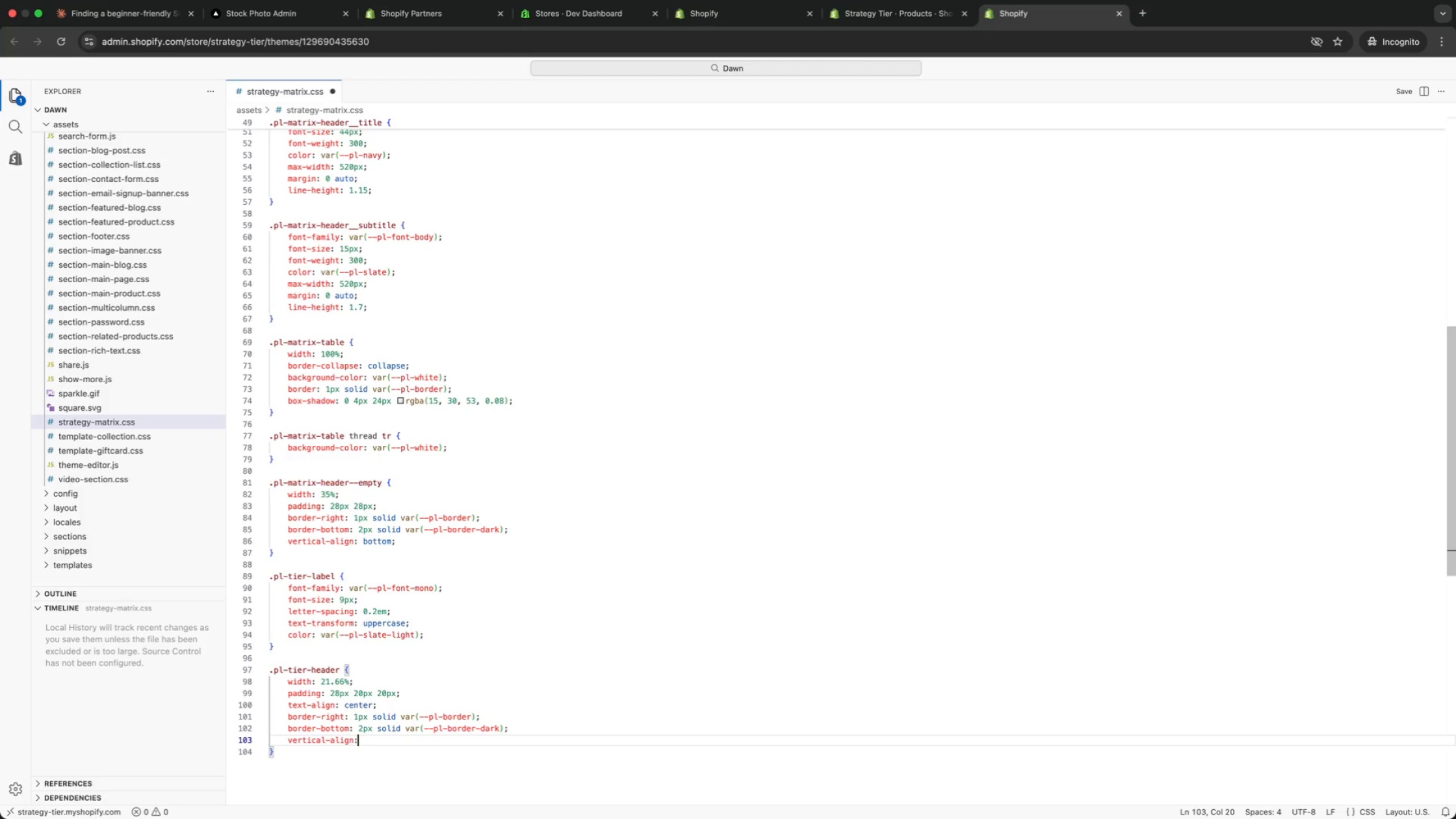 
type(: top;)
 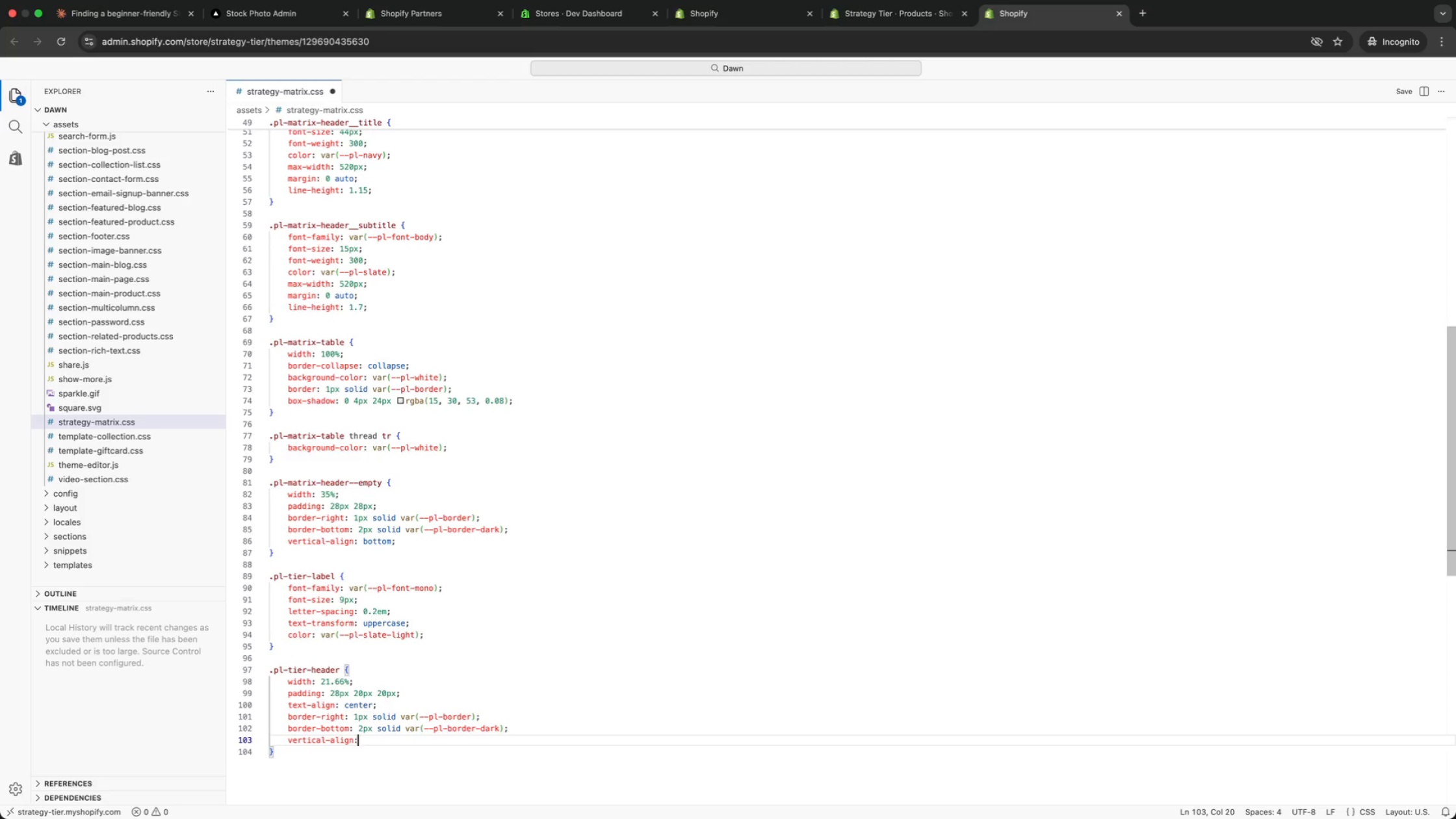 
key(Enter)
 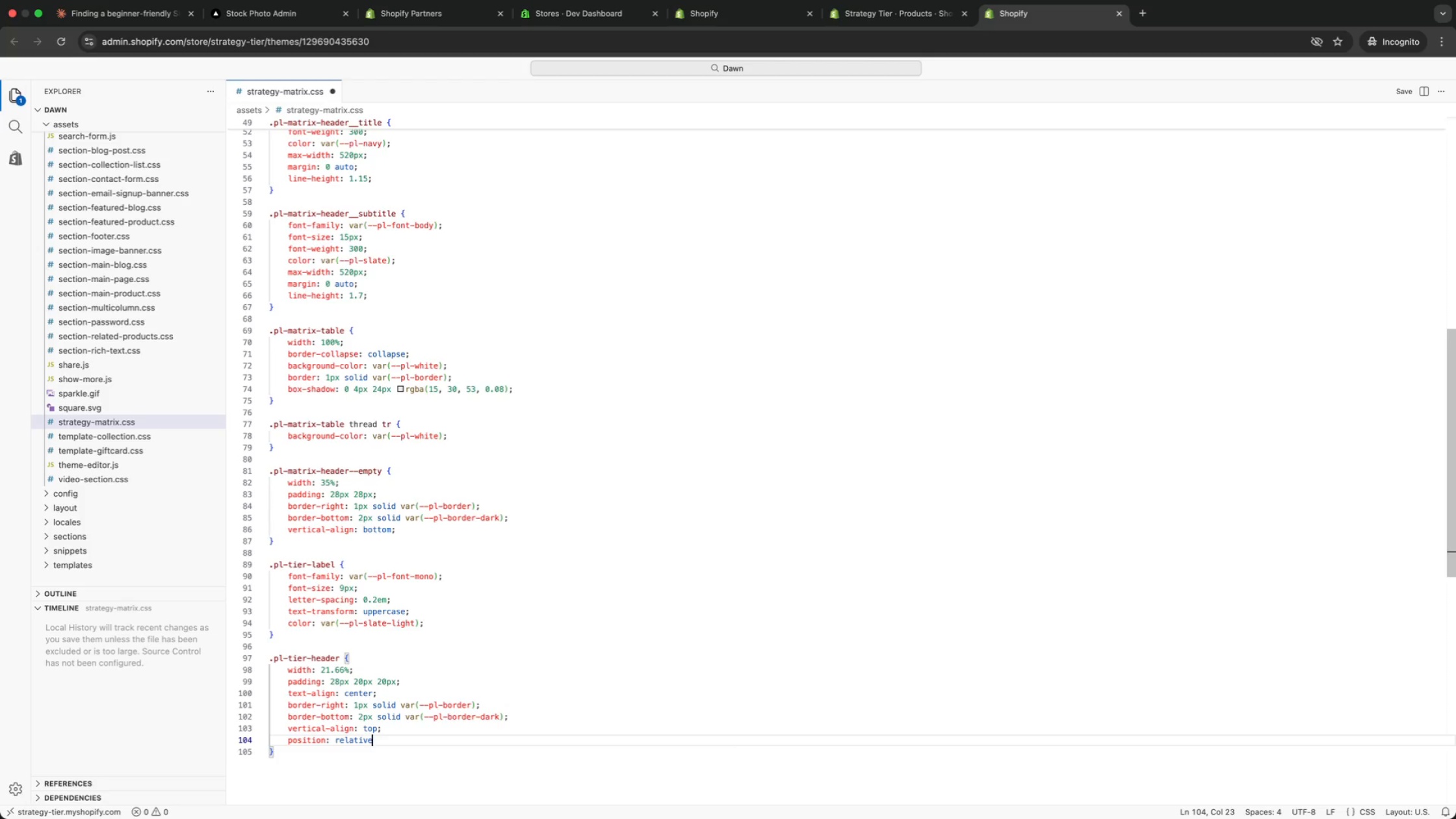 
type(position: relative;)
 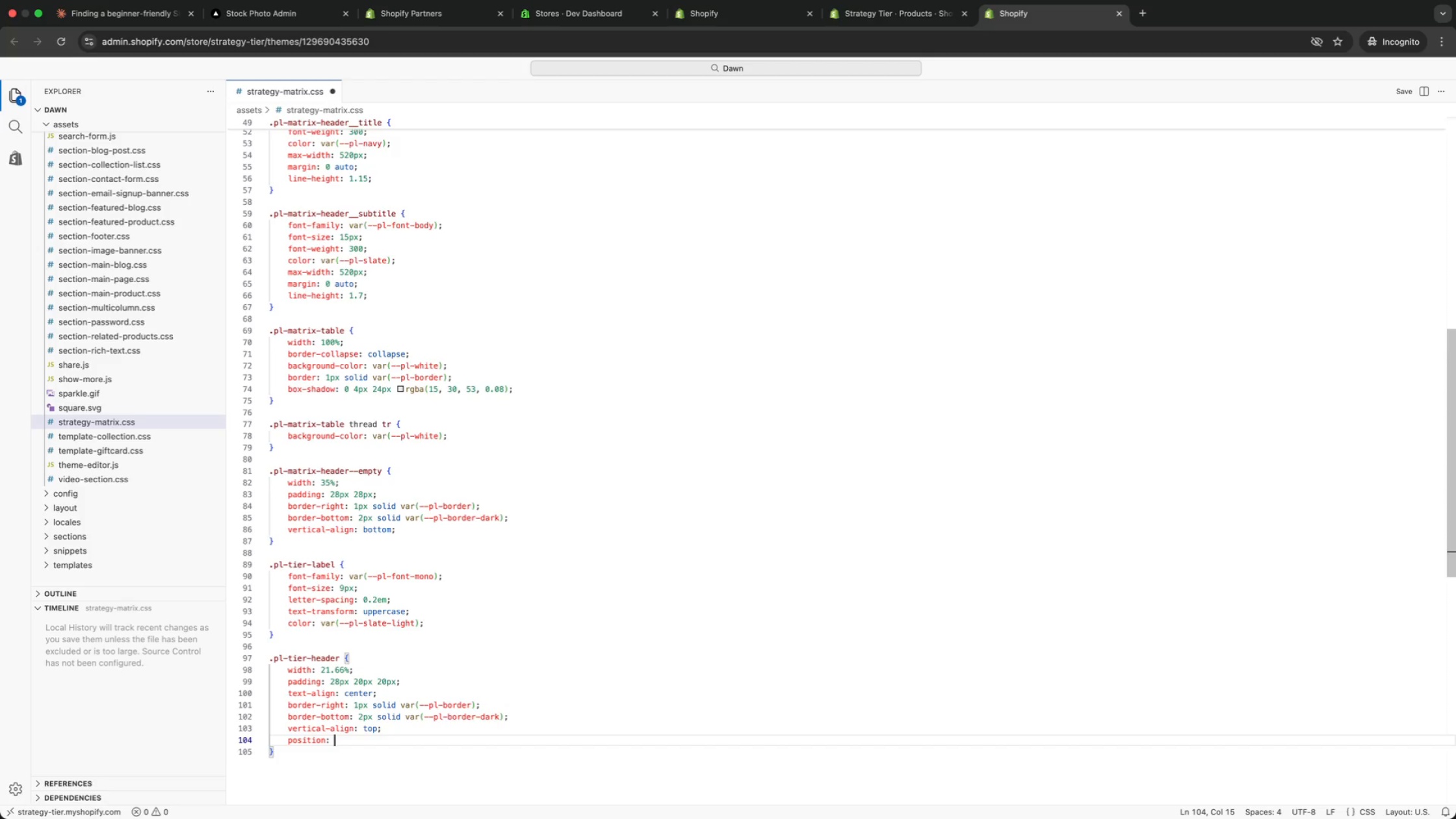 
key(ArrowDown)
 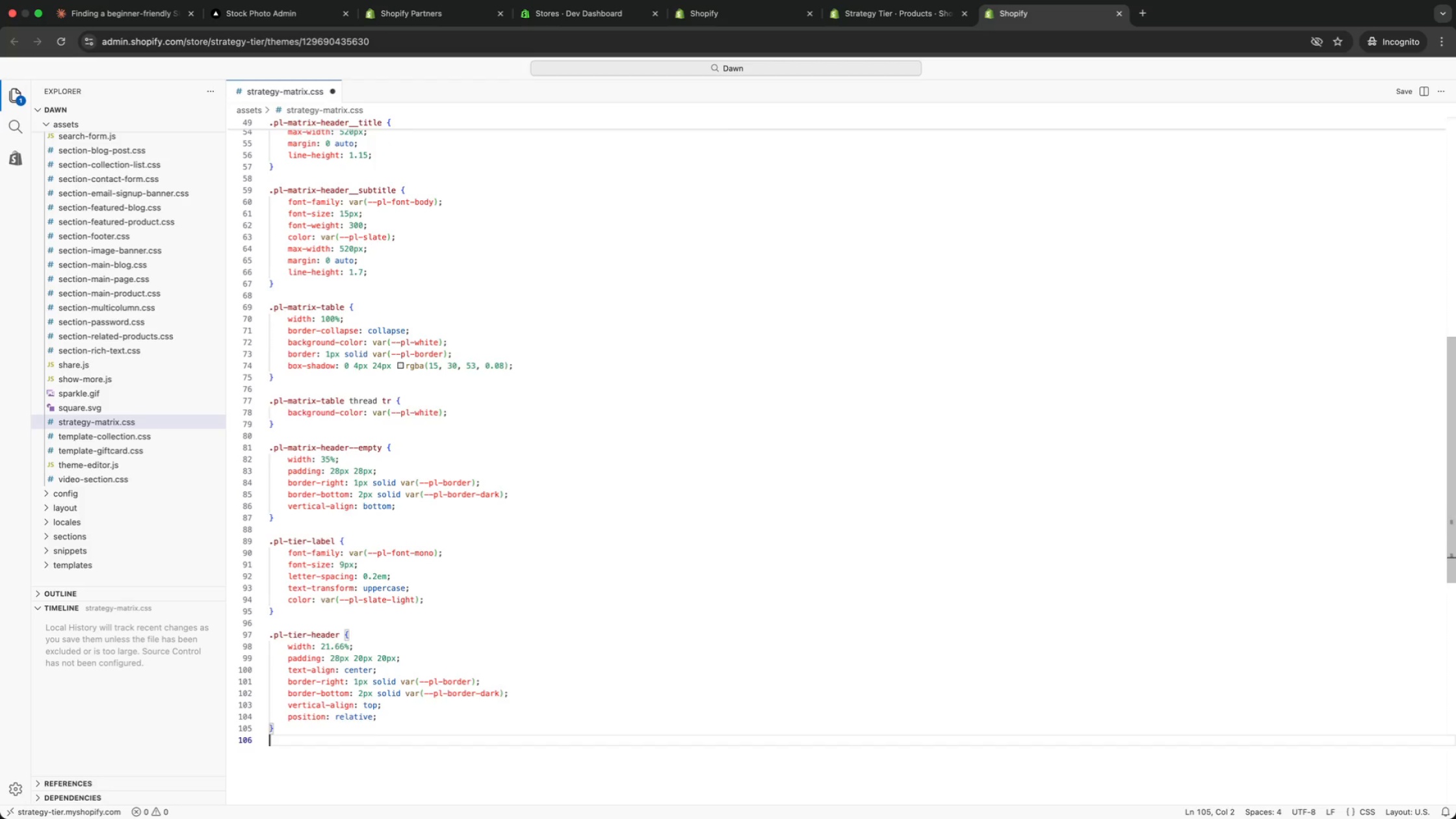 
key(Enter)
 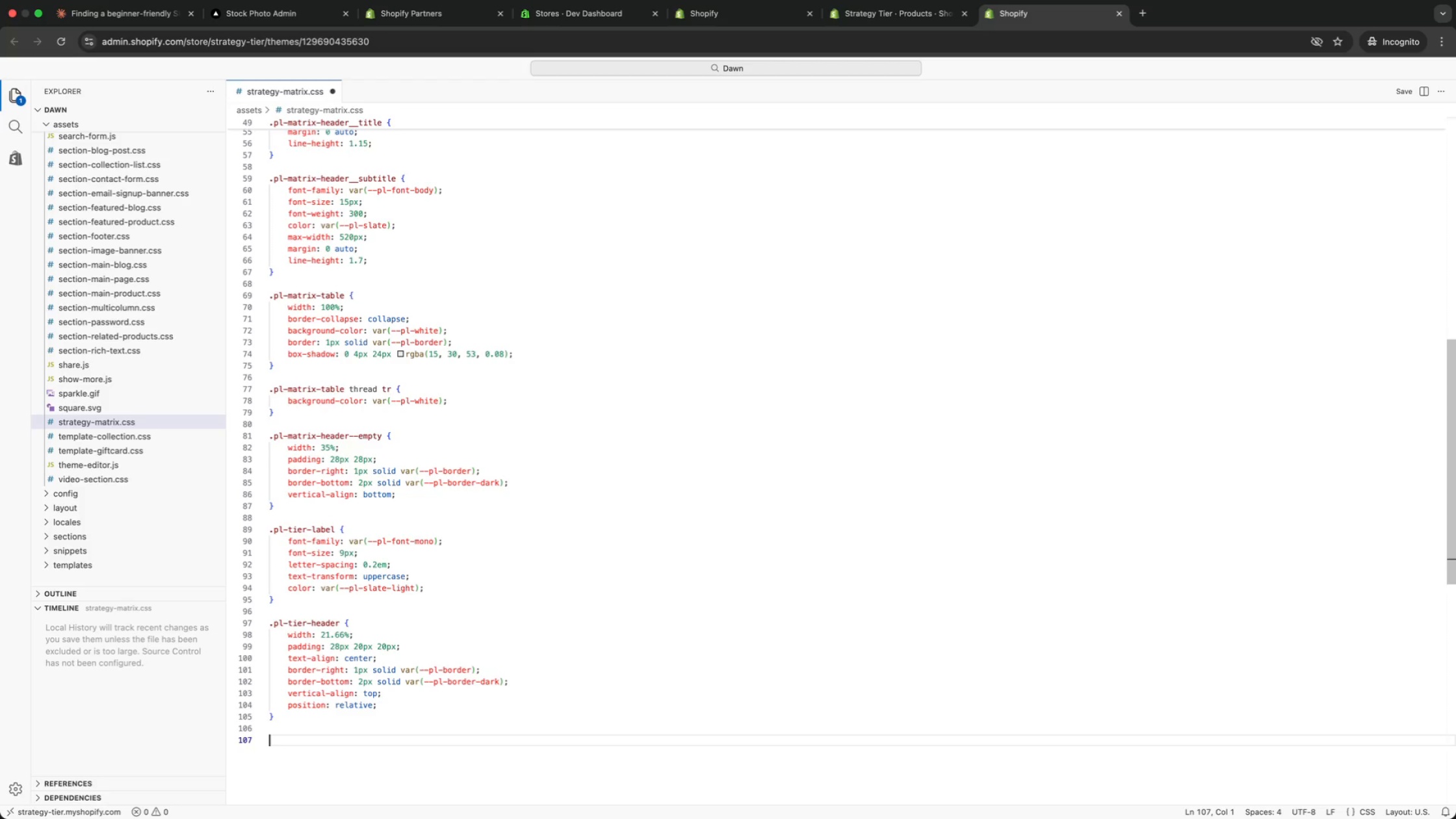 
key(Enter)
 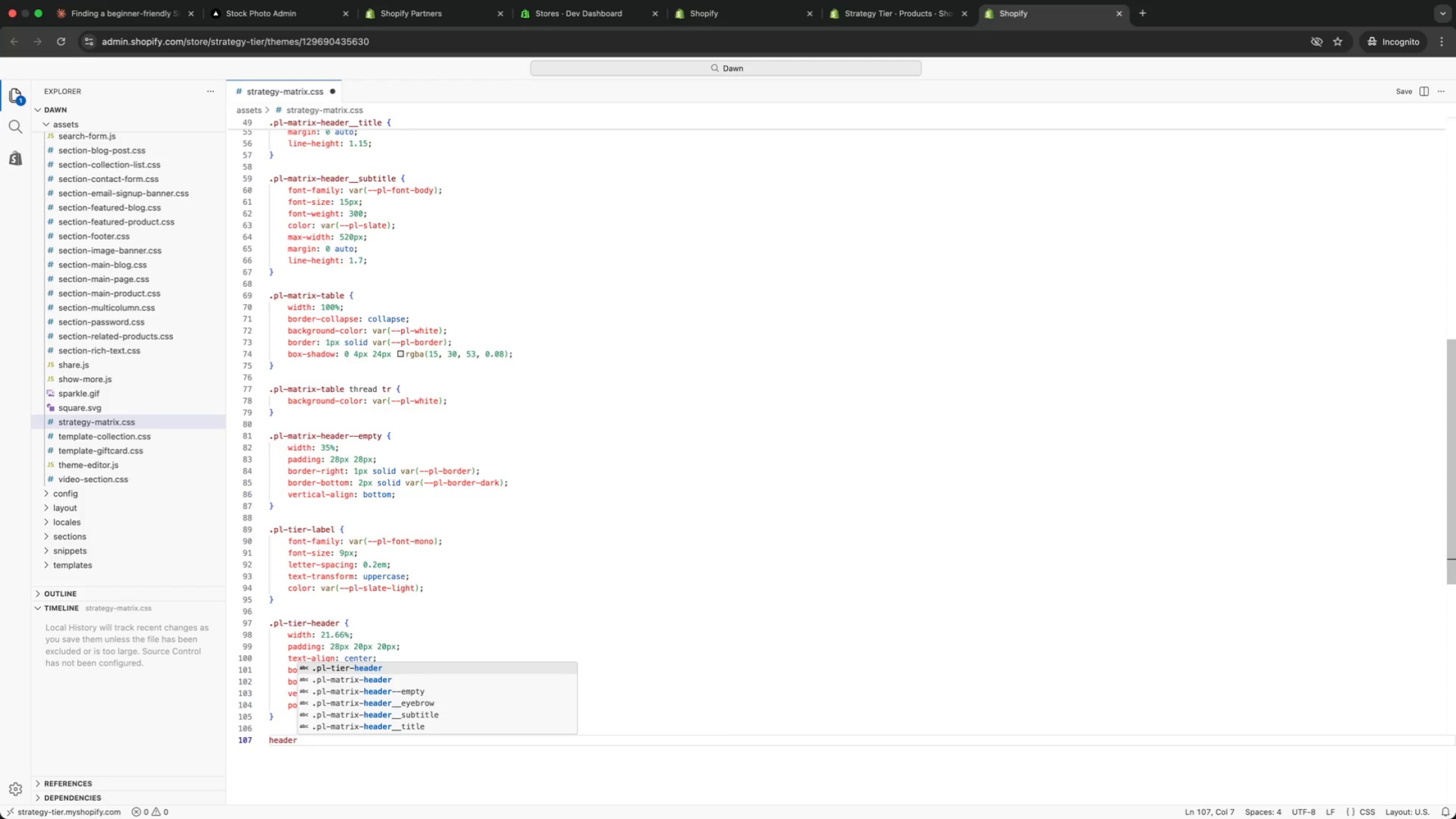 
type(header)
 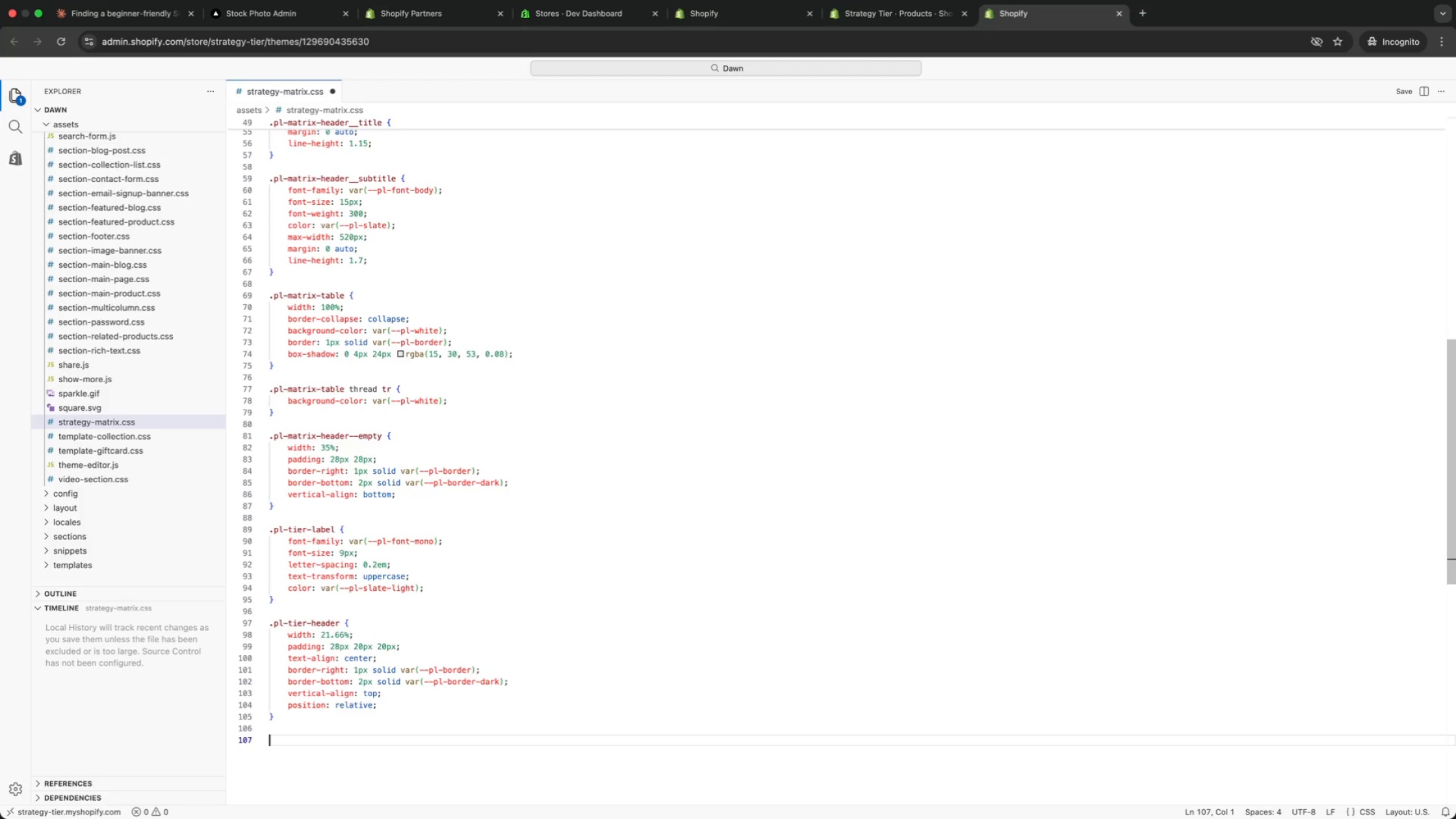 
wait(5.83)
 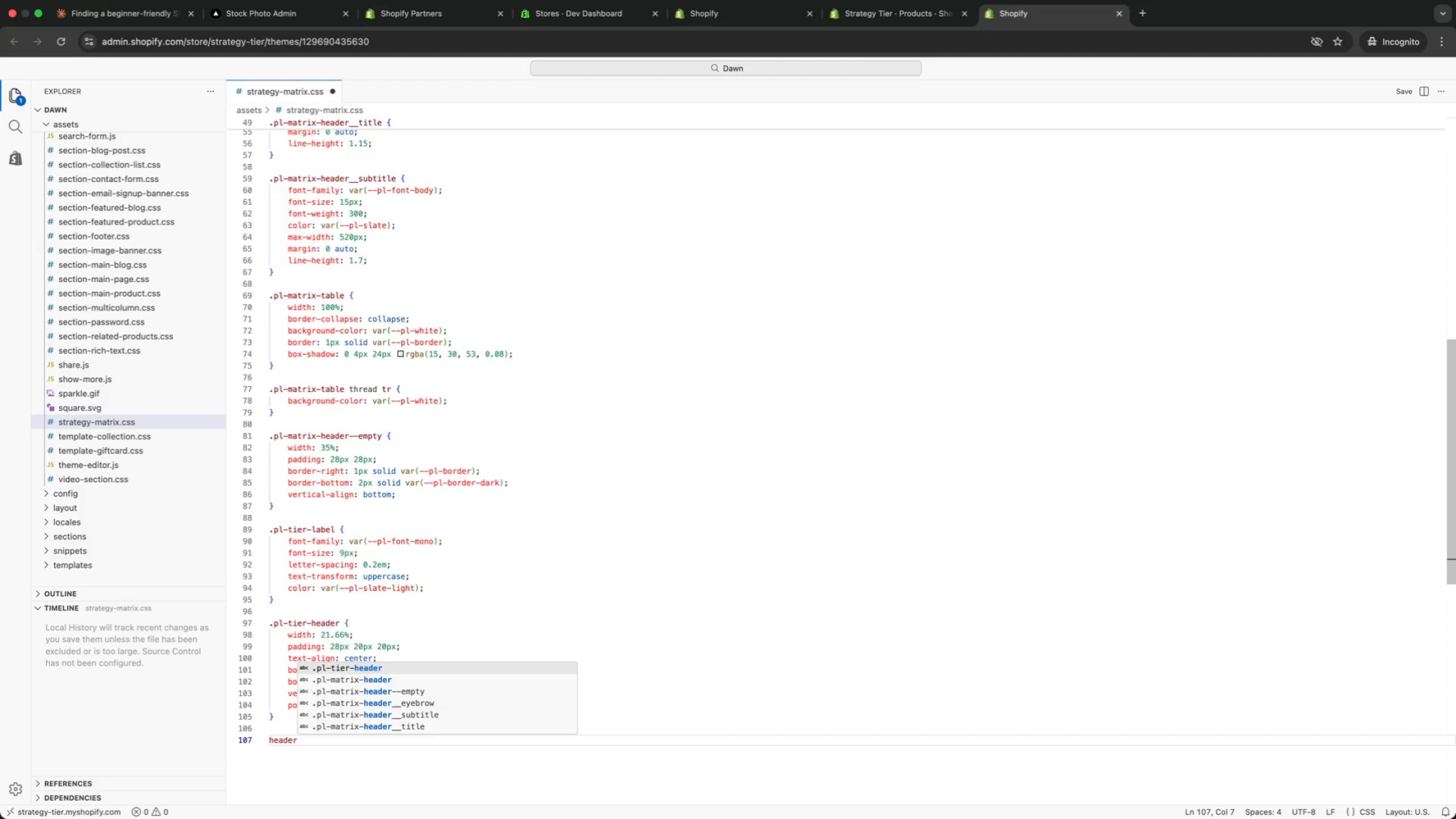 
key(Enter)
 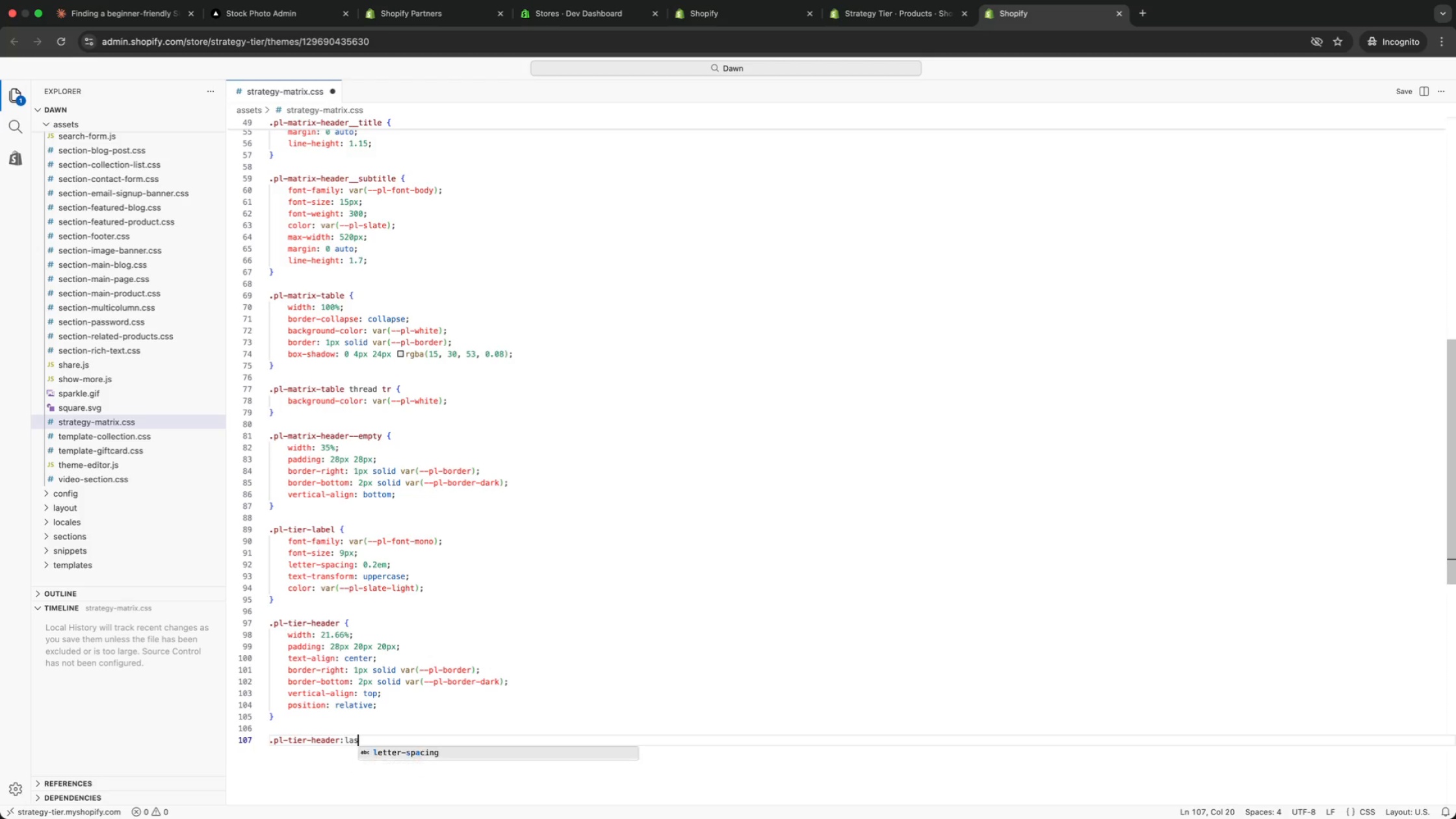 
type(:last-child {)
 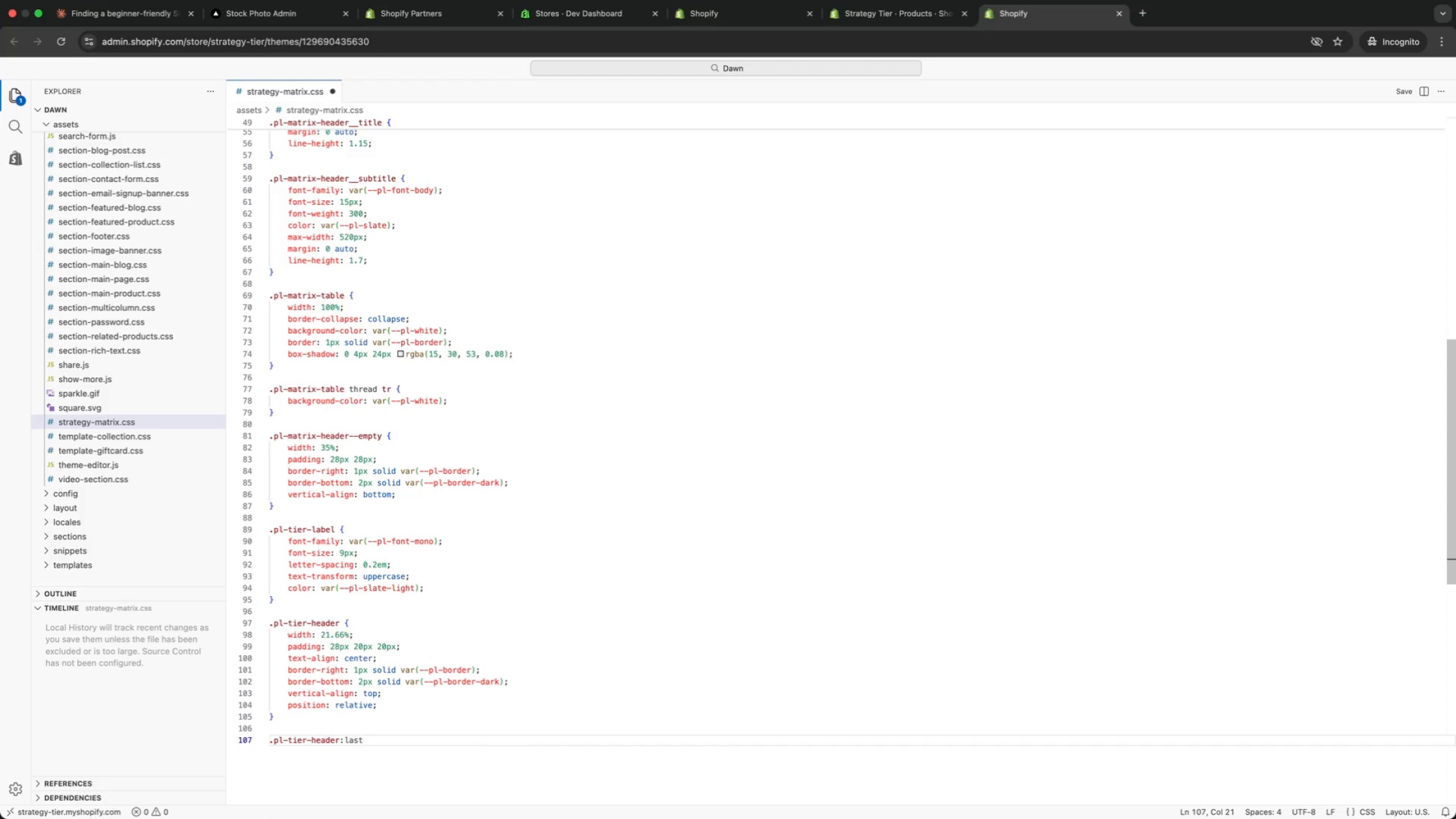 
 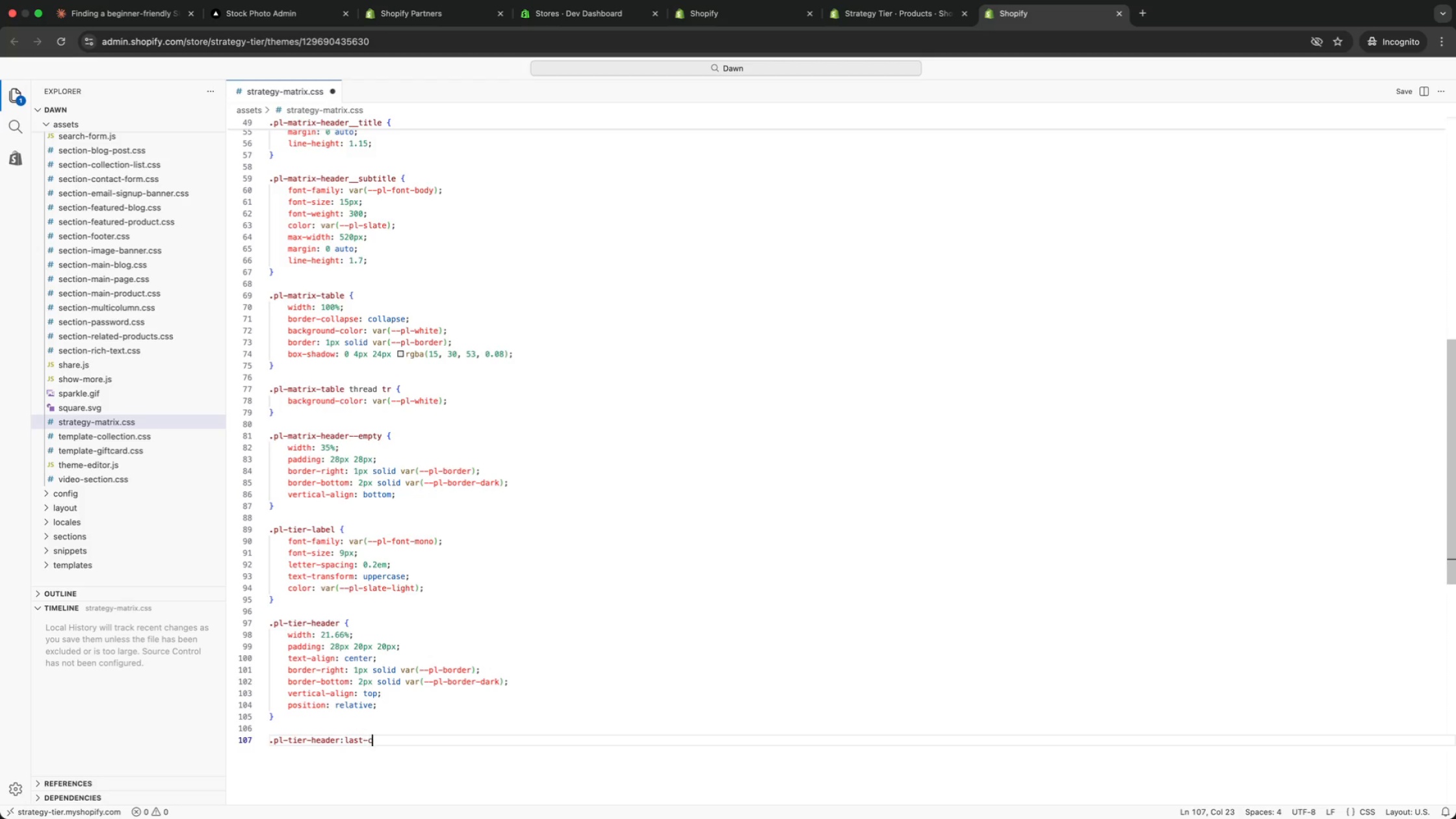 
key(Enter)
 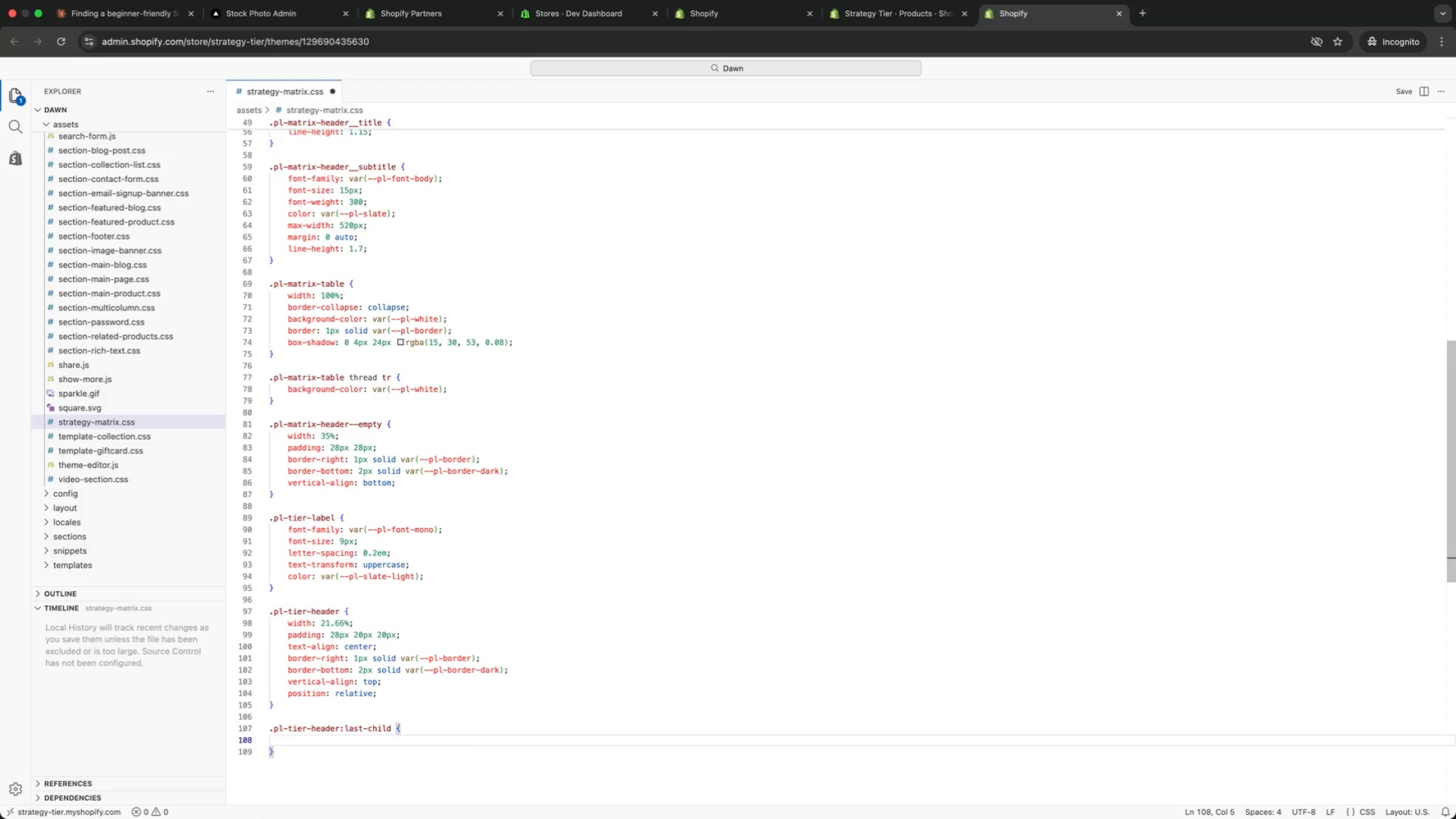 
type(bor)
 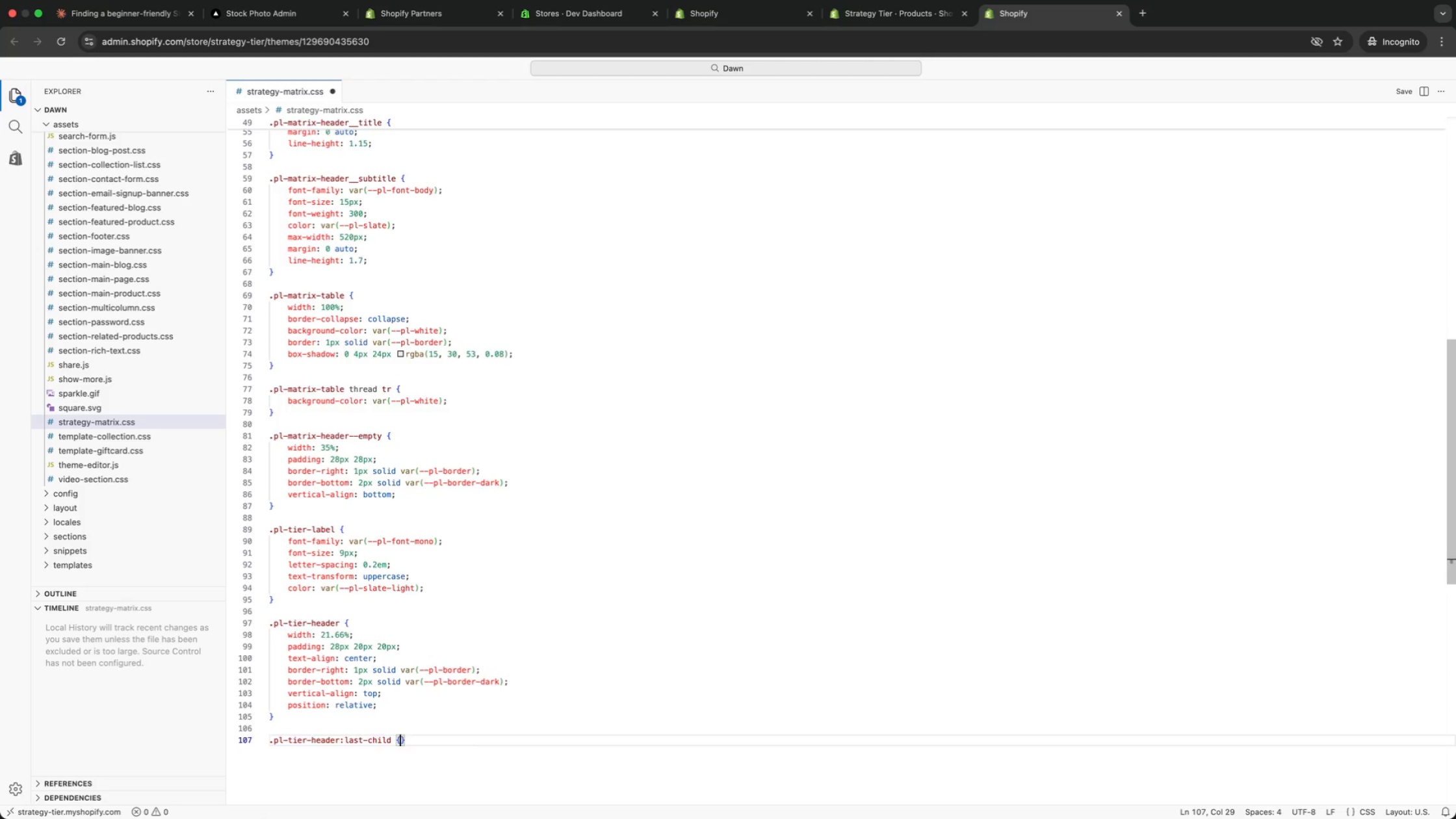 
key(ArrowDown)
 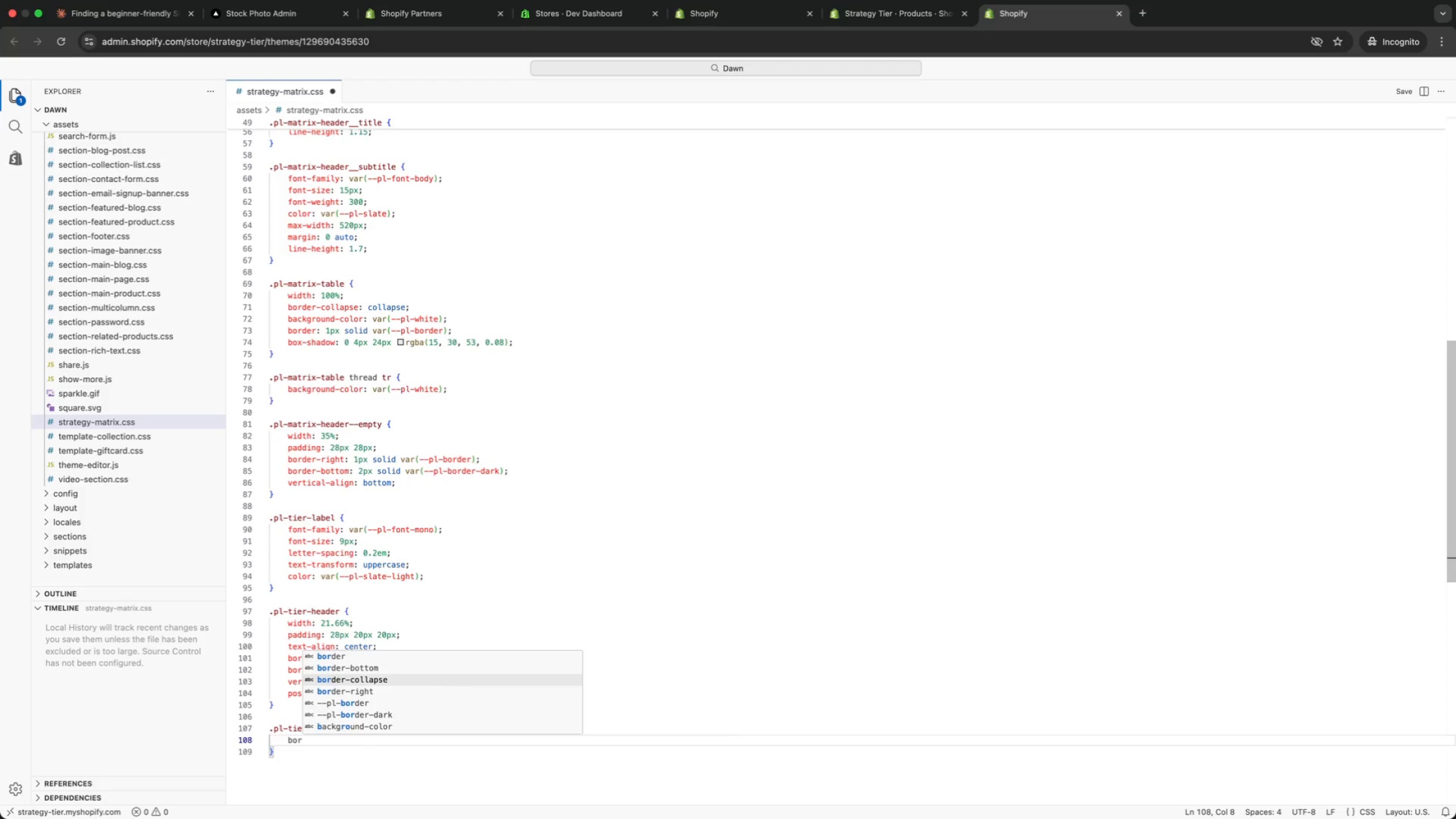 
key(ArrowDown)
 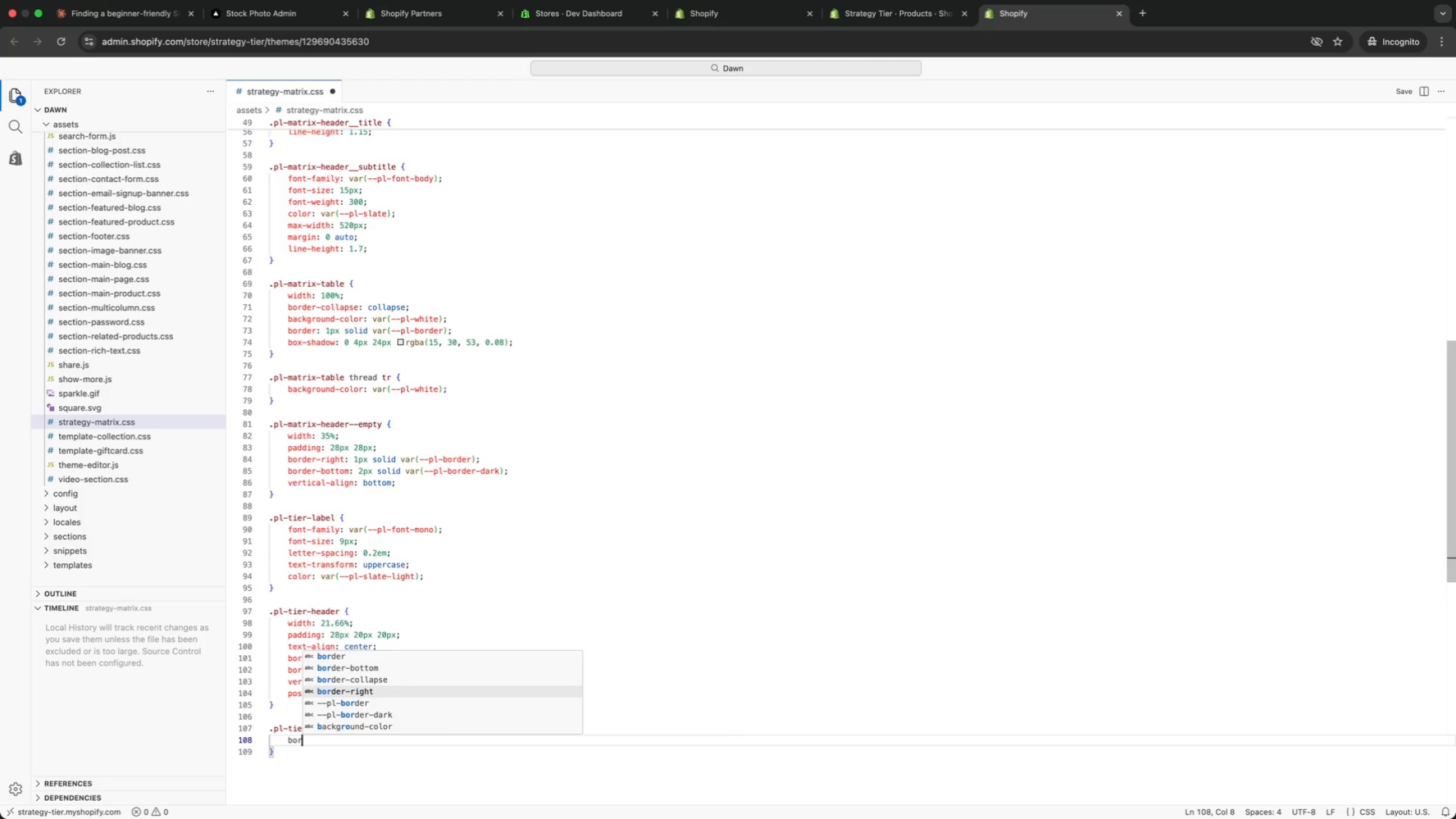 
key(ArrowDown)
 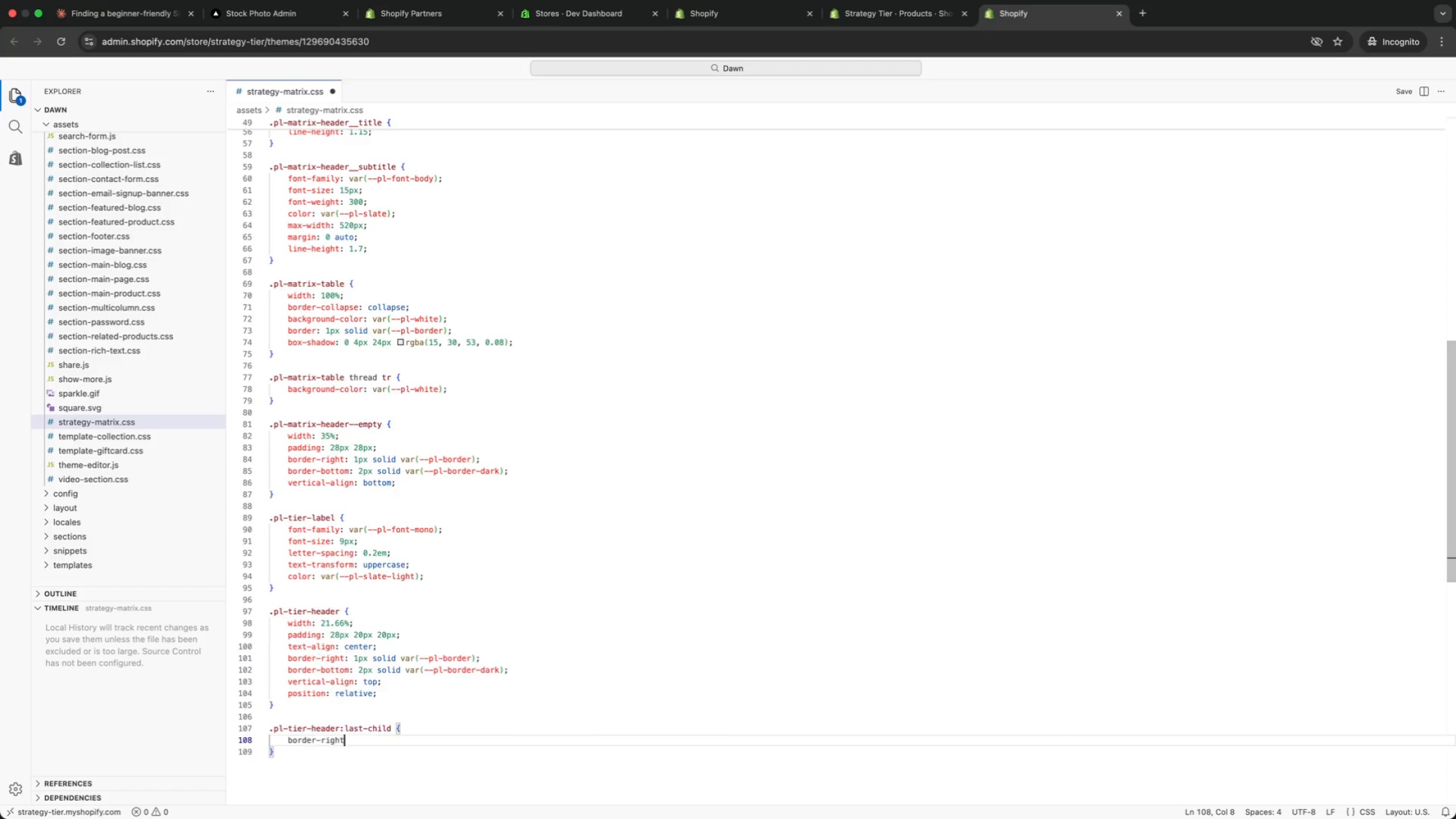 
key(Enter)
 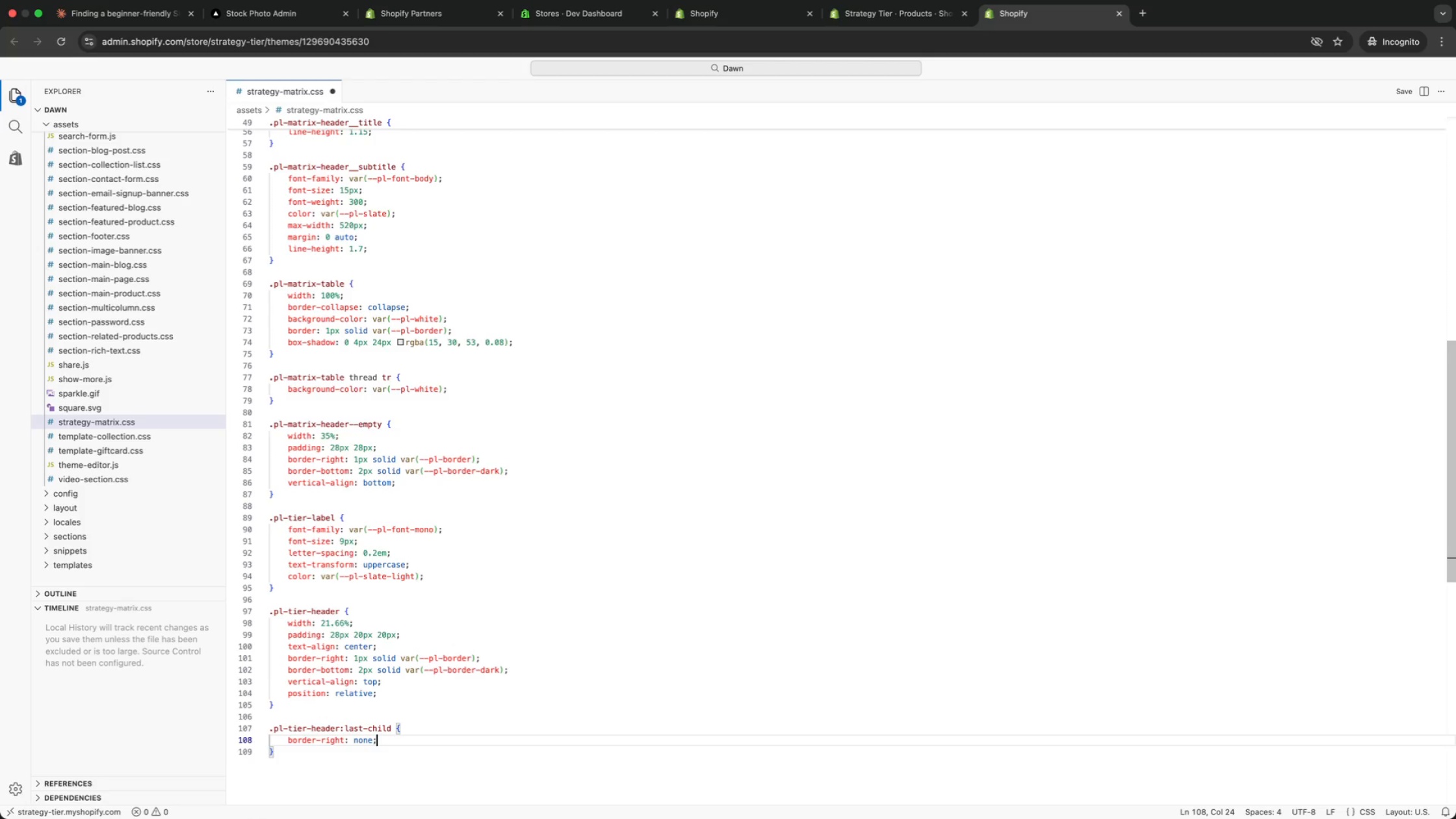 
type(: none;)
 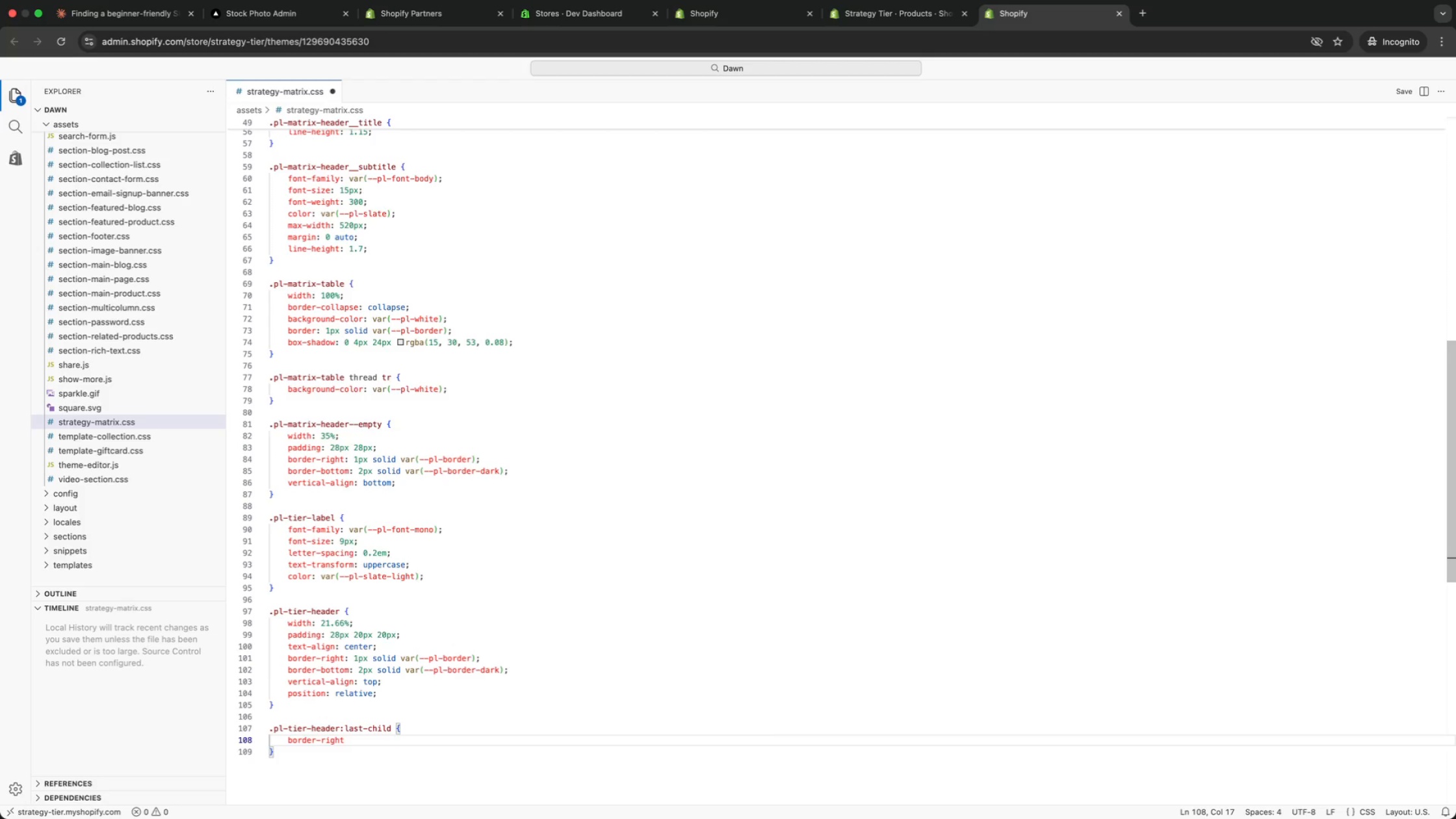 
key(ArrowDown)
 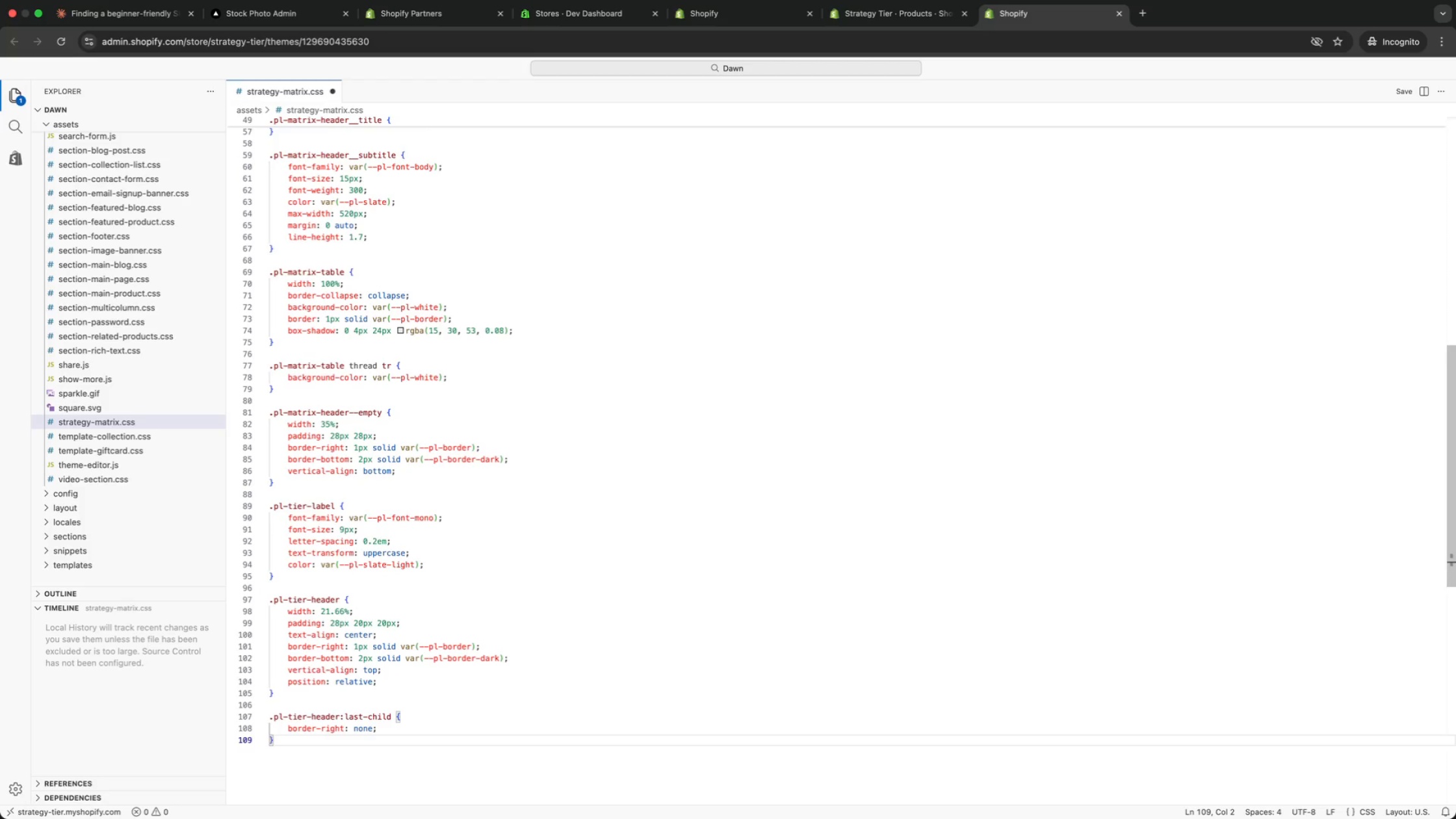 
key(Enter)
 